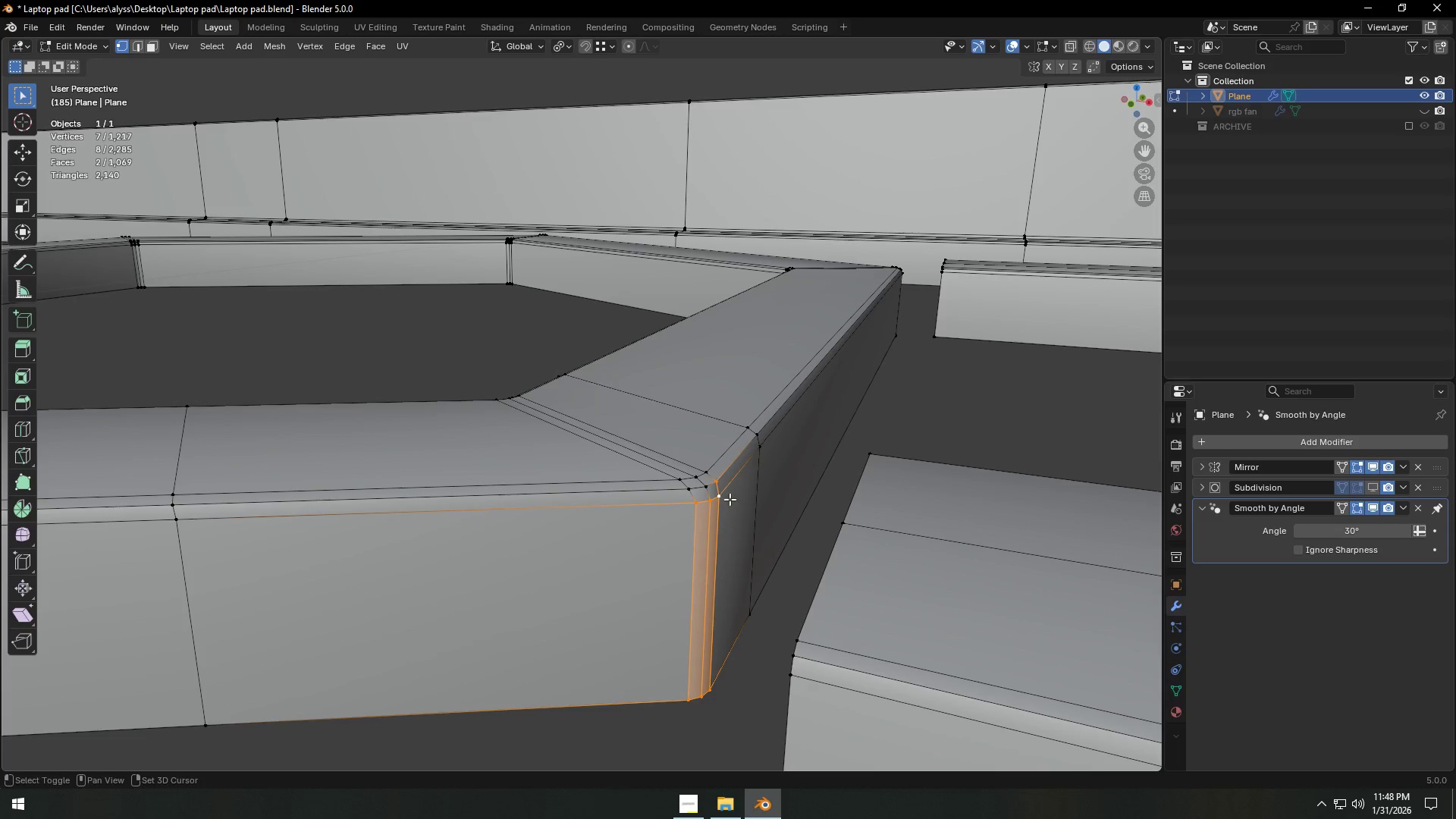 
hold_key(key=ShiftLeft, duration=1.05)
left_click([706, 489])
 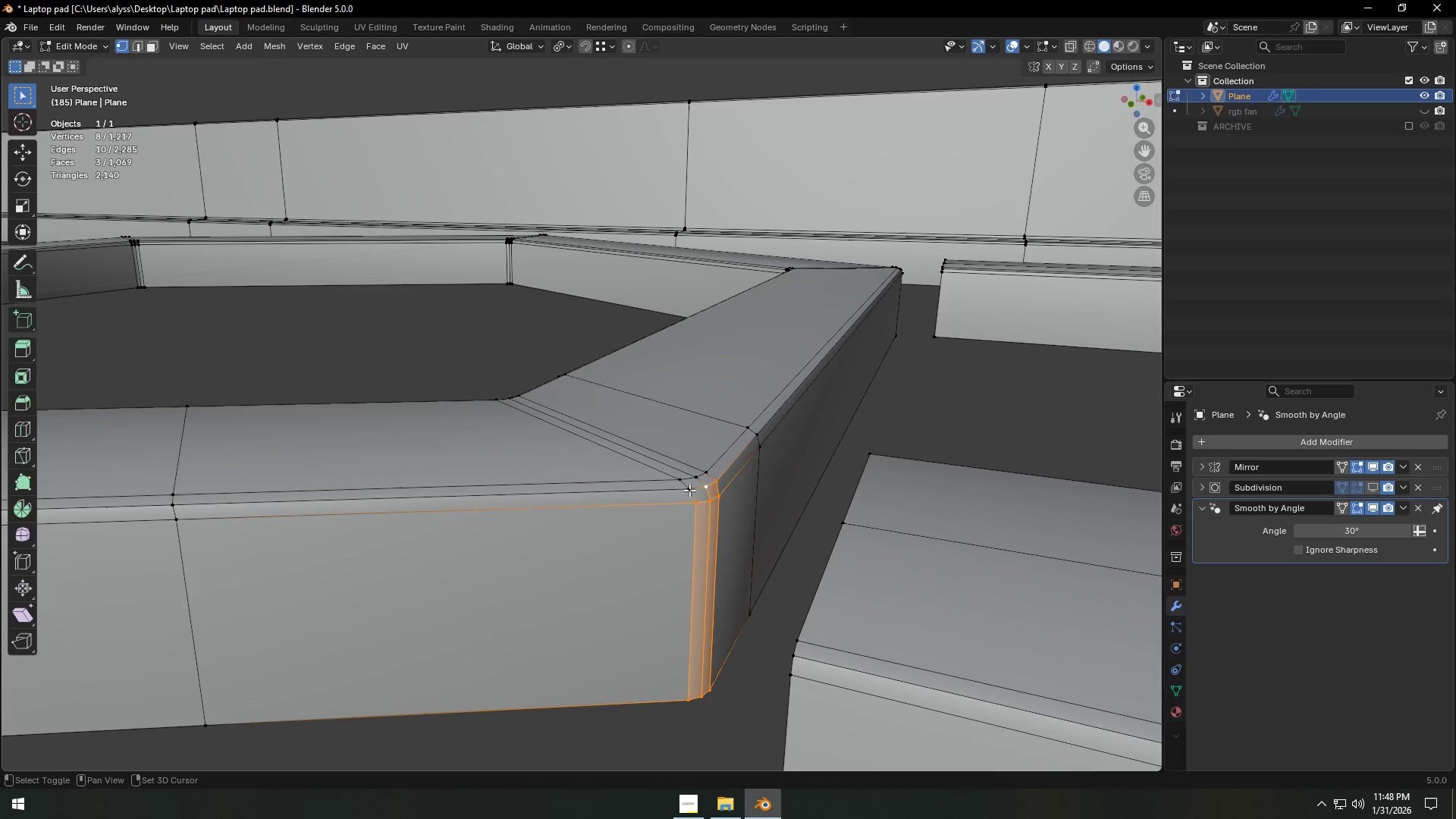 
double_click([689, 490])
 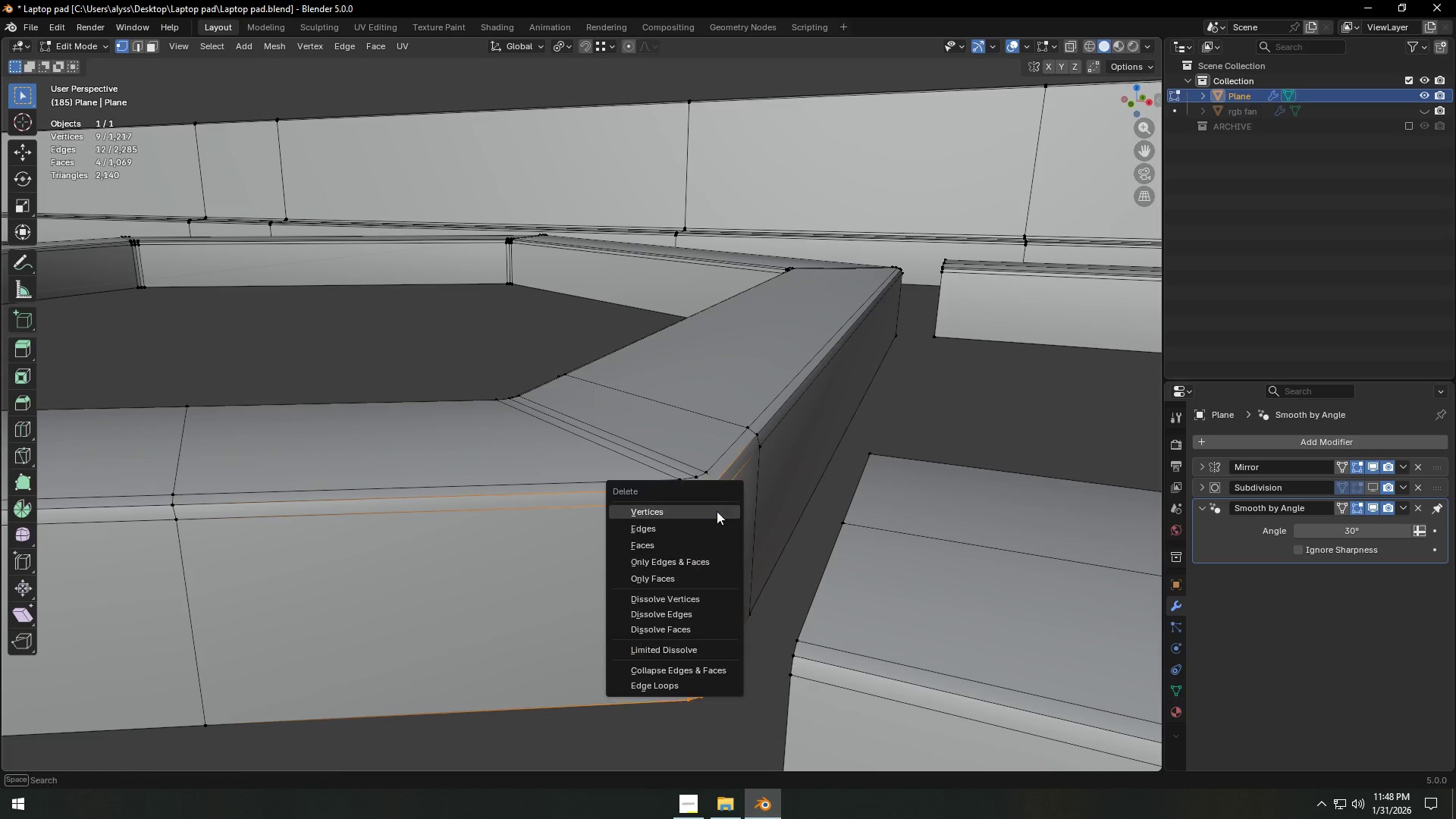 
key(X)
 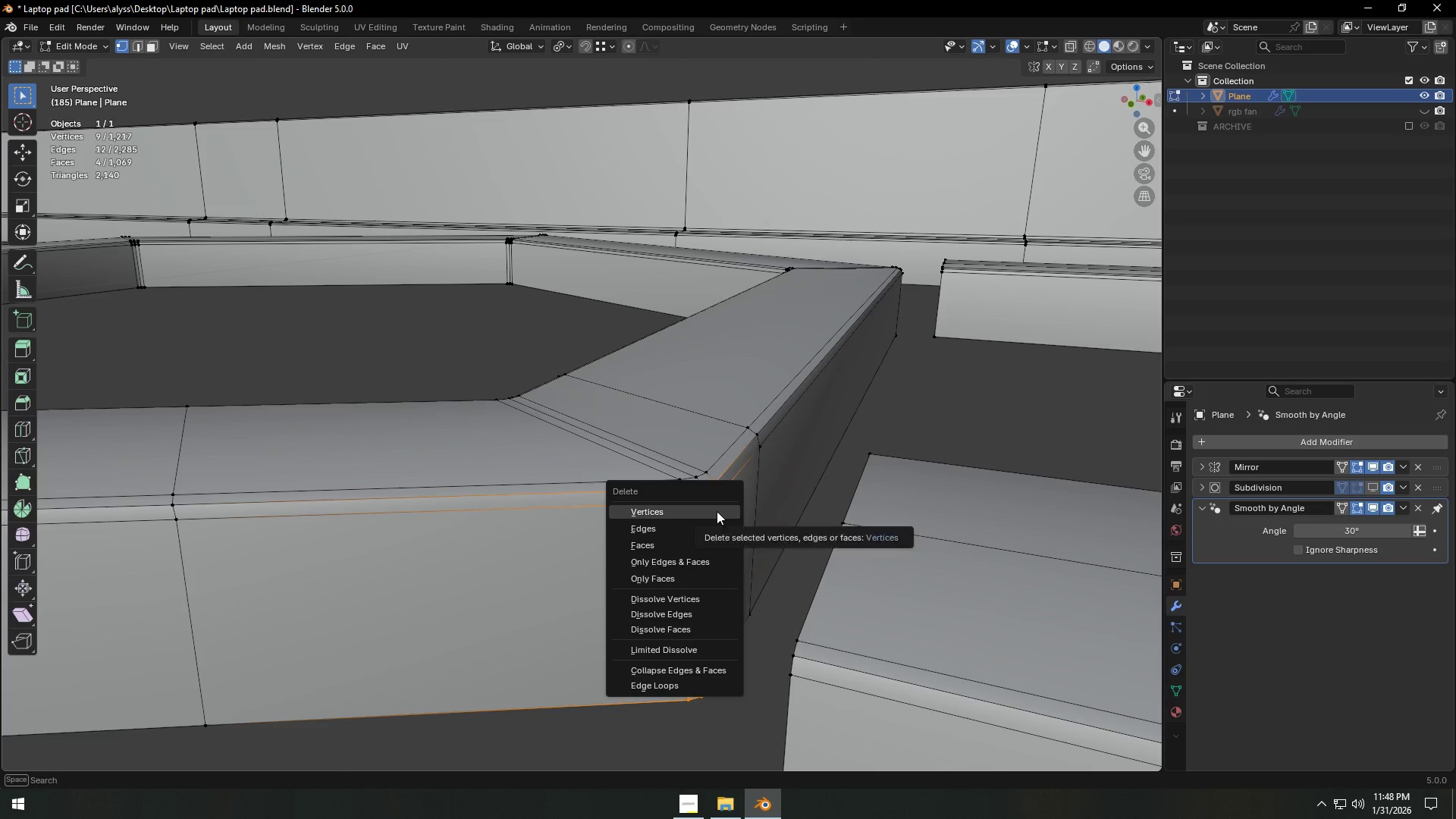 
left_click([717, 511])
 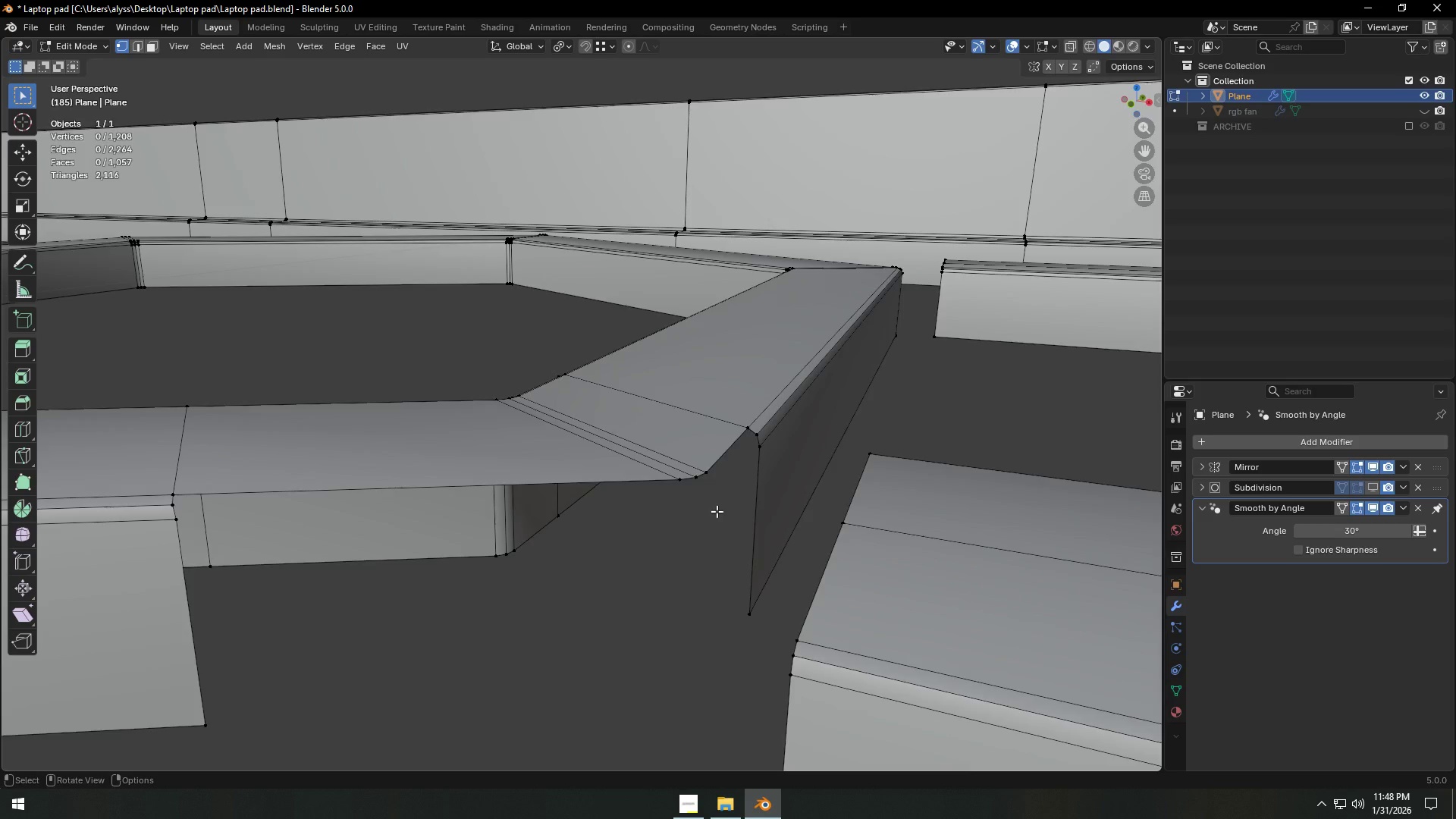 
scroll: coordinate [717, 511], scroll_direction: down, amount: 3.0
 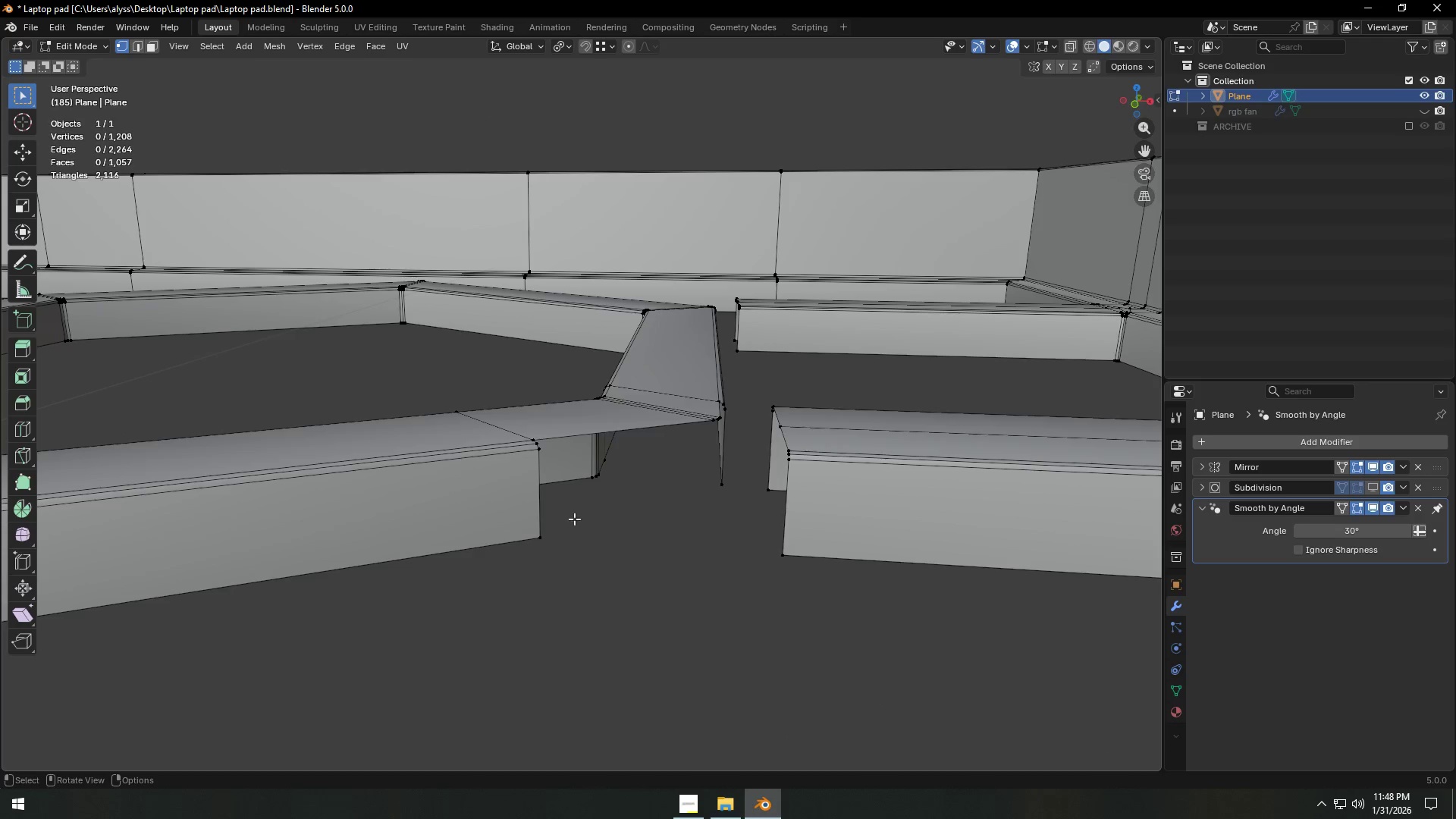 
key(2)
 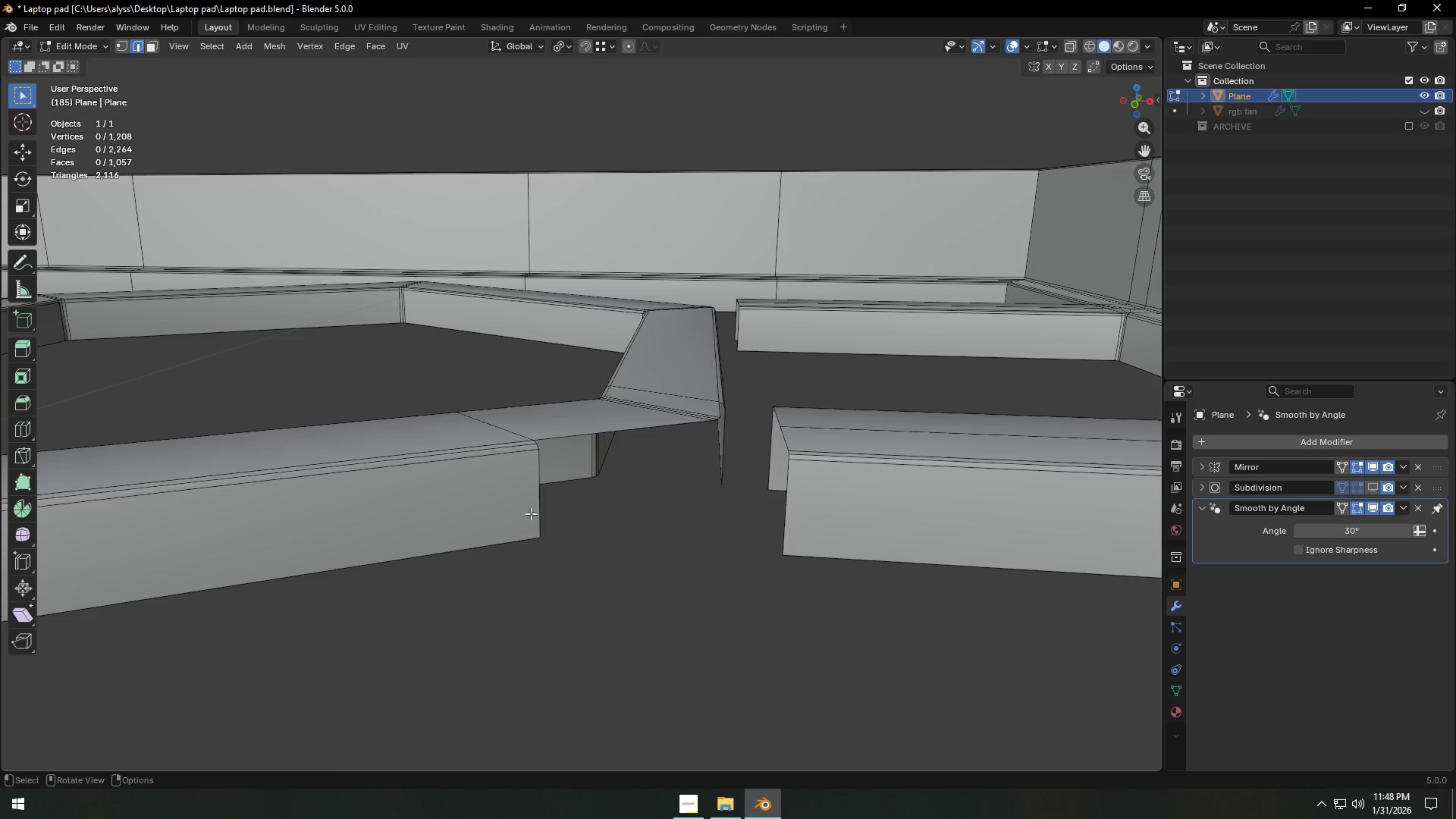 
left_click([531, 512])
 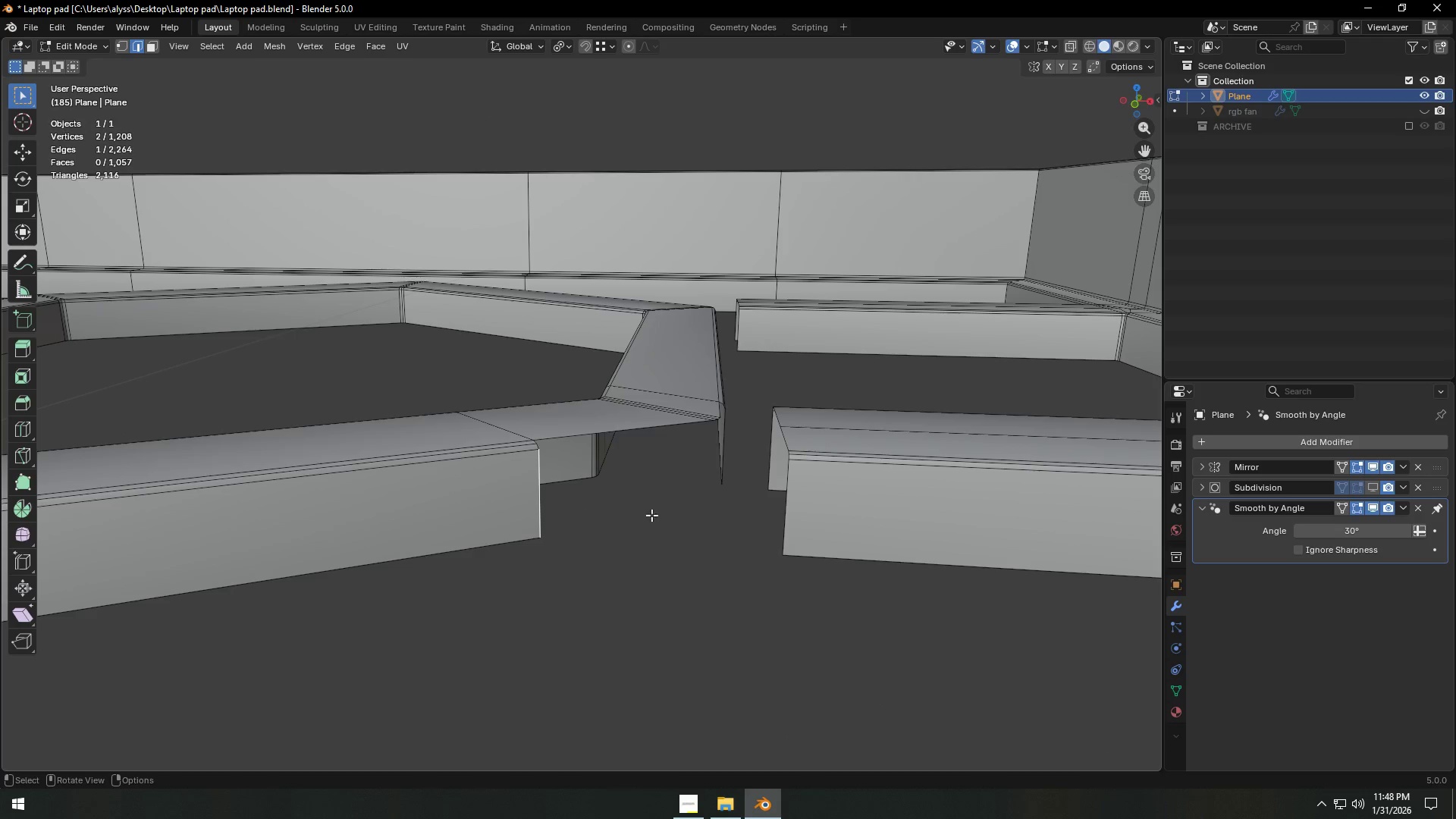 
hold_key(key=ShiftLeft, duration=0.52)
left_click([794, 509])
 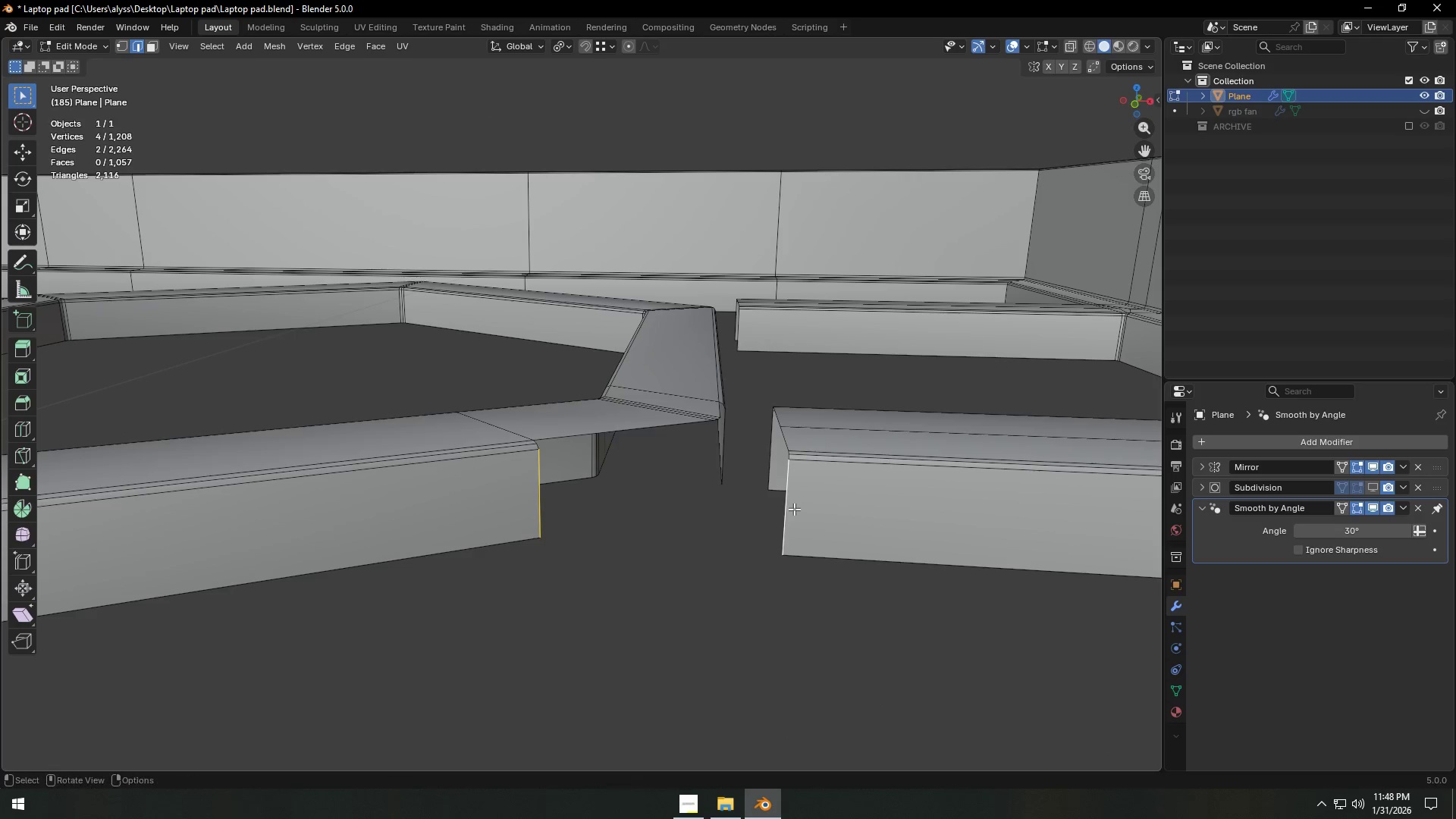 
key(F)
 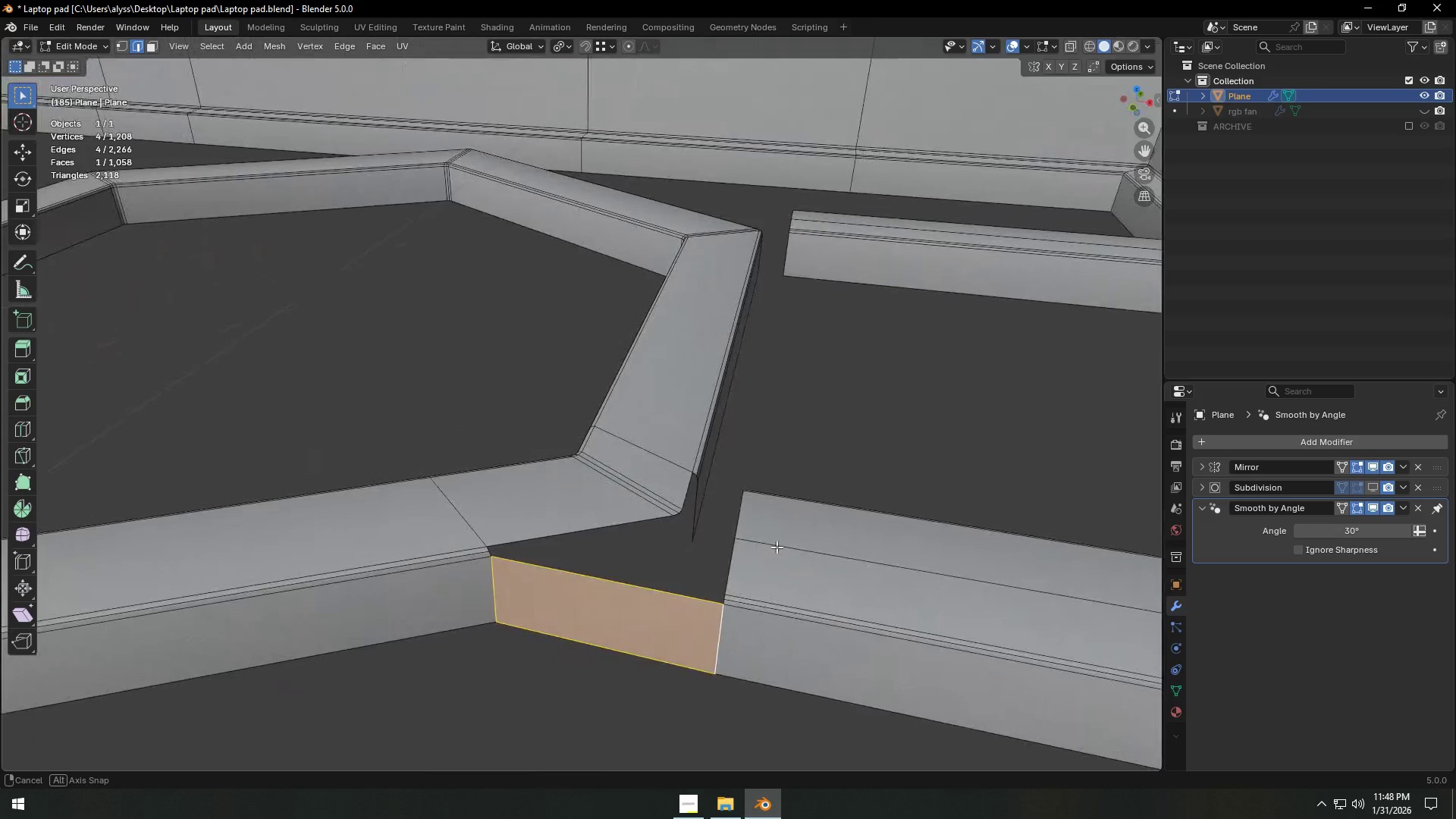 
left_click([615, 580])
 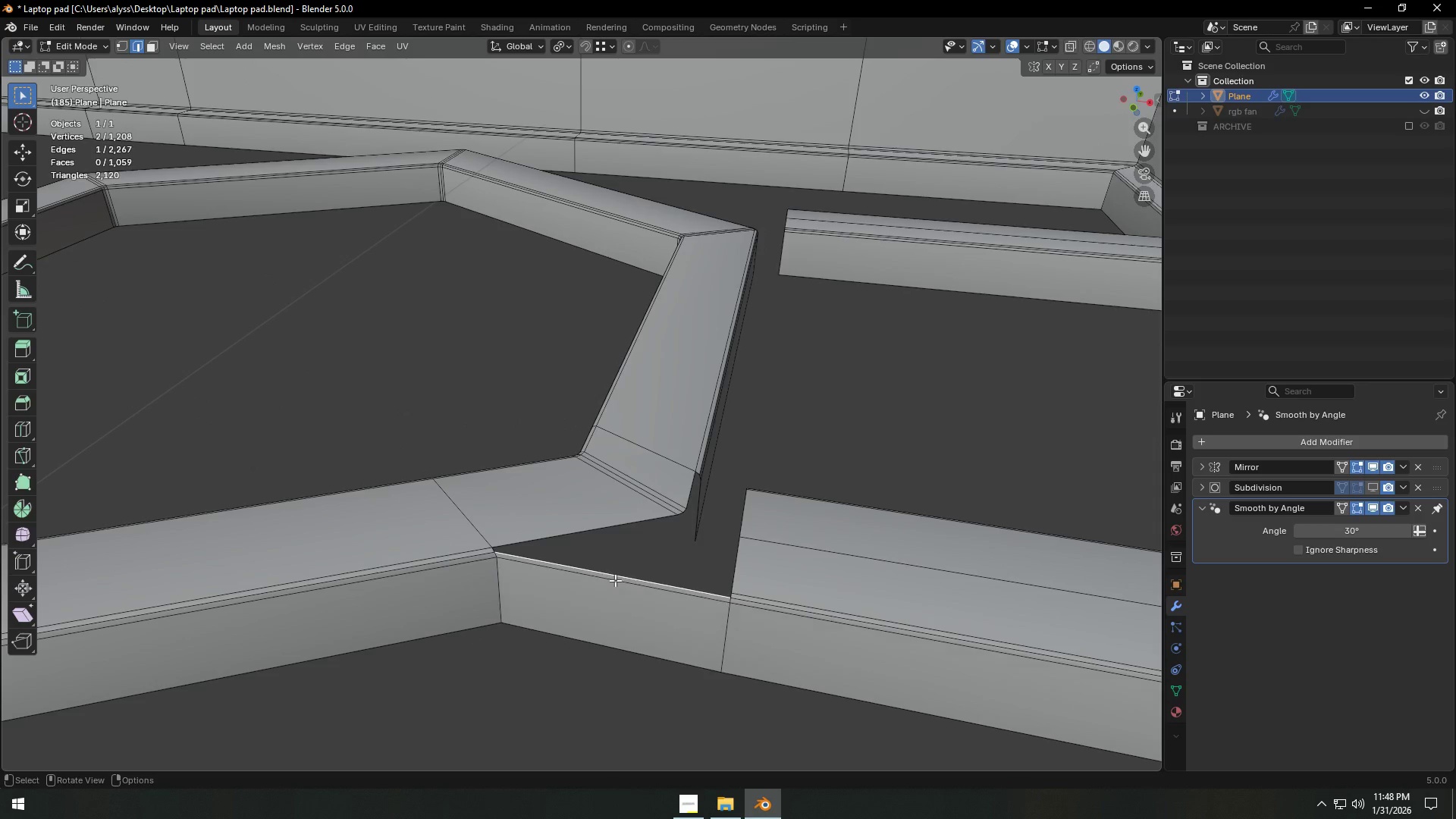 
type(ff)
 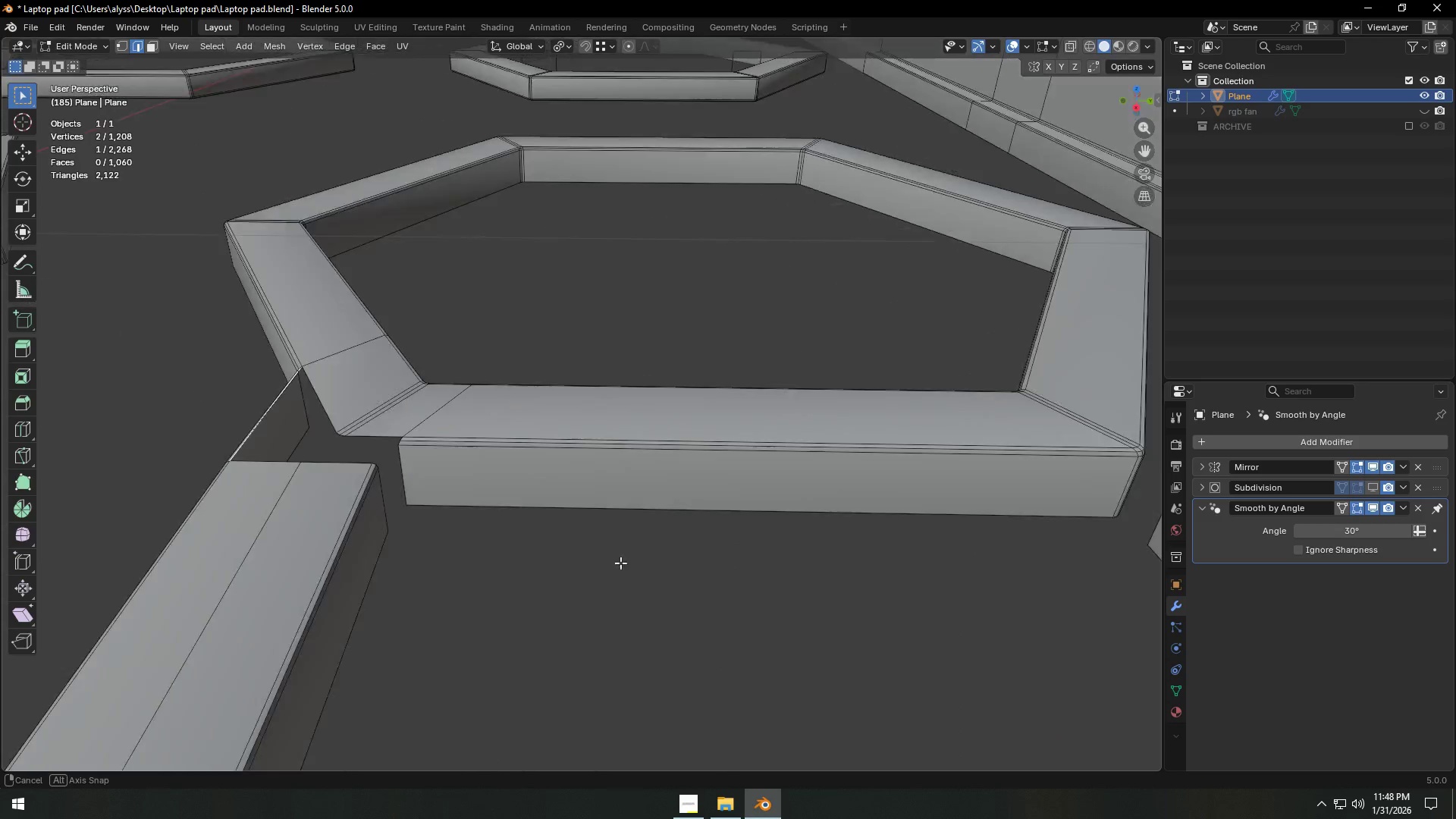 
key(Shift+ShiftLeft)
 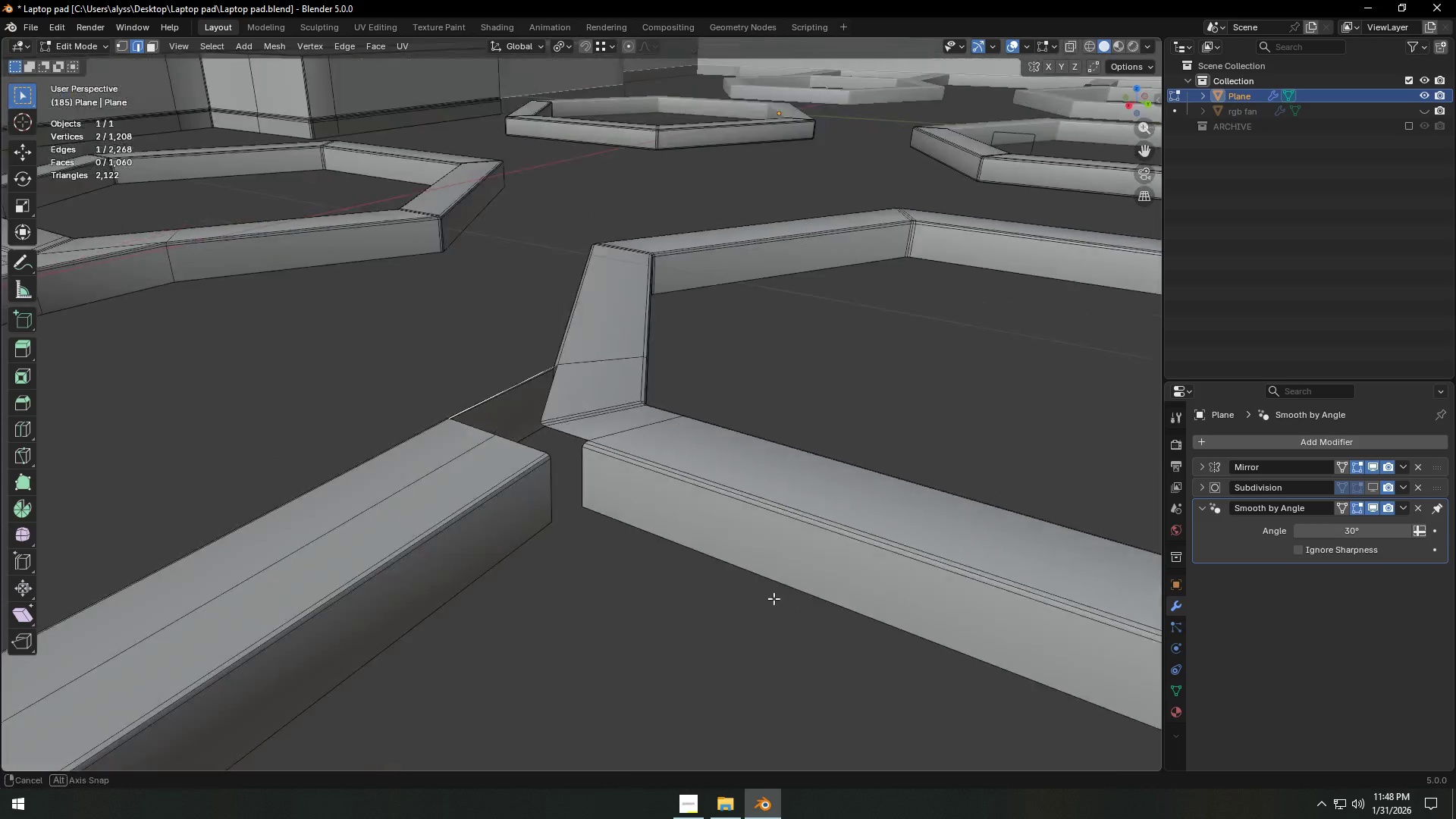 
hold_key(key=ShiftLeft, duration=0.45)
 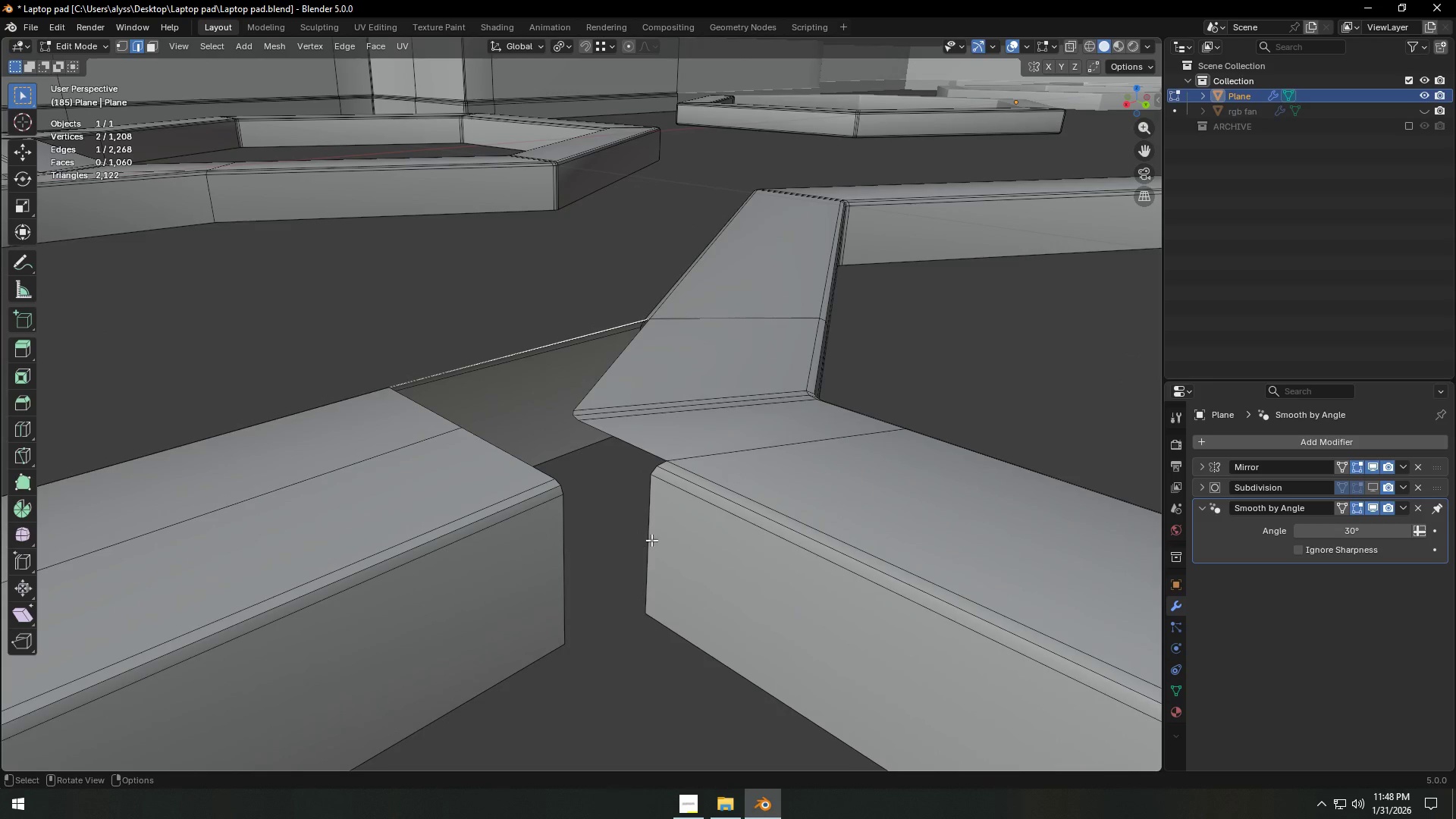 
scroll: coordinate [664, 579], scroll_direction: up, amount: 4.0
 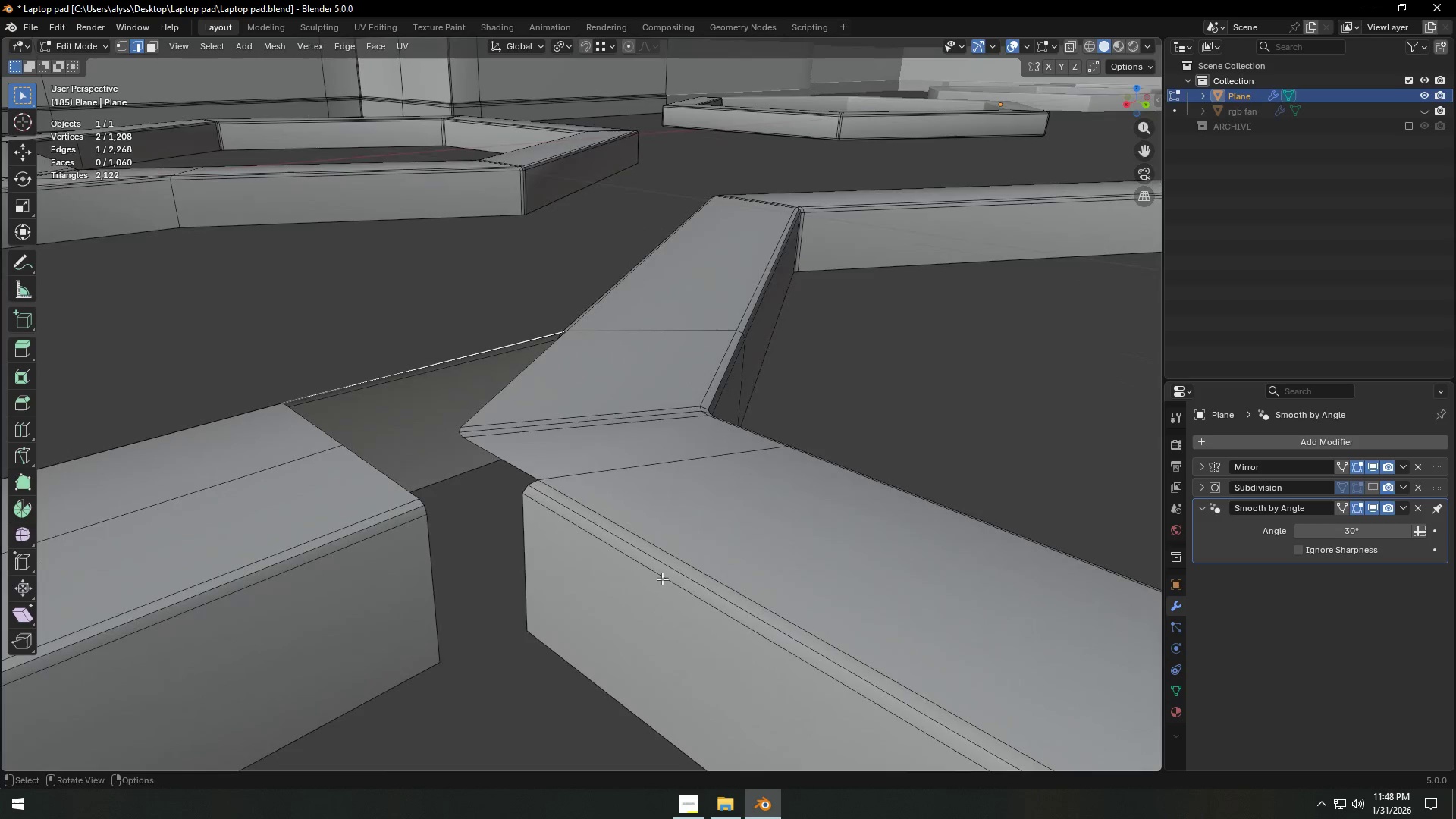 
left_click([652, 540])
 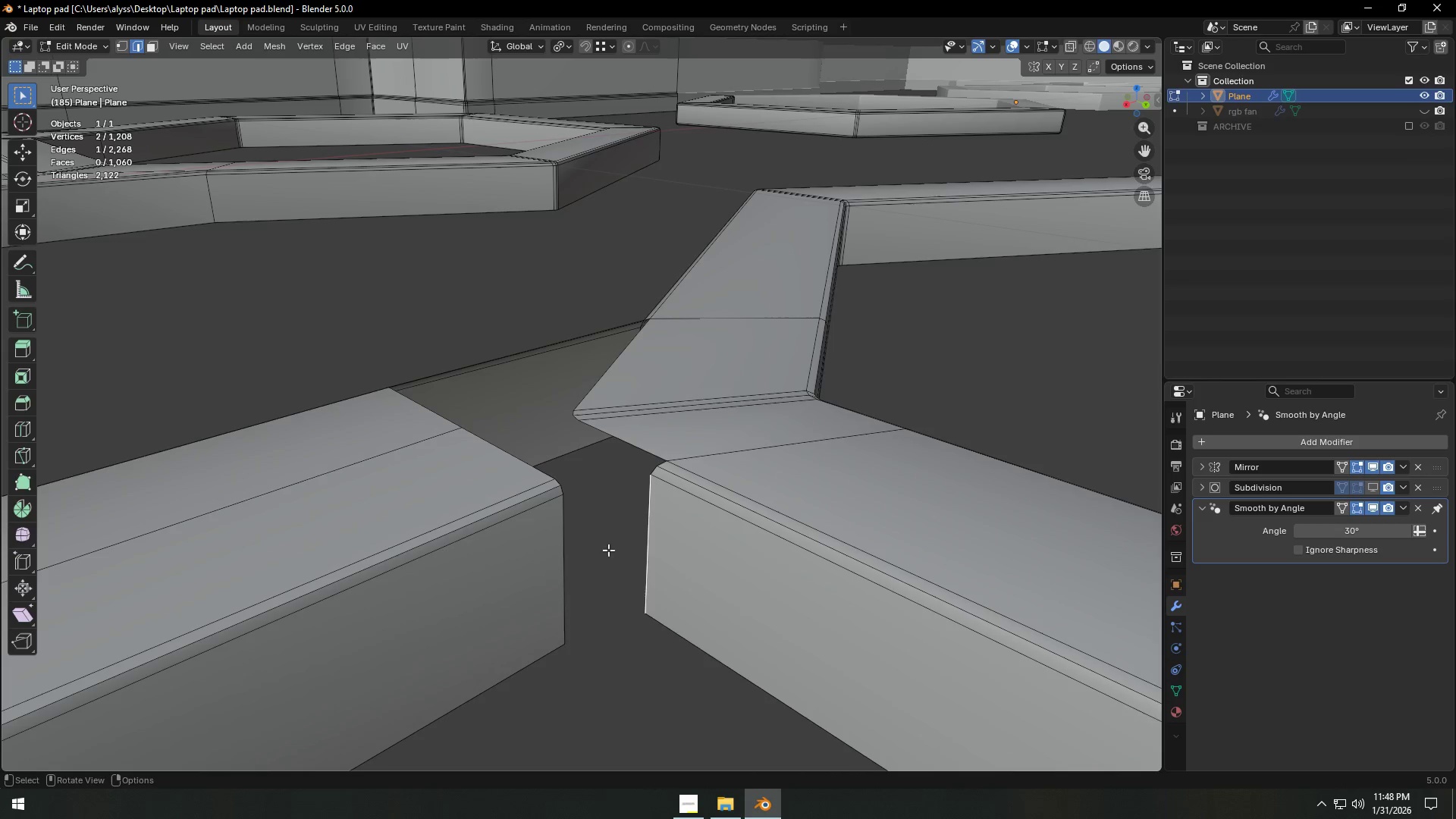 
key(Shift+ShiftLeft)
 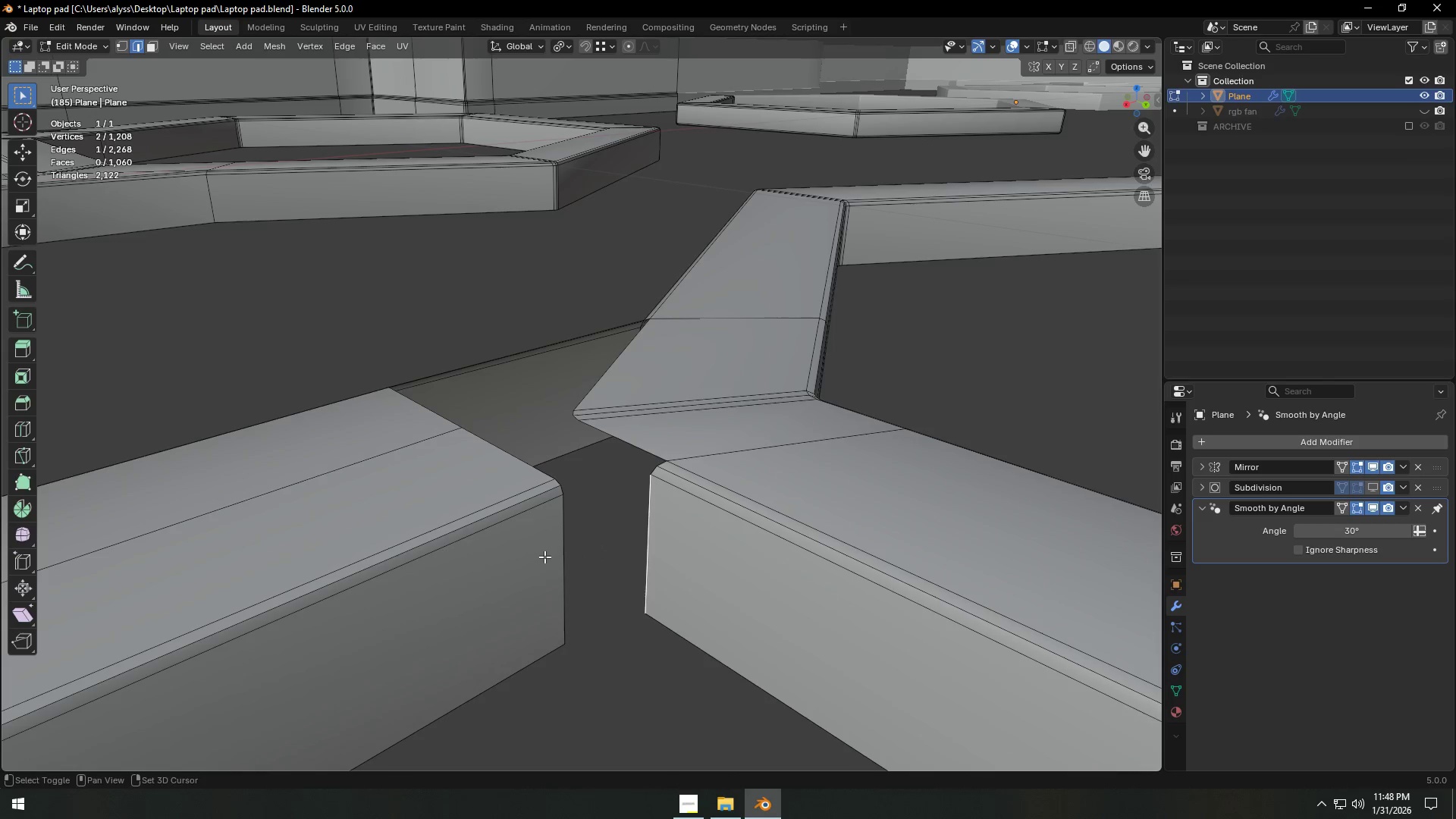 
left_click([544, 557])
 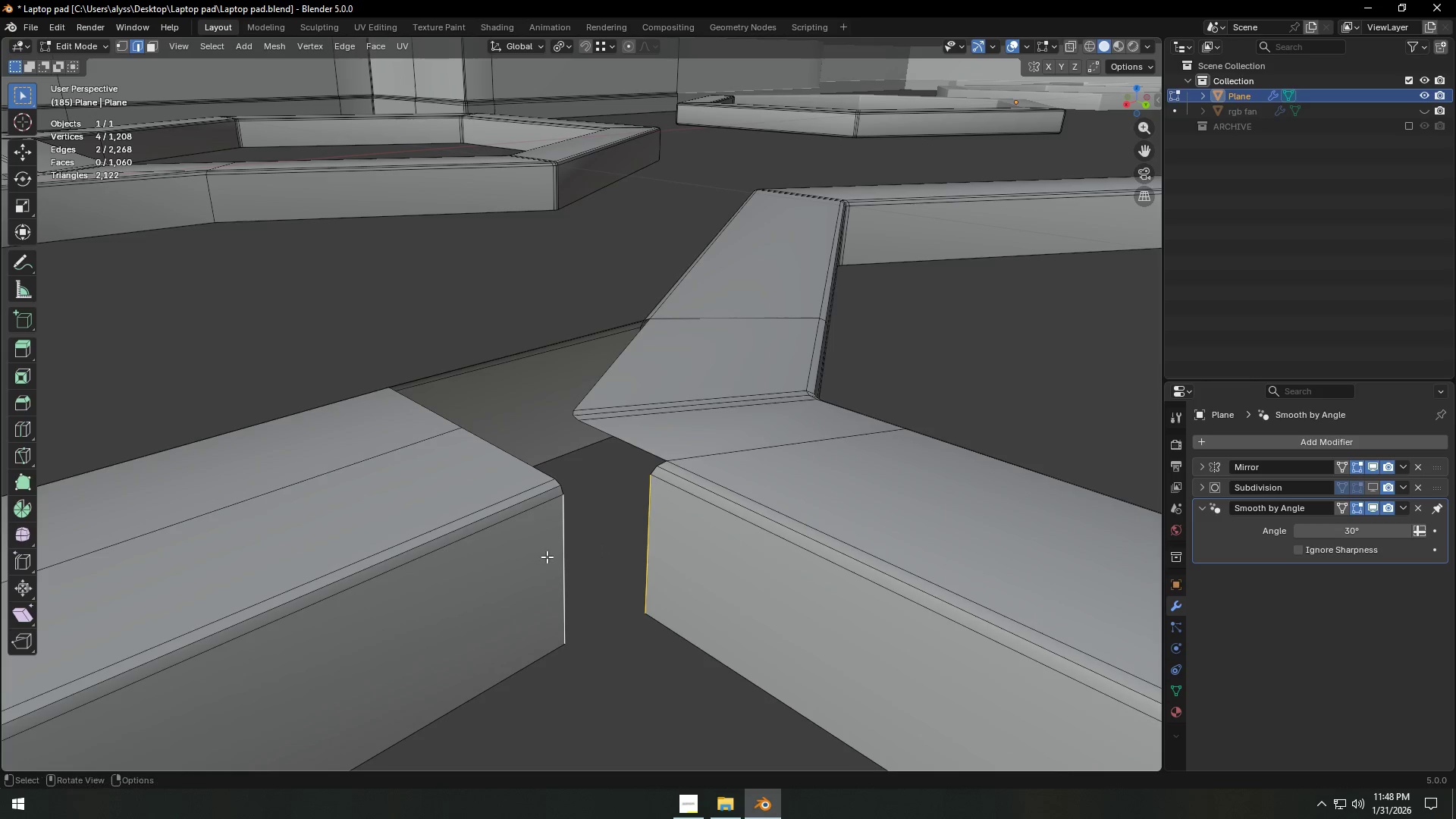 
key(F)
 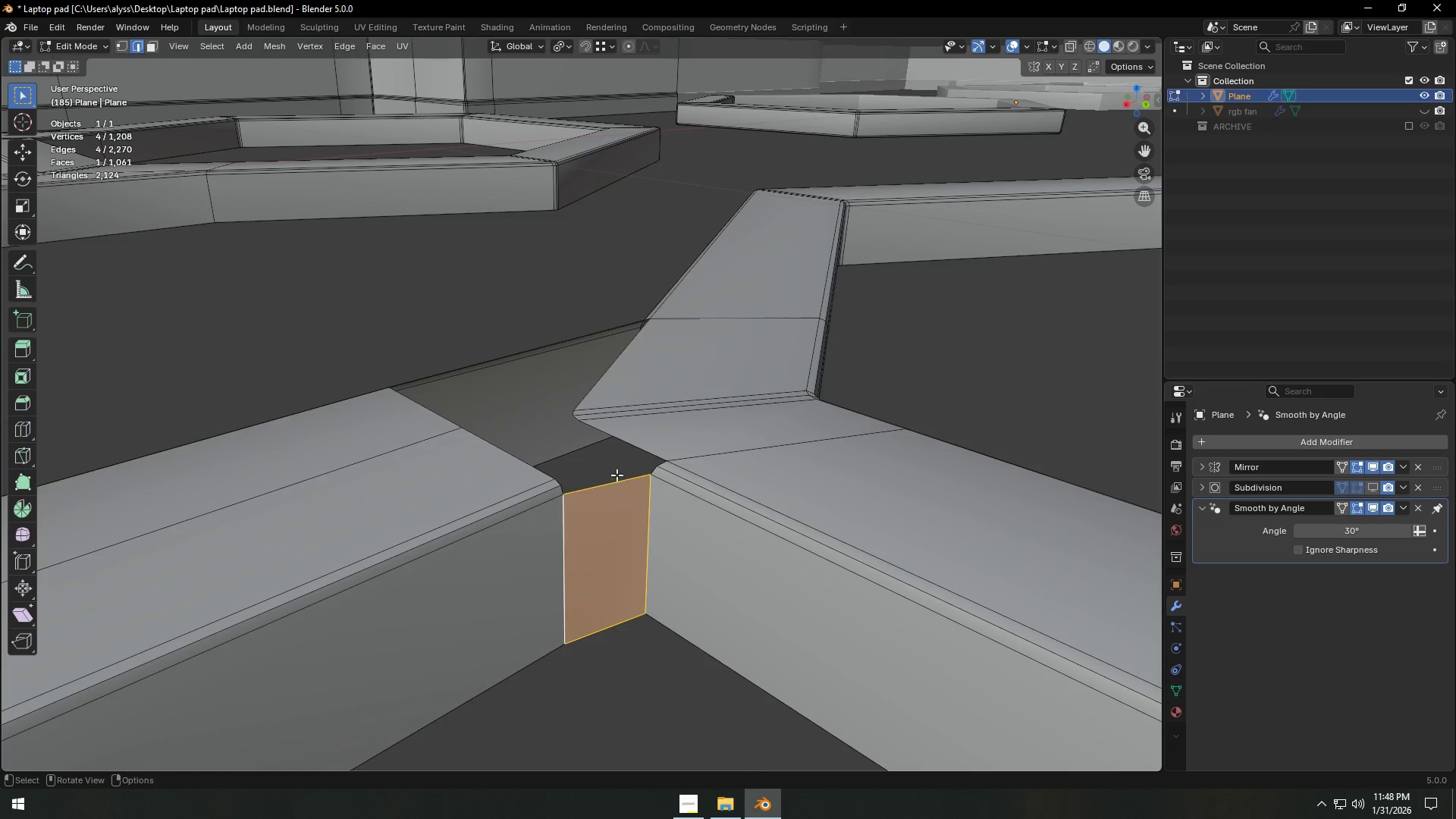 
left_click([607, 483])
 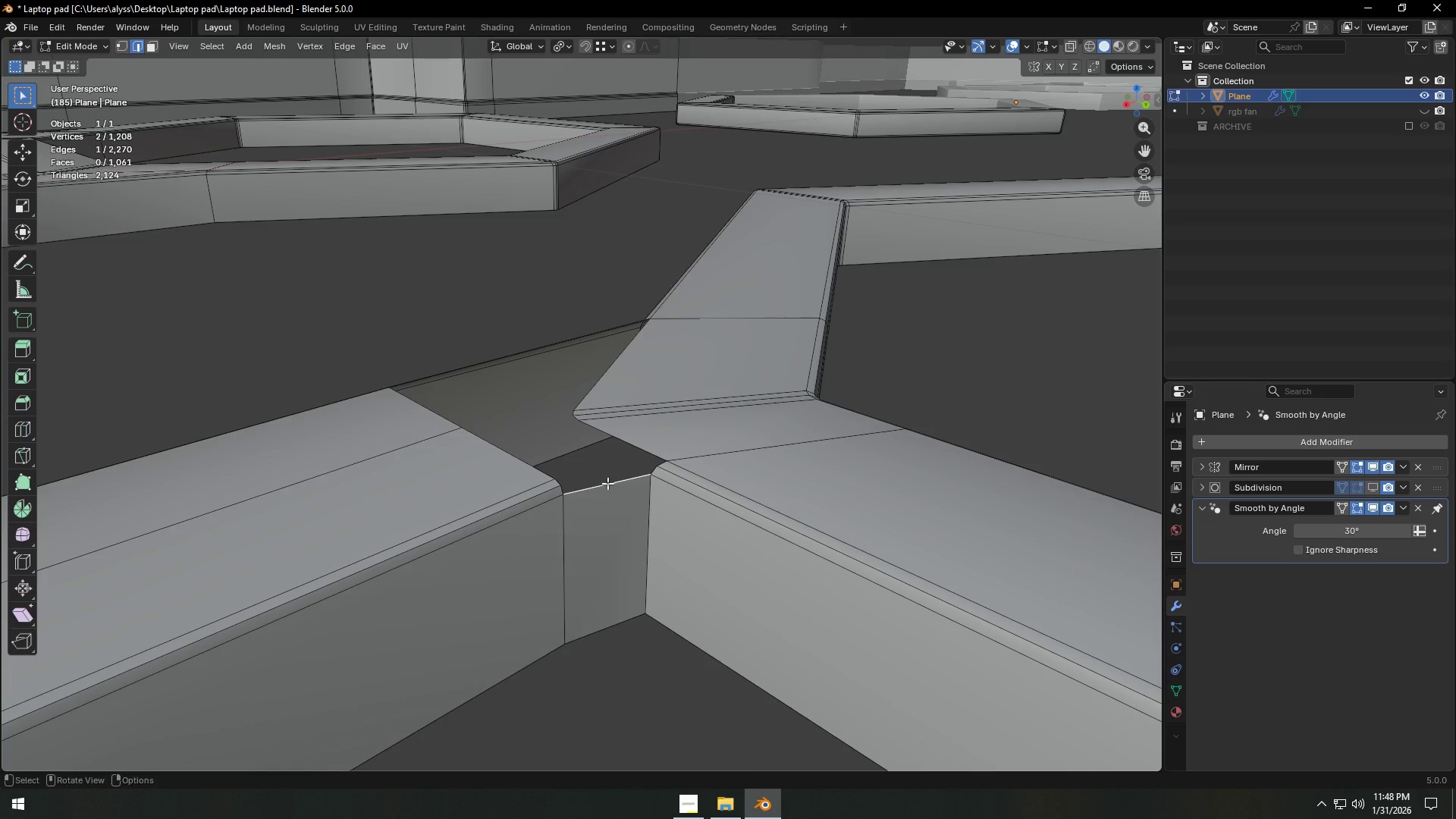 
type(ff)
 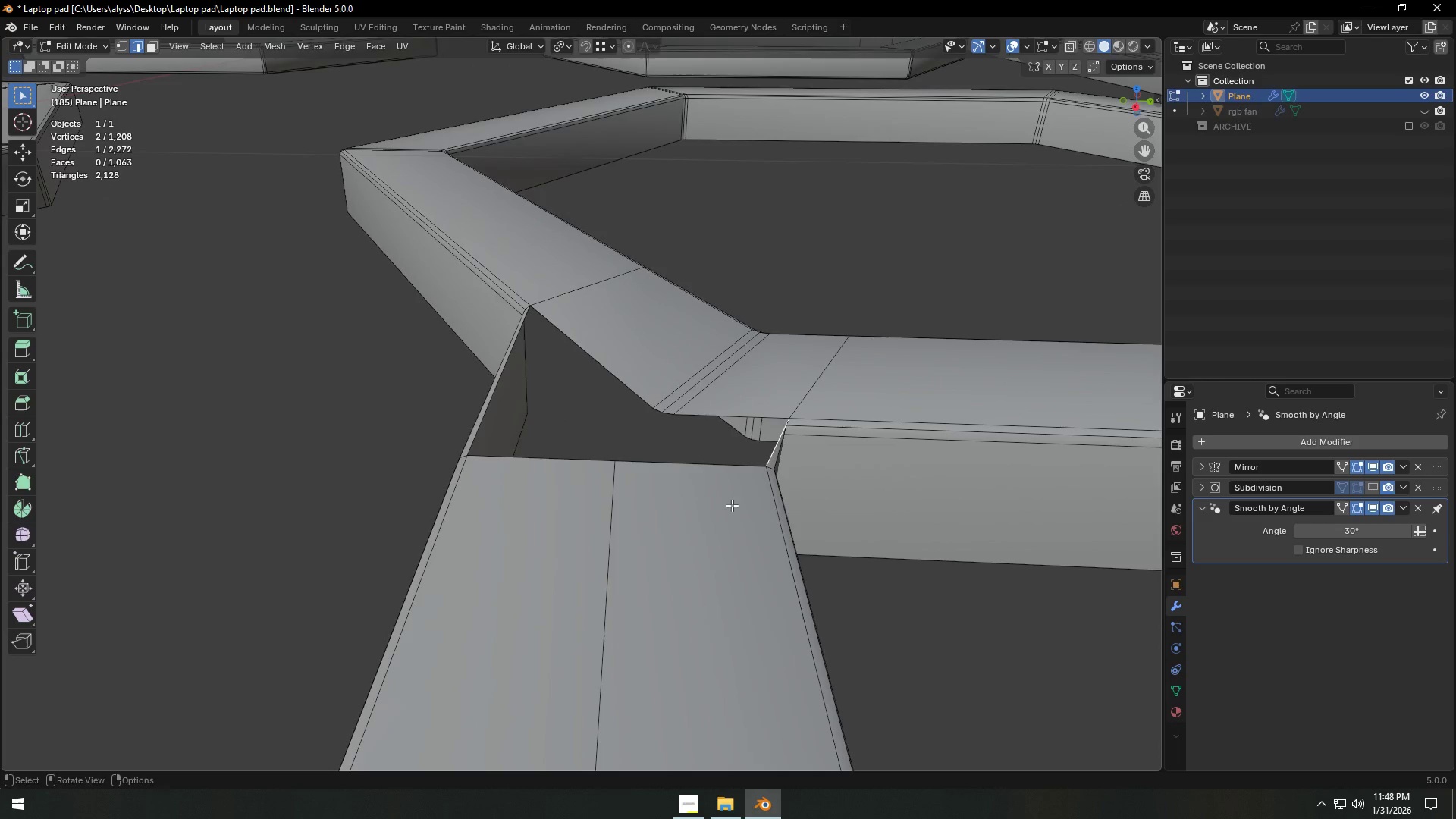 
hold_key(key=ShiftLeft, duration=0.41)
 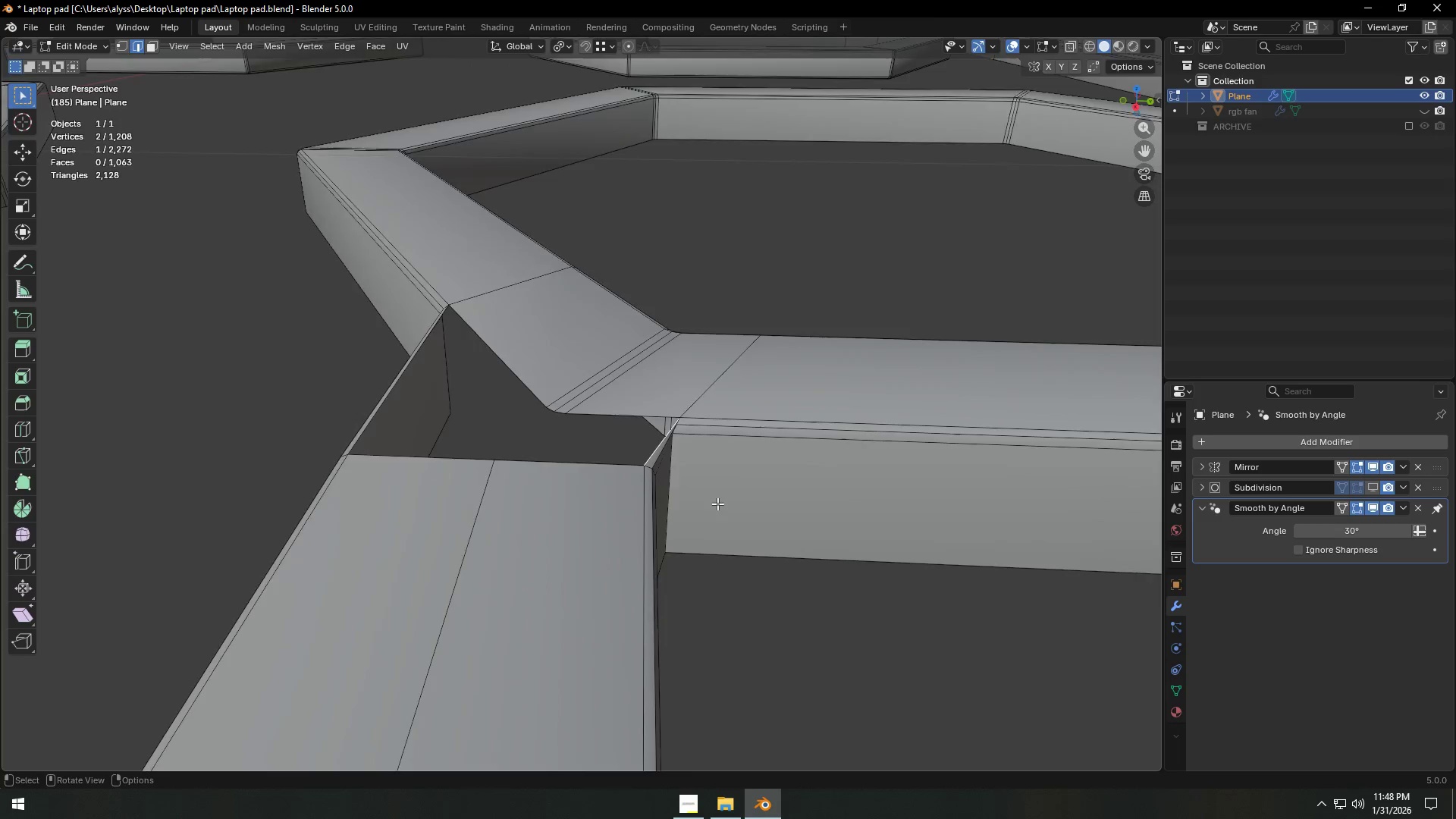 
scroll: coordinate [717, 504], scroll_direction: up, amount: 2.0
 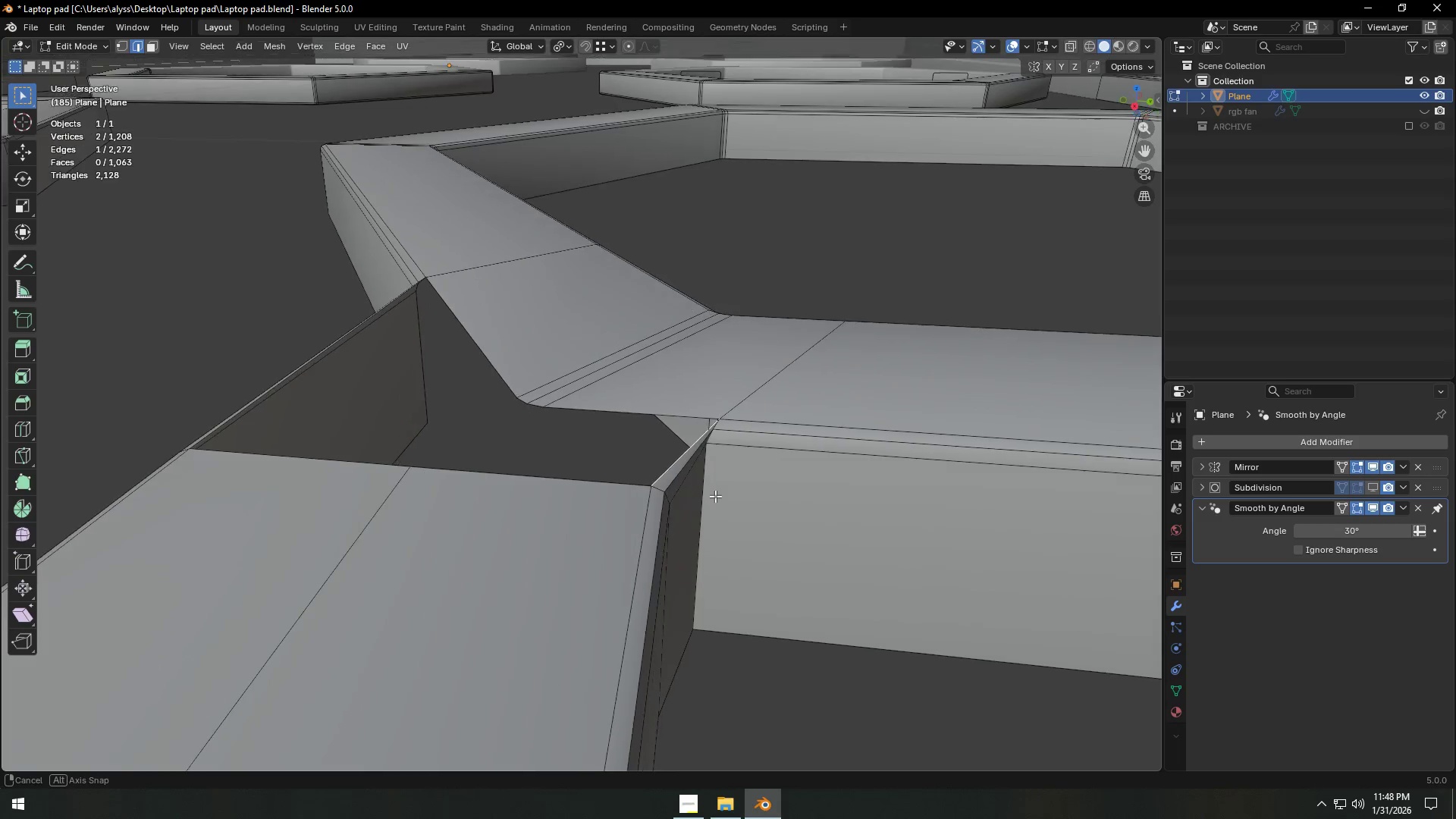 
key(1)
 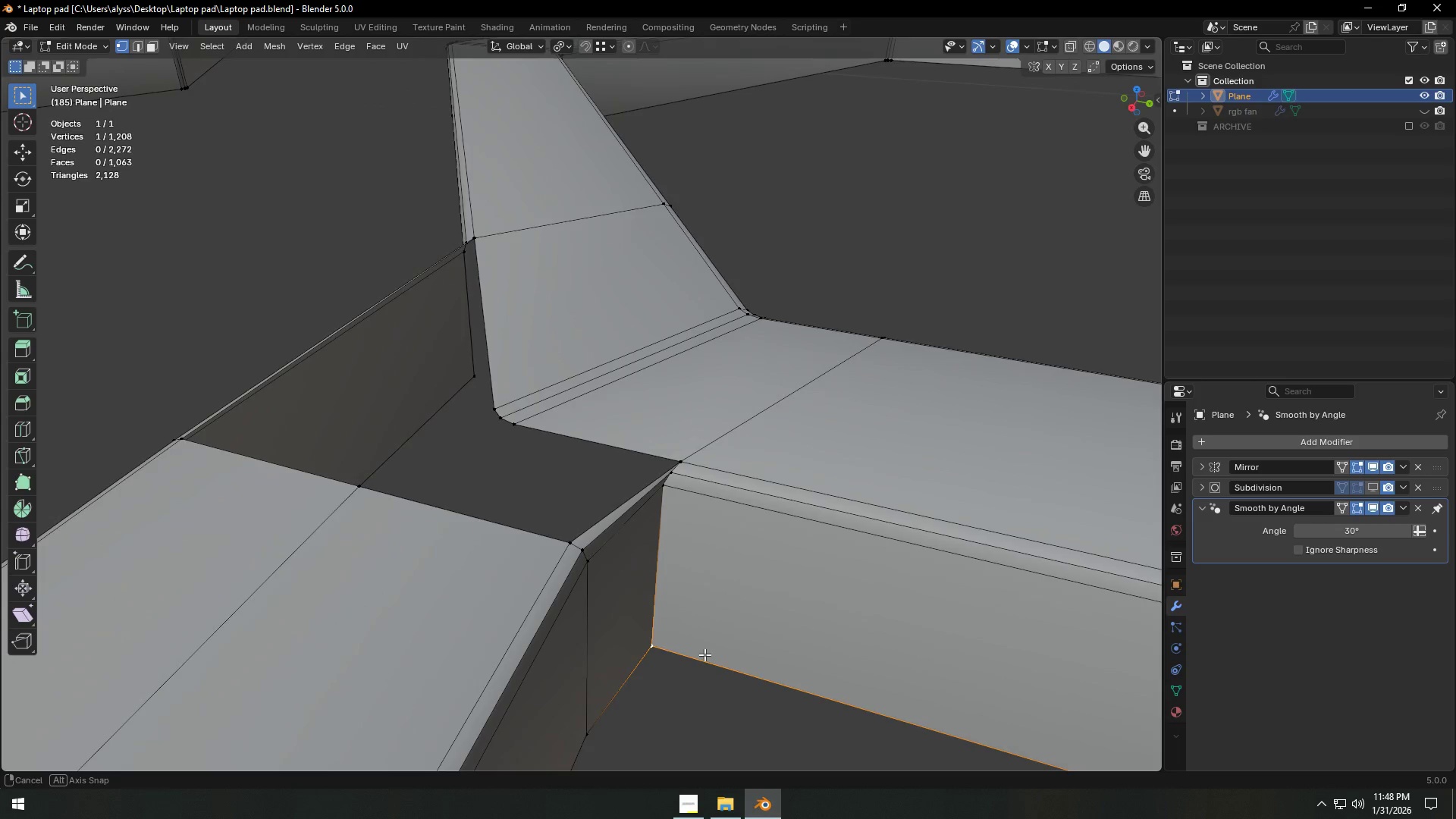 
type(gy)
 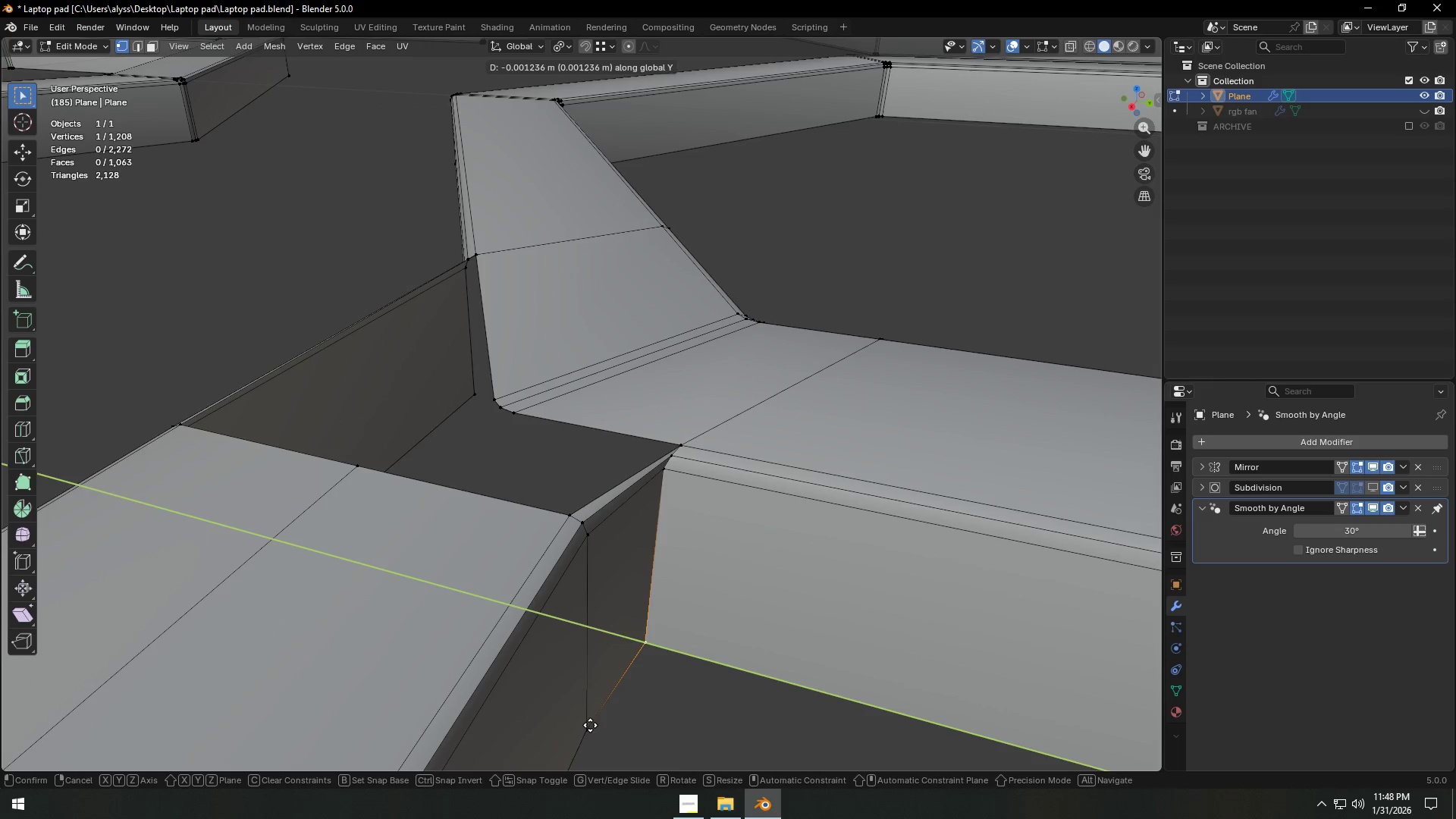 
hold_key(key=ControlLeft, duration=0.55)
left_click([589, 726])
 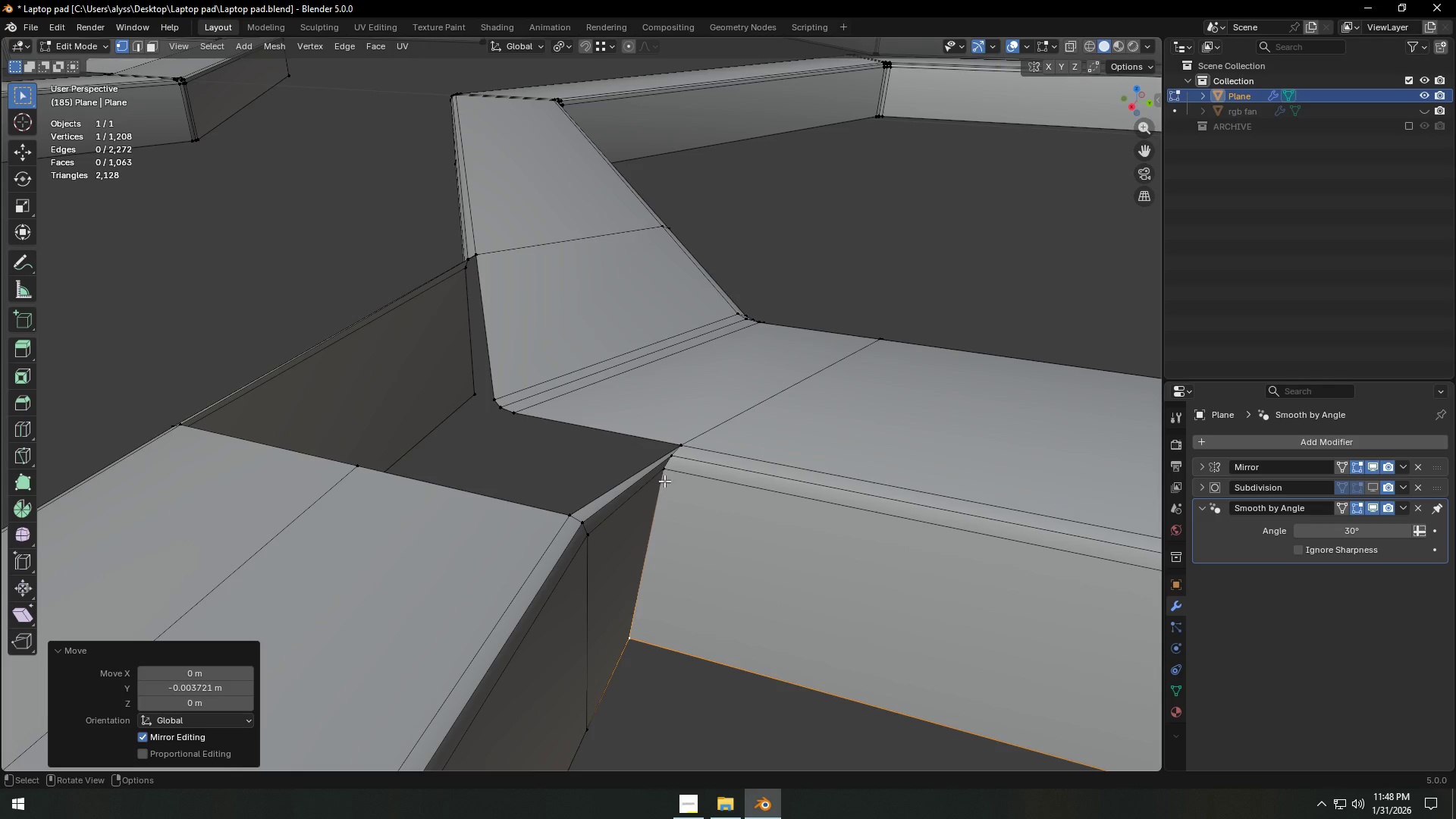 
left_click([664, 474])
 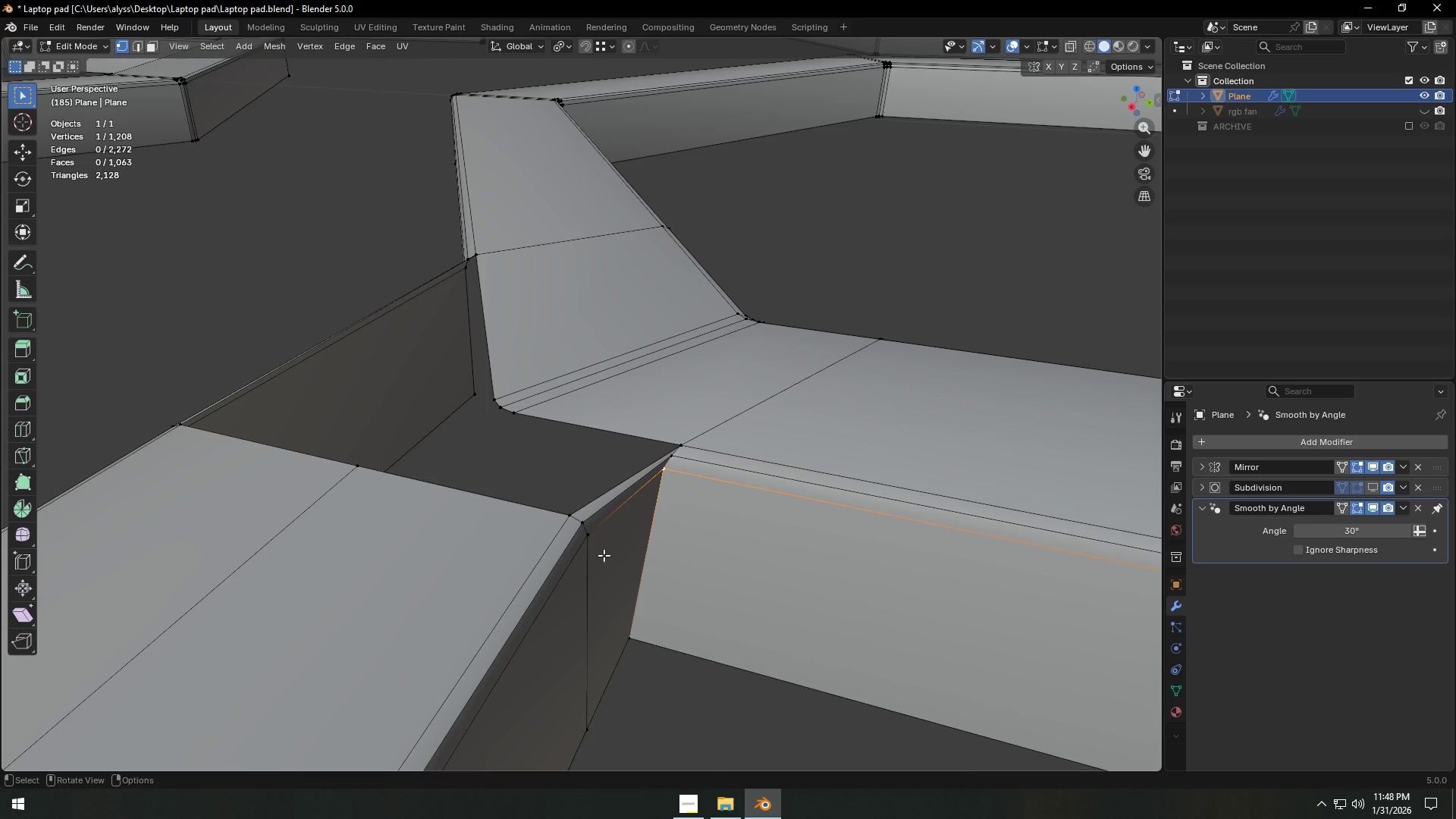 
type(gy)
 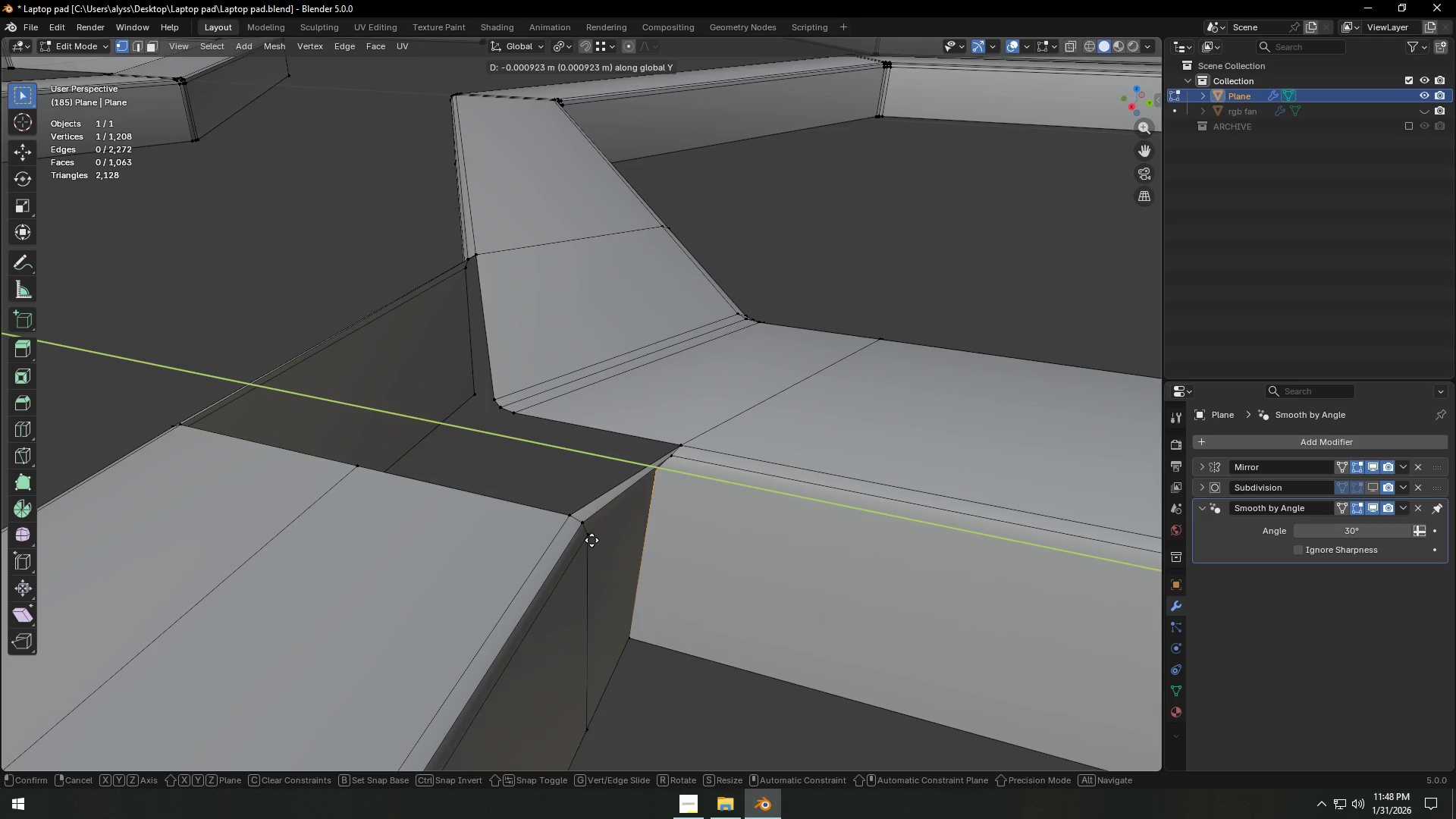 
hold_key(key=ControlLeft, duration=0.56)
left_click([589, 538])
 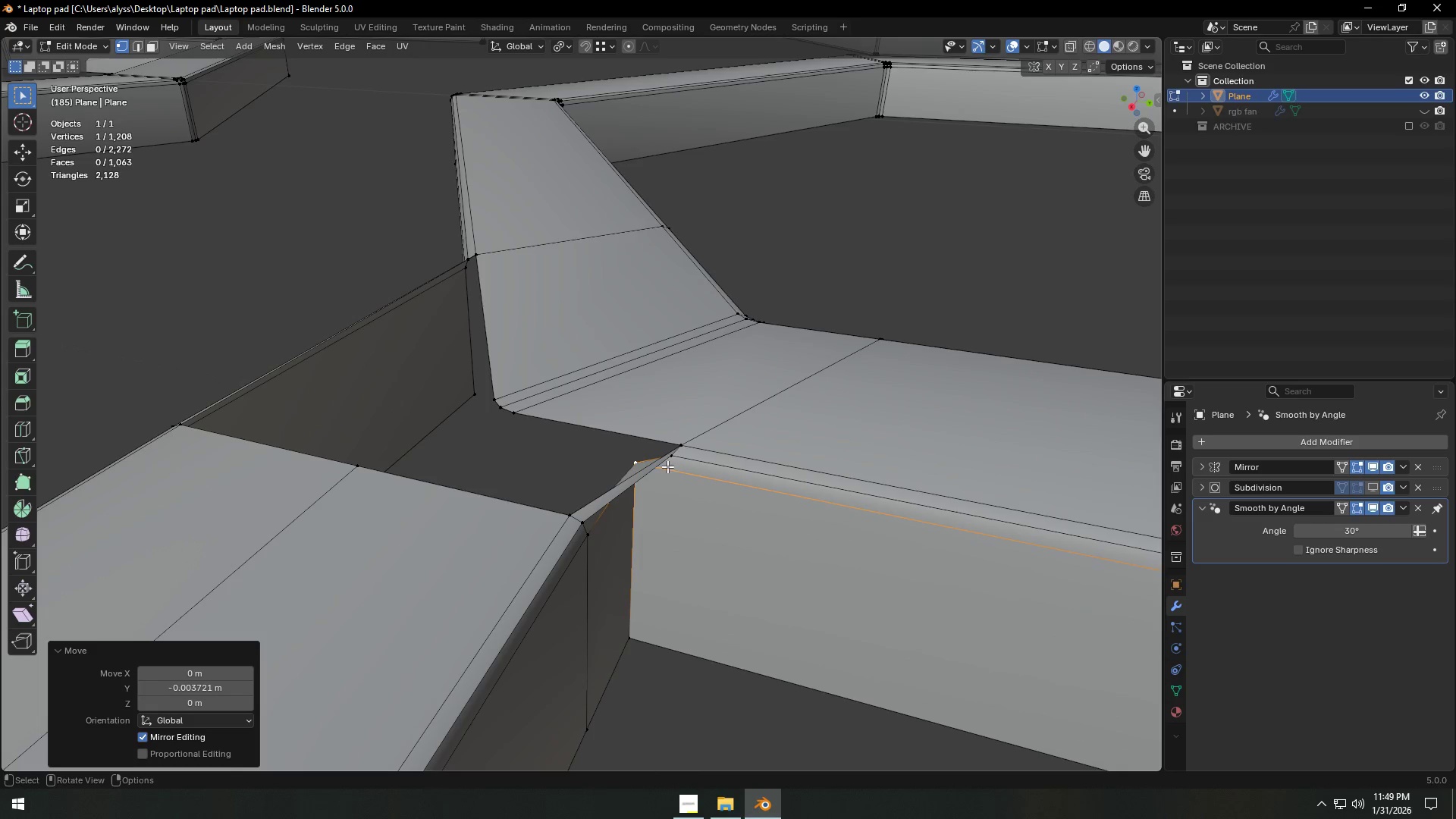 
left_click([673, 454])
 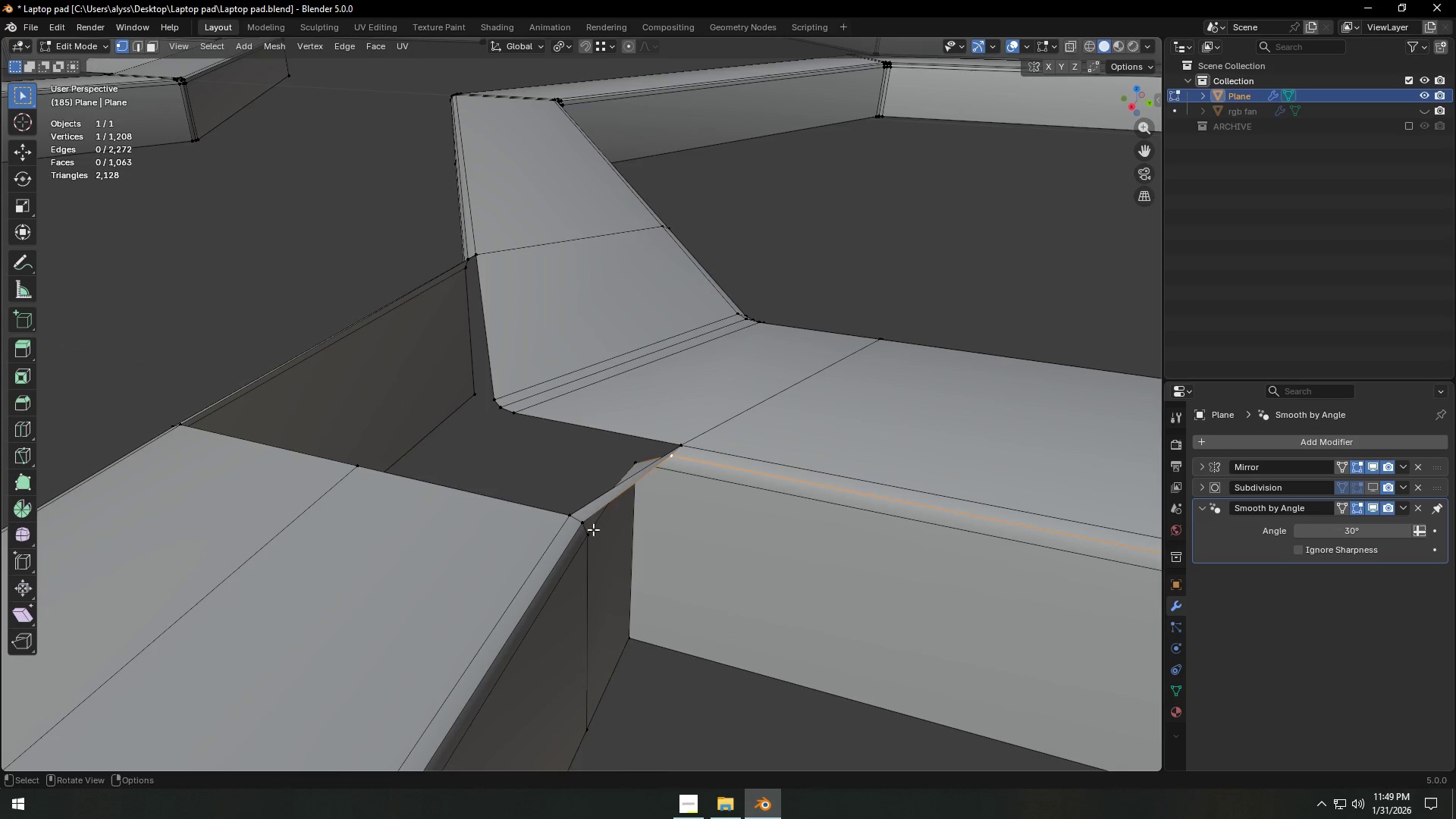 
type(gy)
 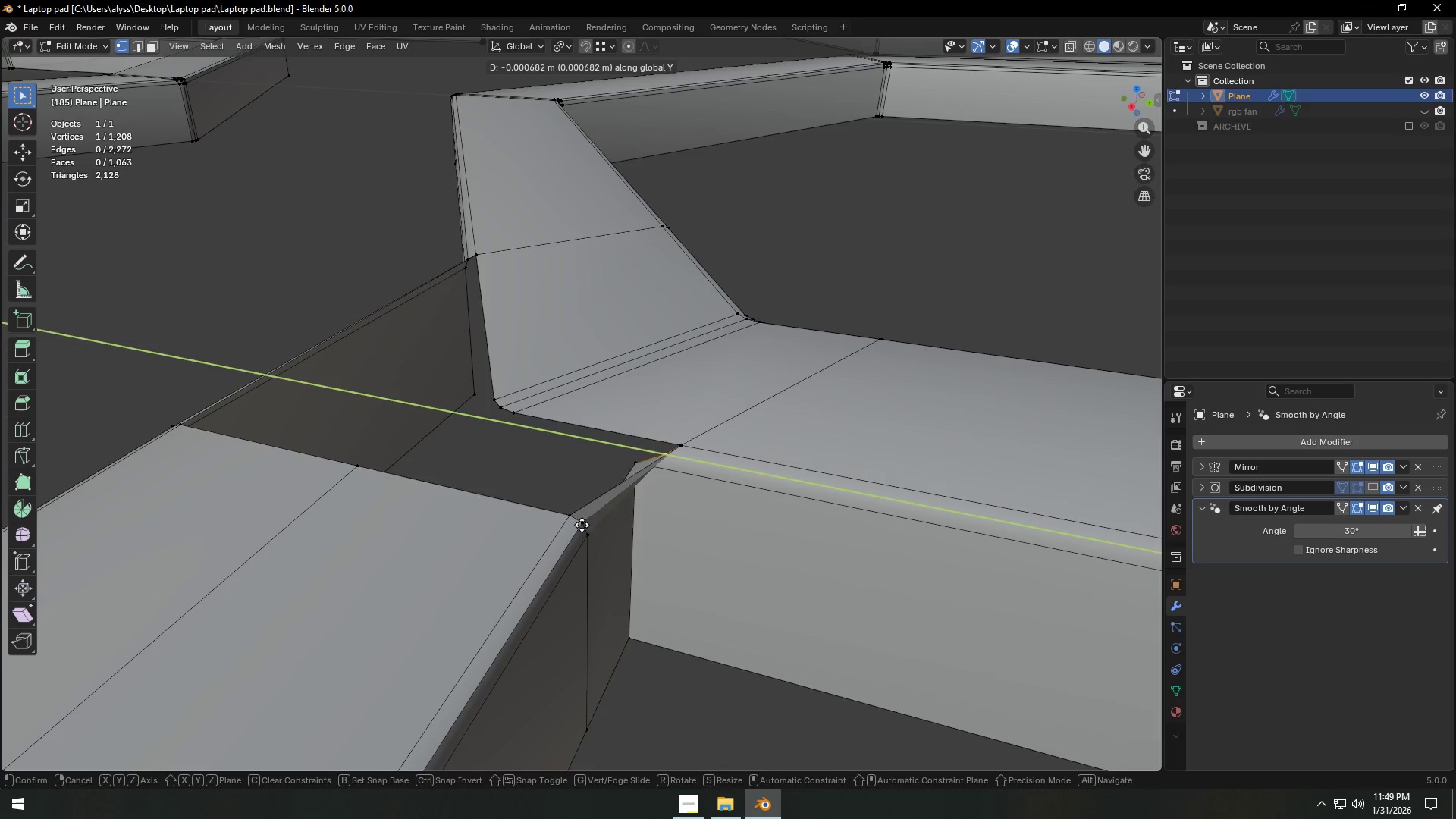 
hold_key(key=ControlLeft, duration=0.58)
left_click([581, 524])
 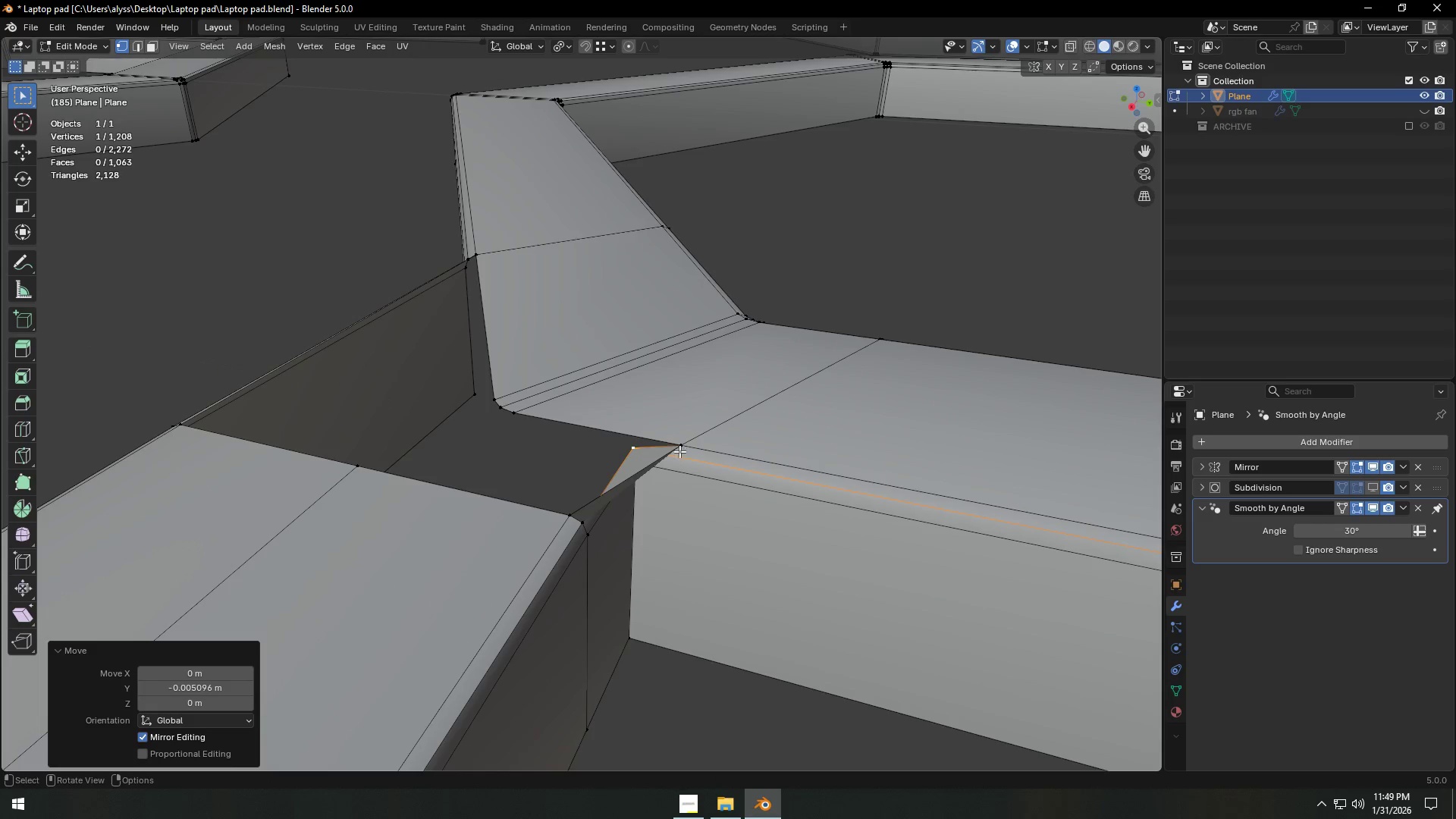 
left_click([679, 450])
 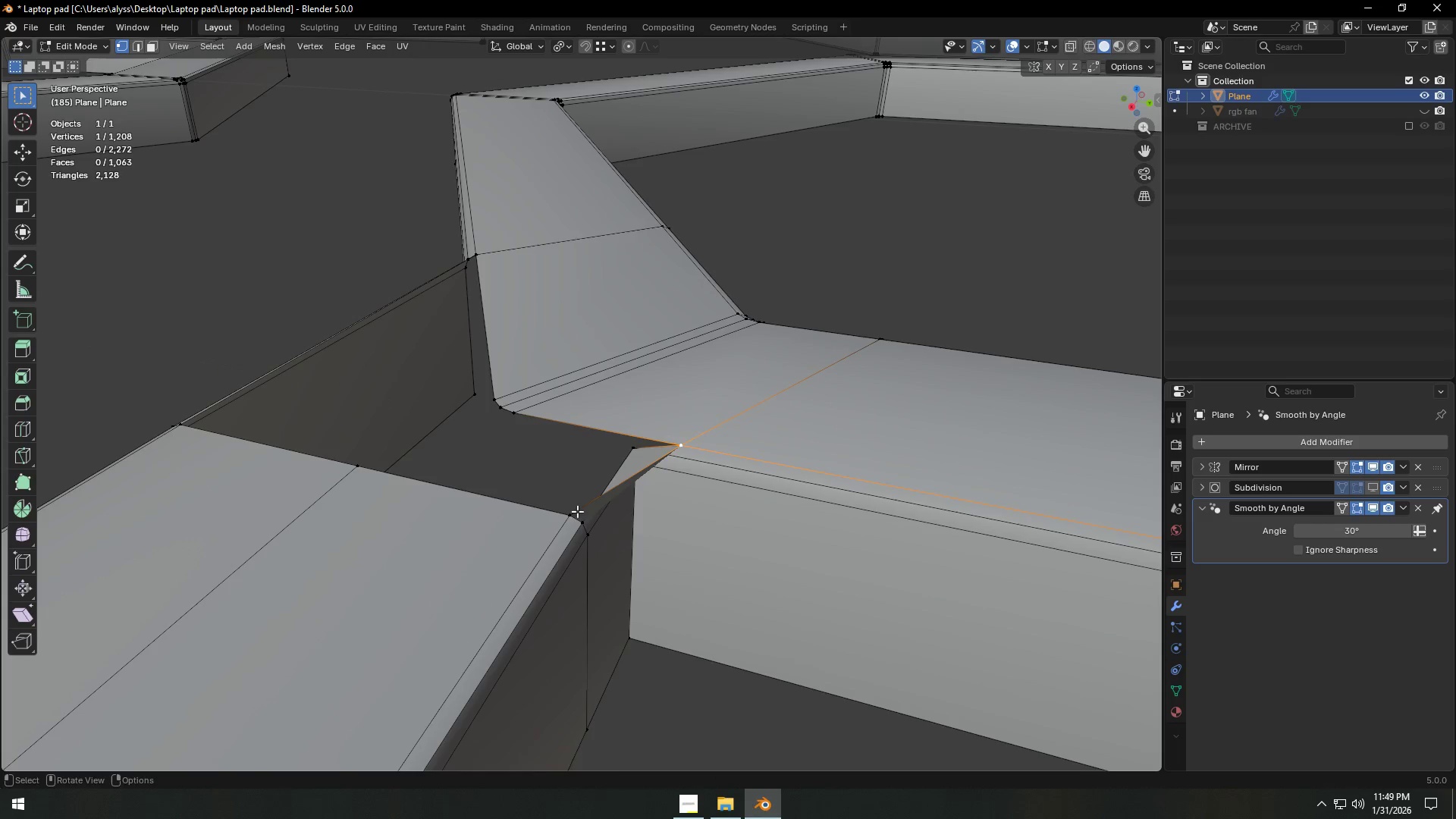 
type(gy)
 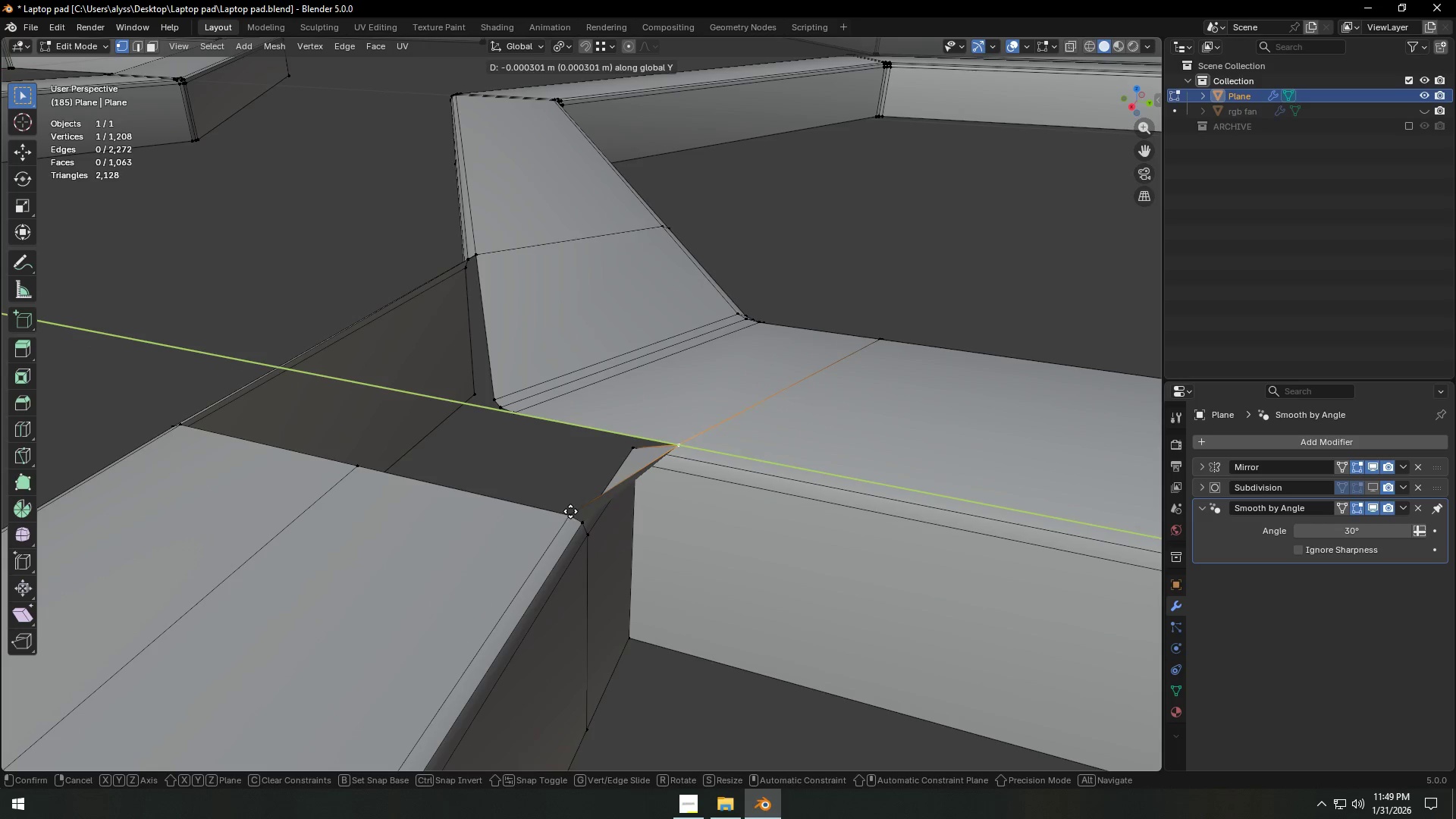 
hold_key(key=ControlLeft, duration=0.73)
left_click([569, 511])
 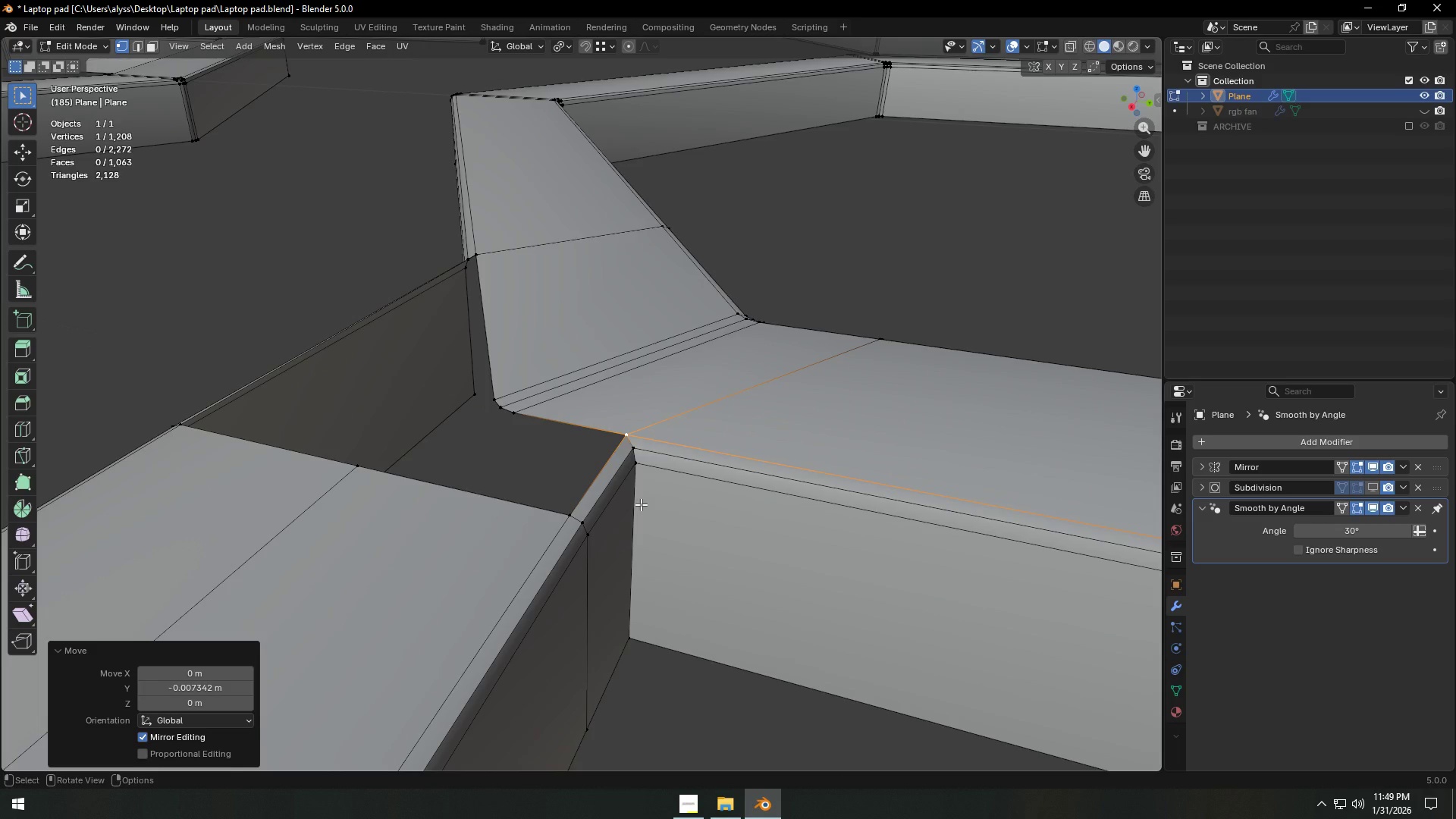 
wait(9.16)
 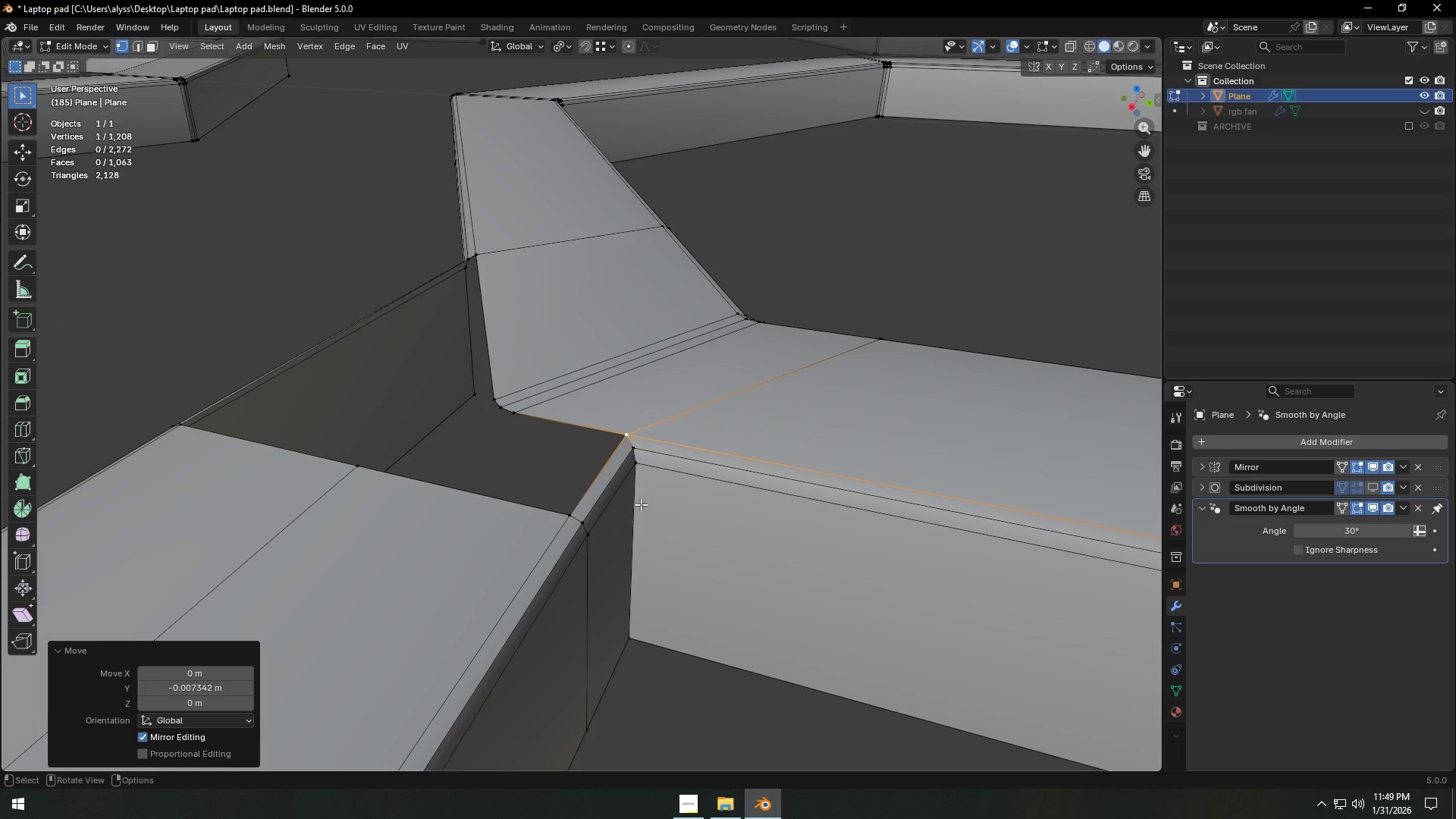 
key(Backquote)
 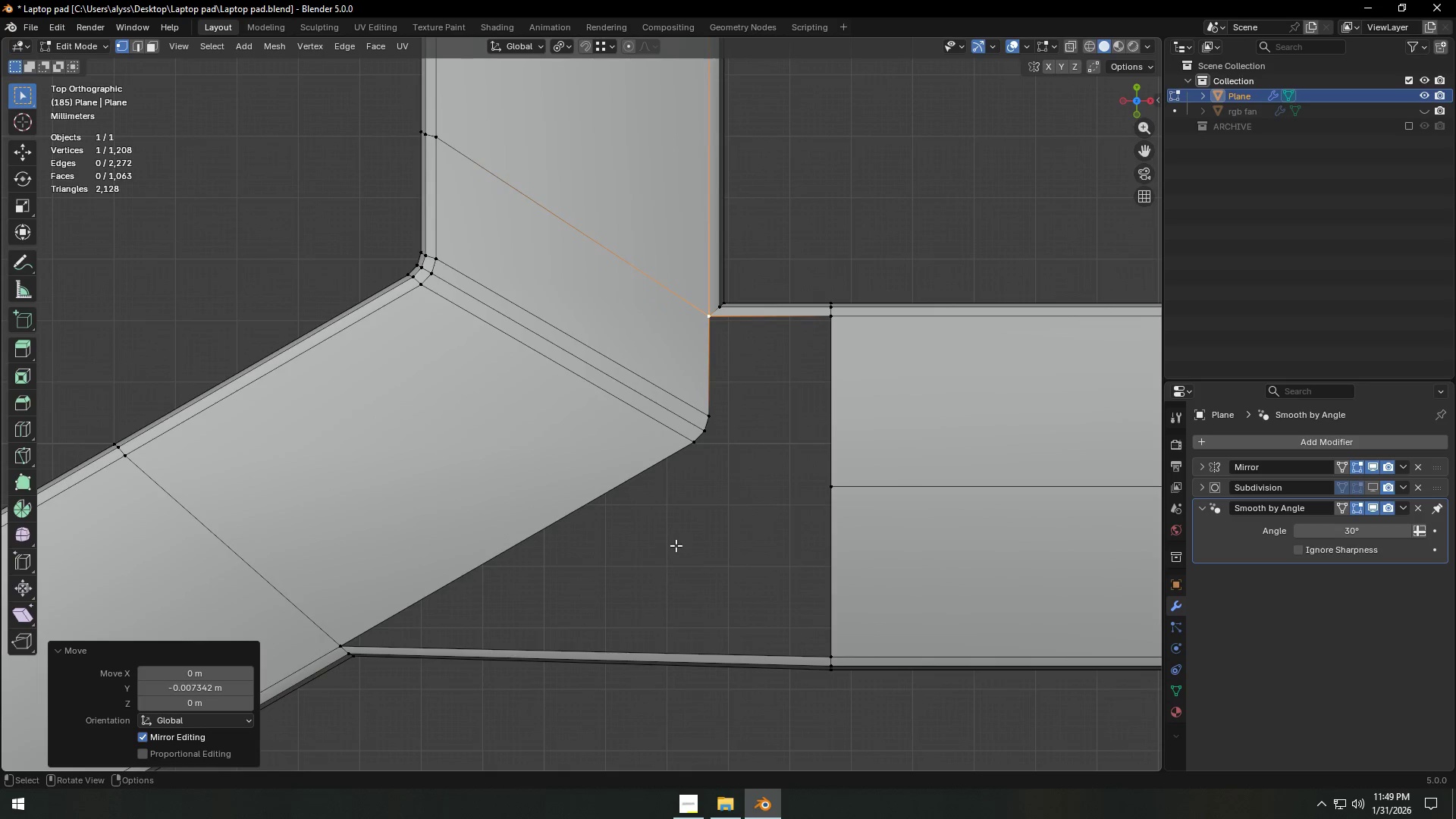 
hold_key(key=ShiftLeft, duration=0.45)
scroll: coordinate [676, 541], scroll_direction: down, amount: 1.0
 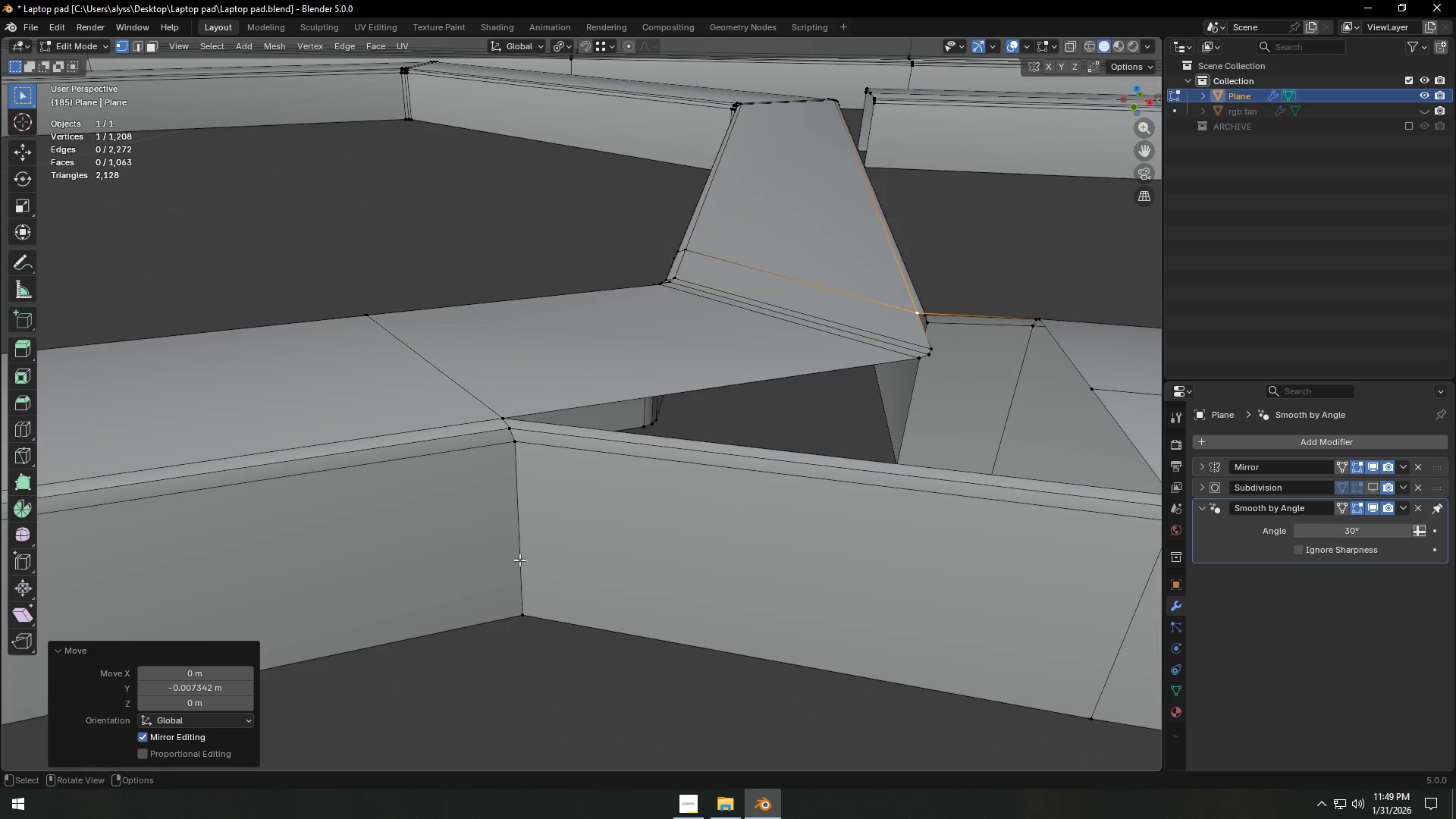 
hold_key(key=ShiftLeft, duration=0.81)
 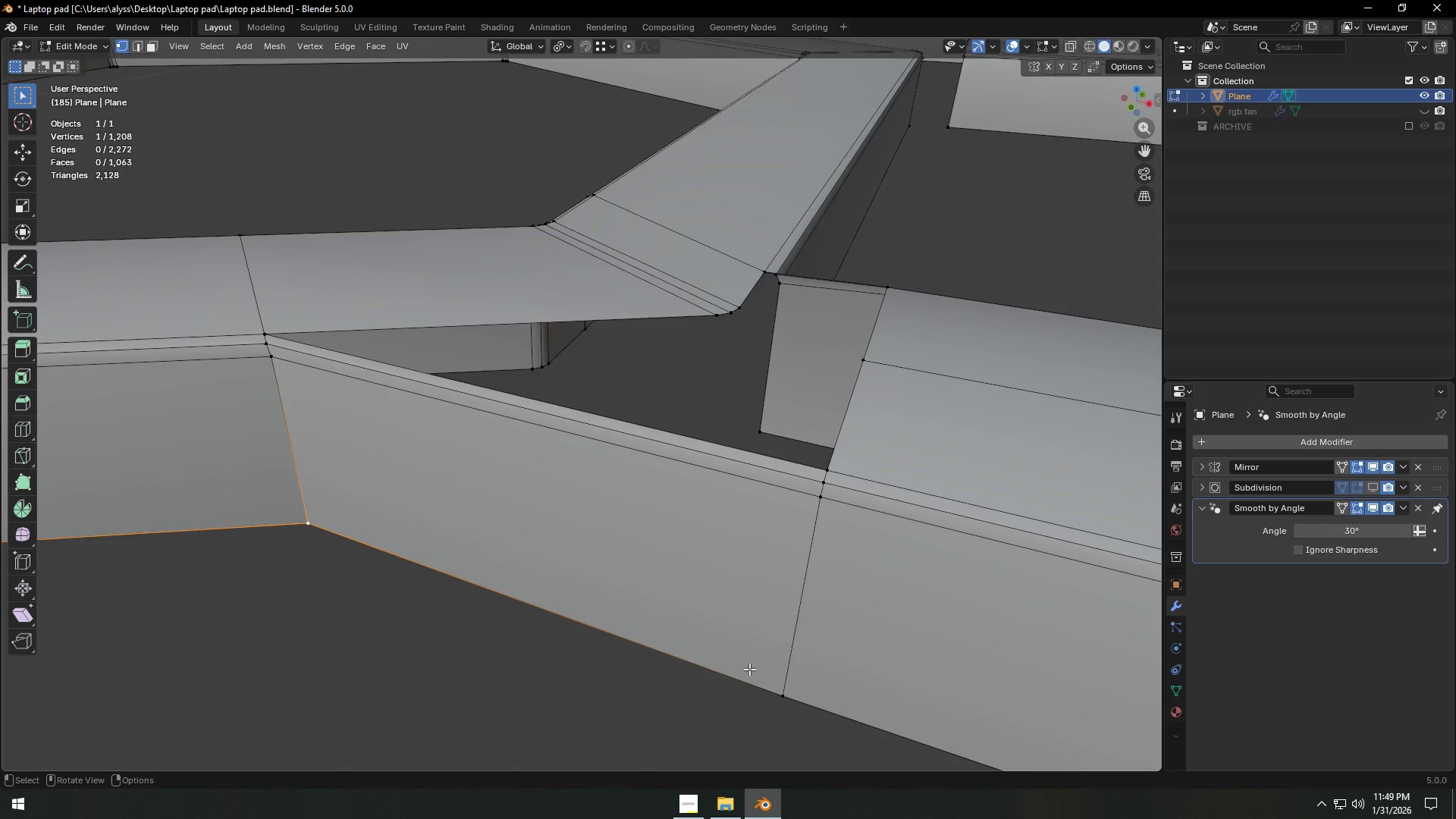 
type(gg)
 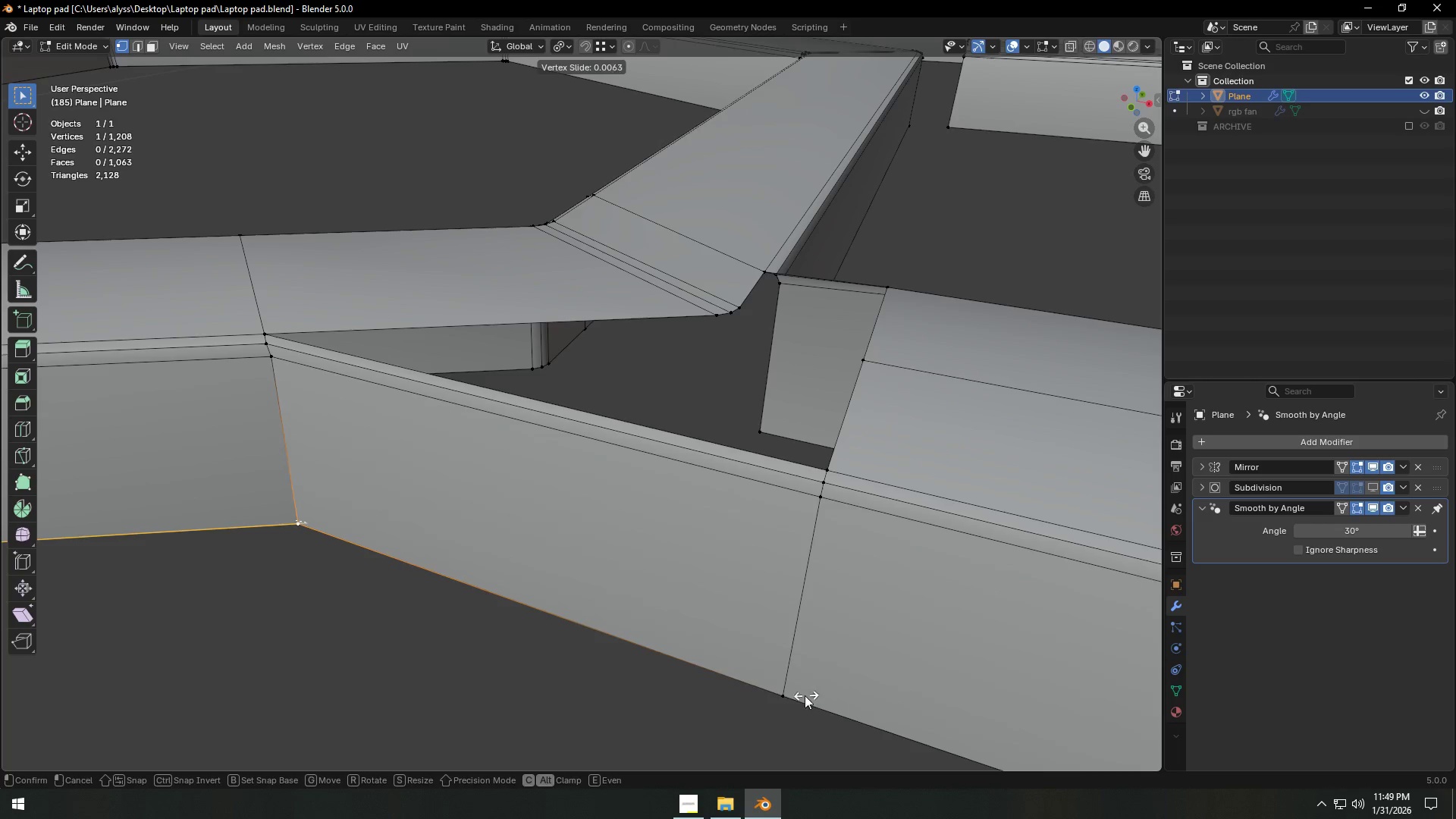 
hold_key(key=ControlLeft, duration=1.34)
right_click([792, 695])
 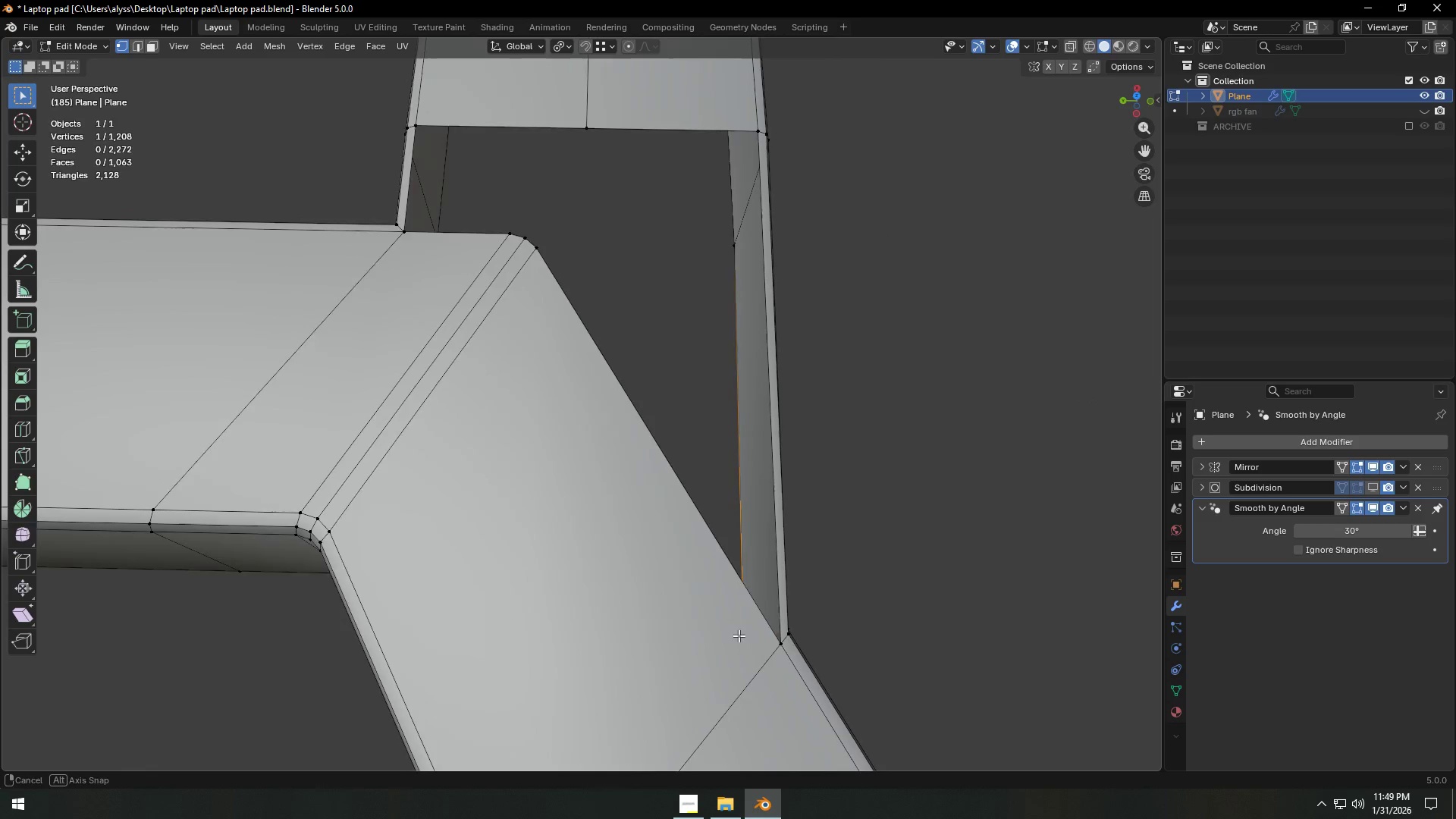 
key(Backquote)
 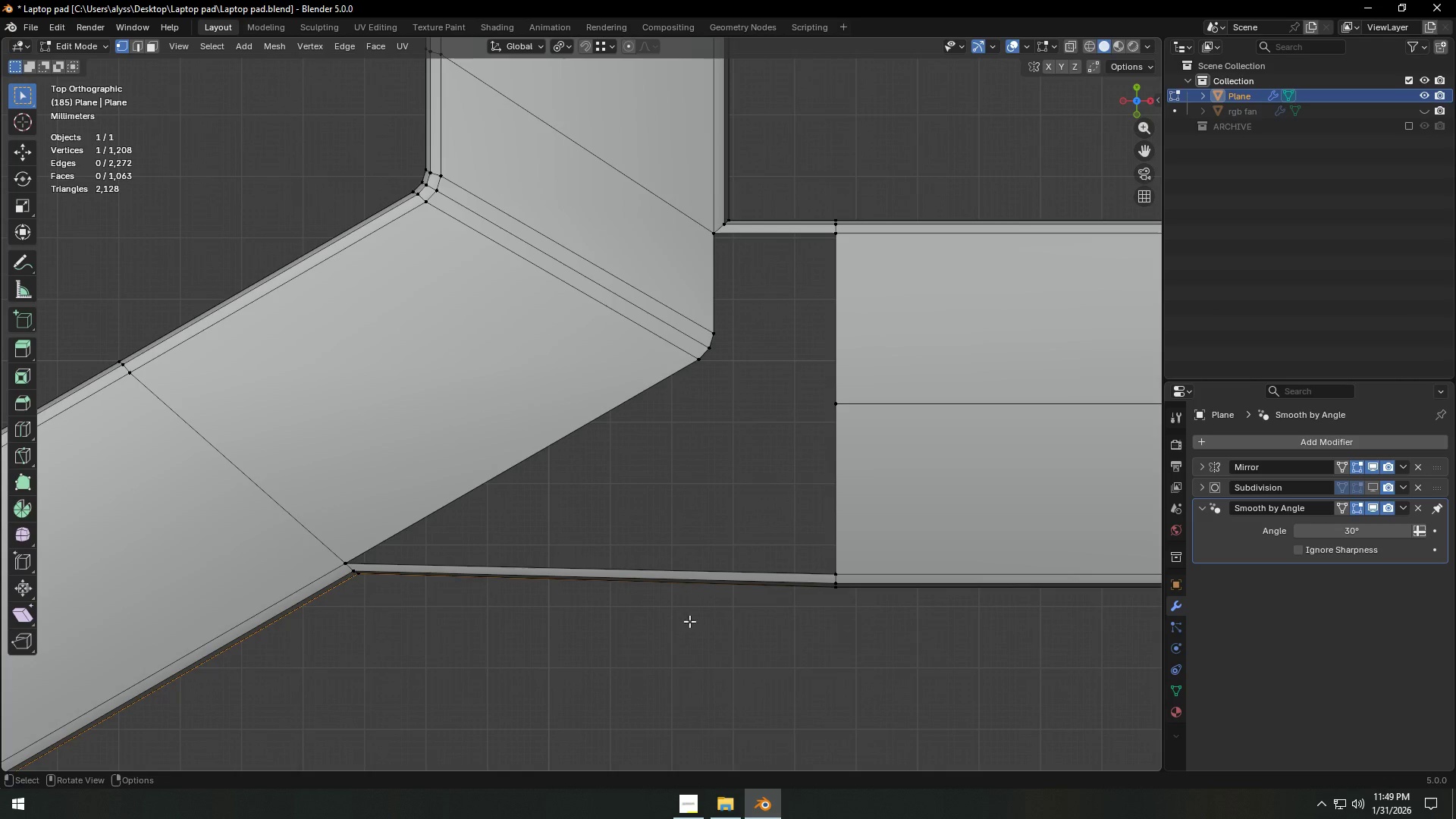 
type(gg)
 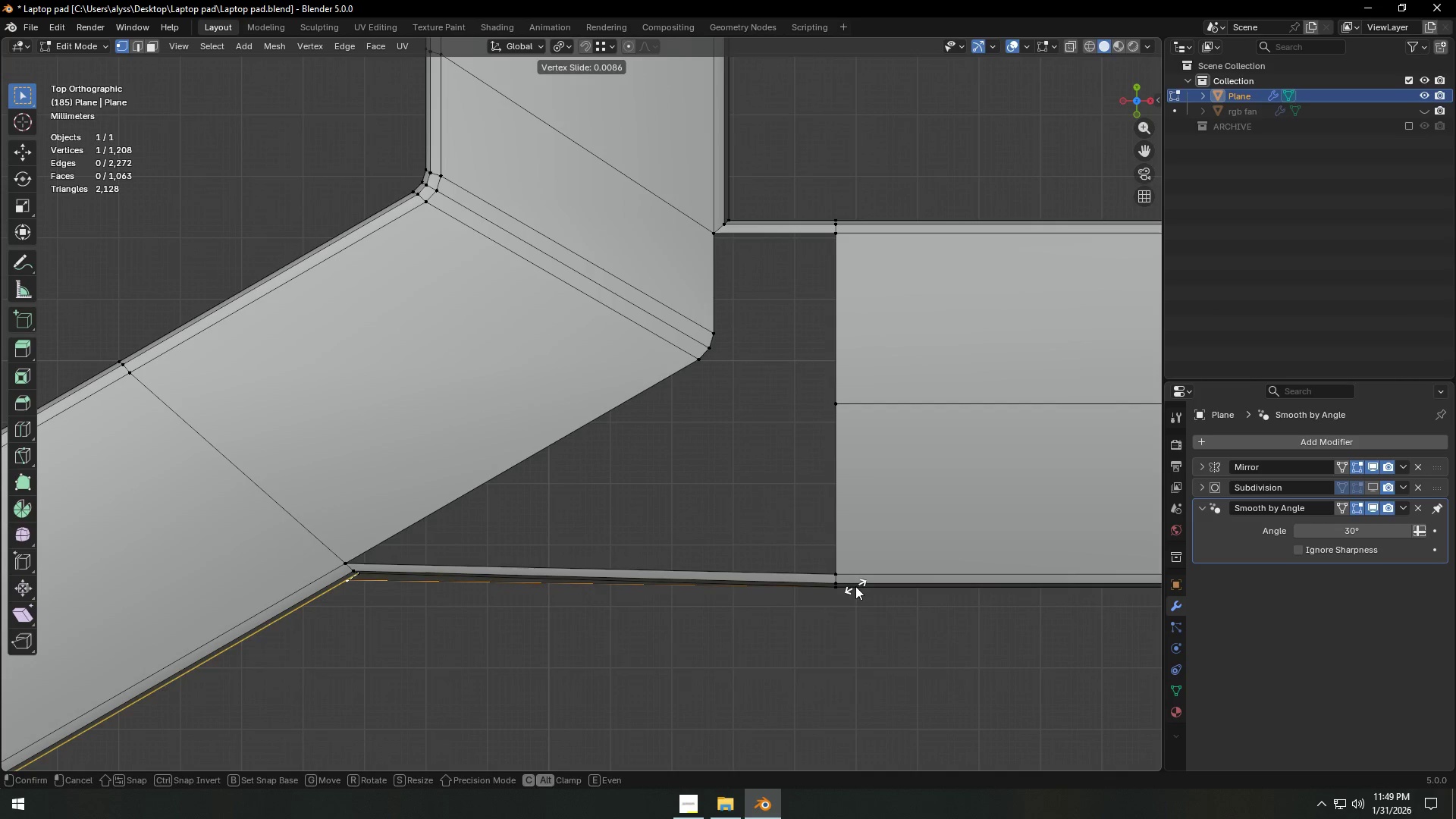 
hold_key(key=ControlLeft, duration=1.52)
 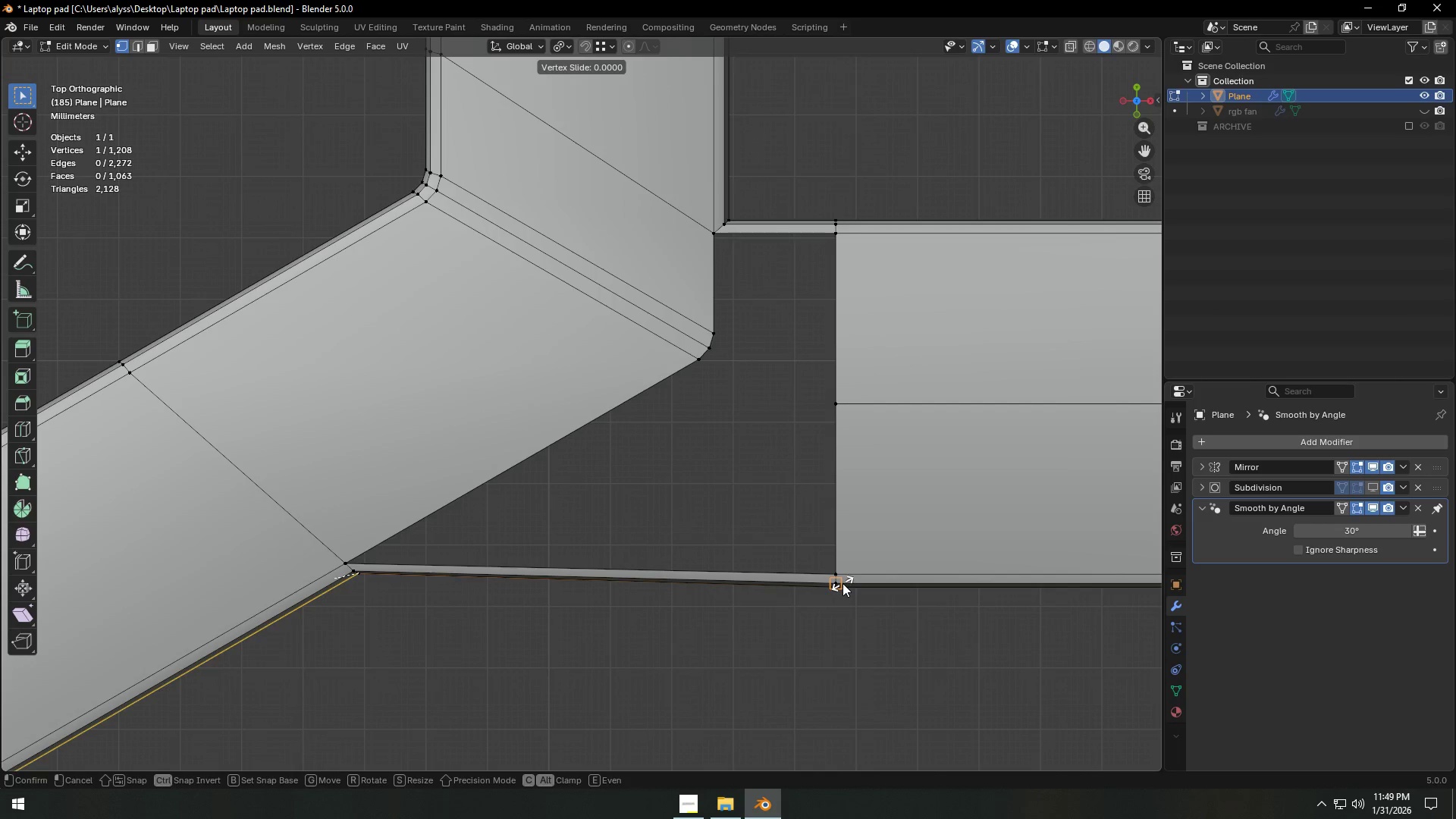 
hold_key(key=ControlLeft, duration=1.28)
right_click([842, 588])
 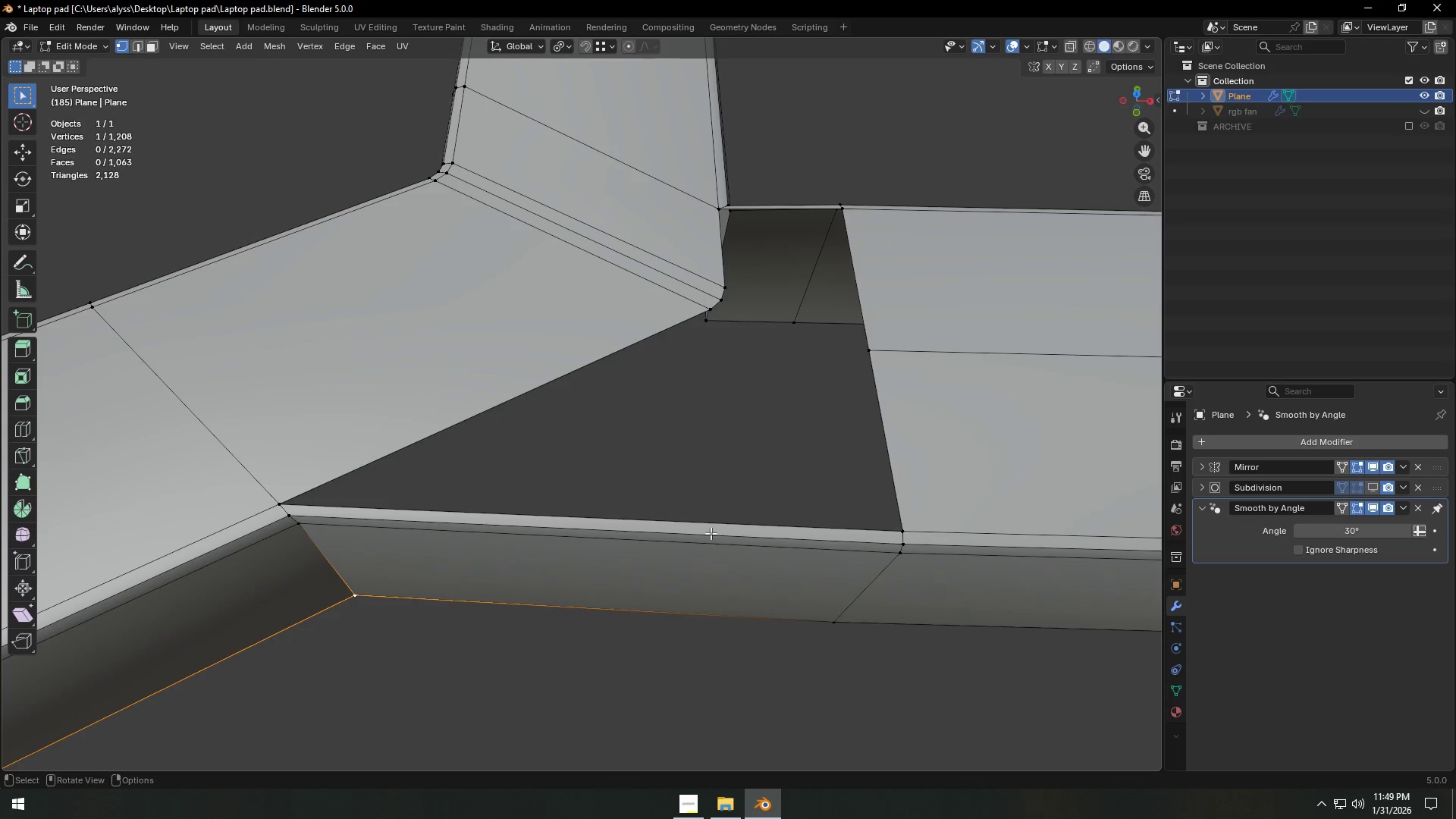 
key(2)
 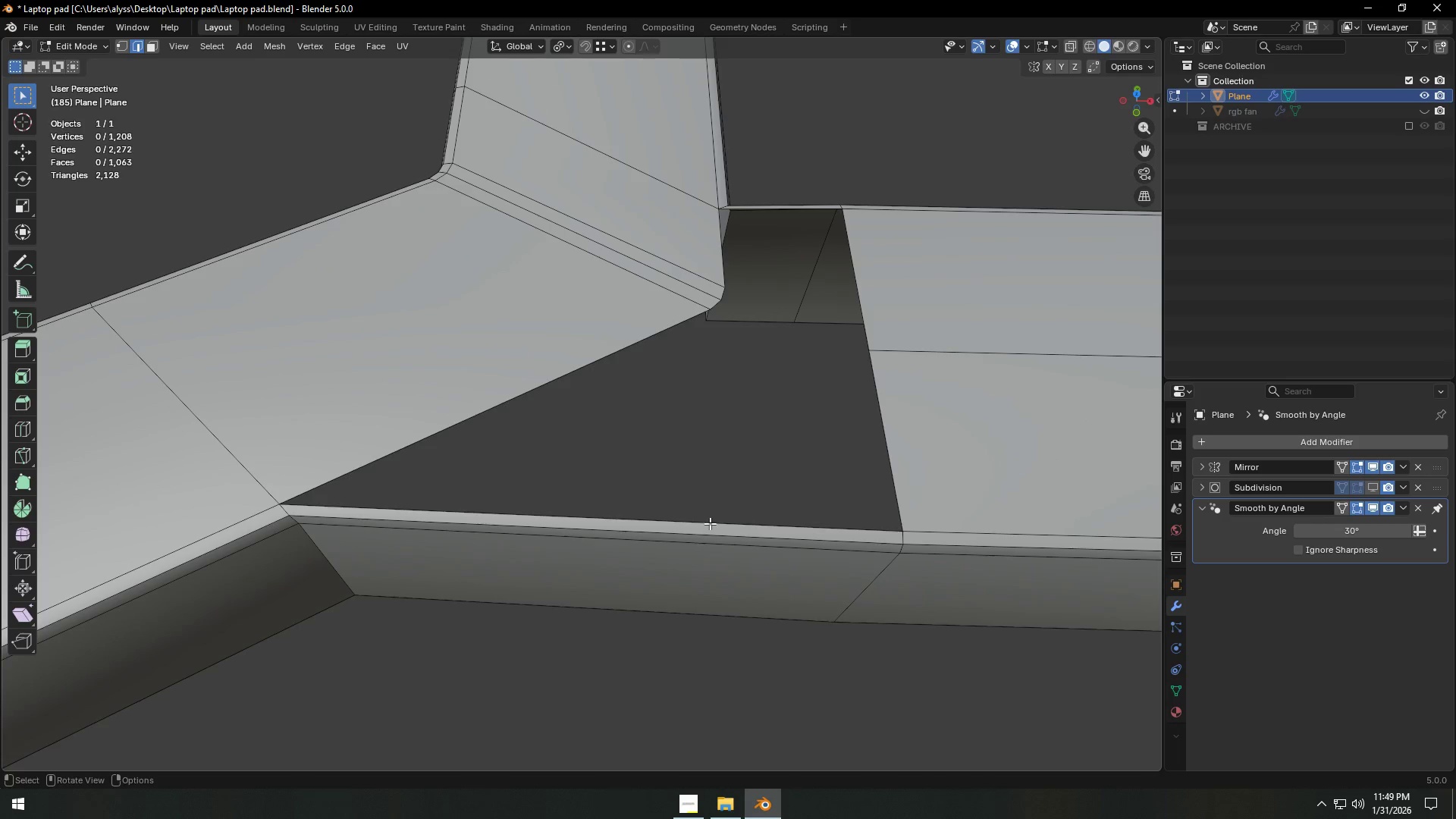 
left_click([710, 523])
 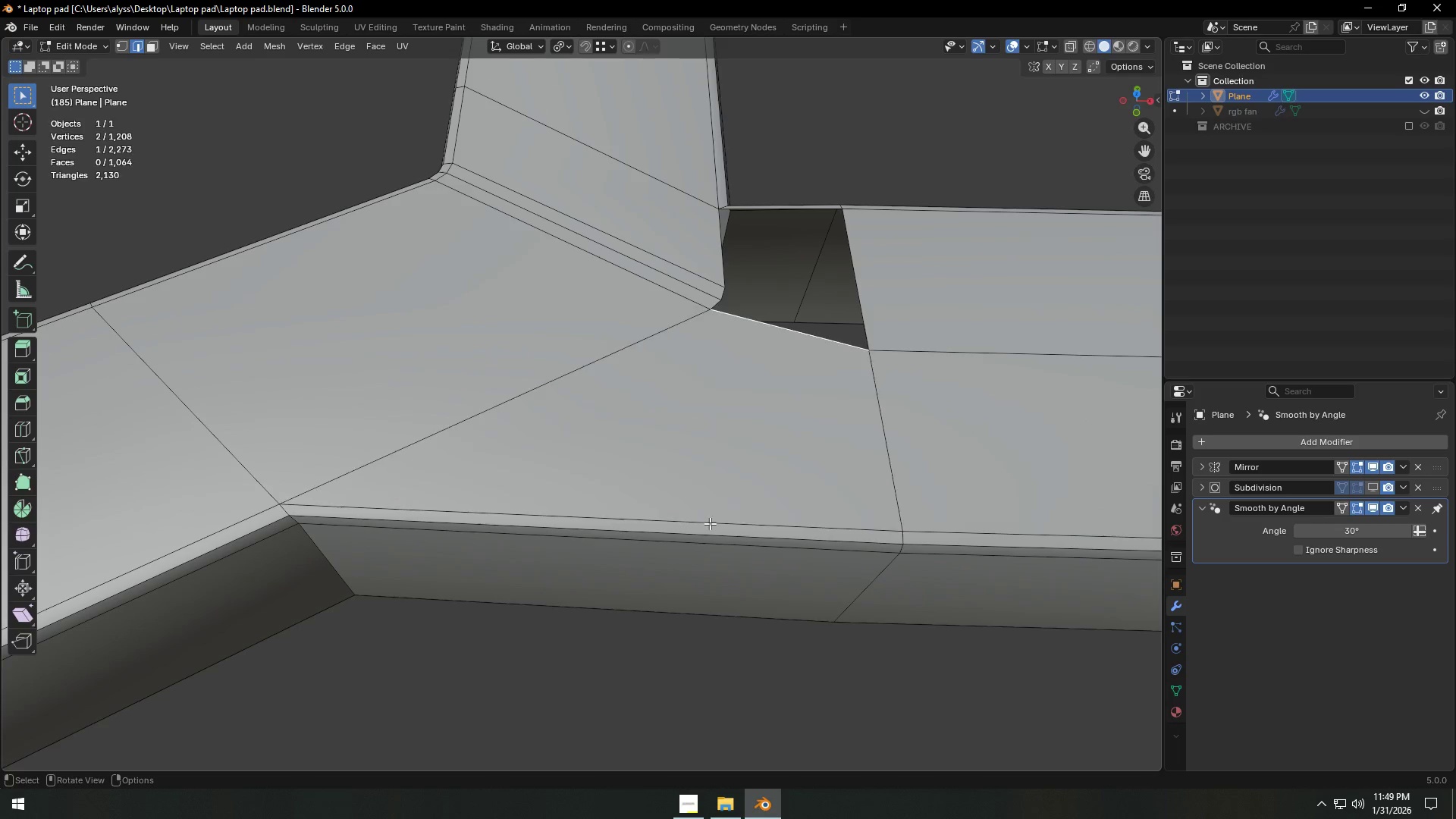 
key(F)
 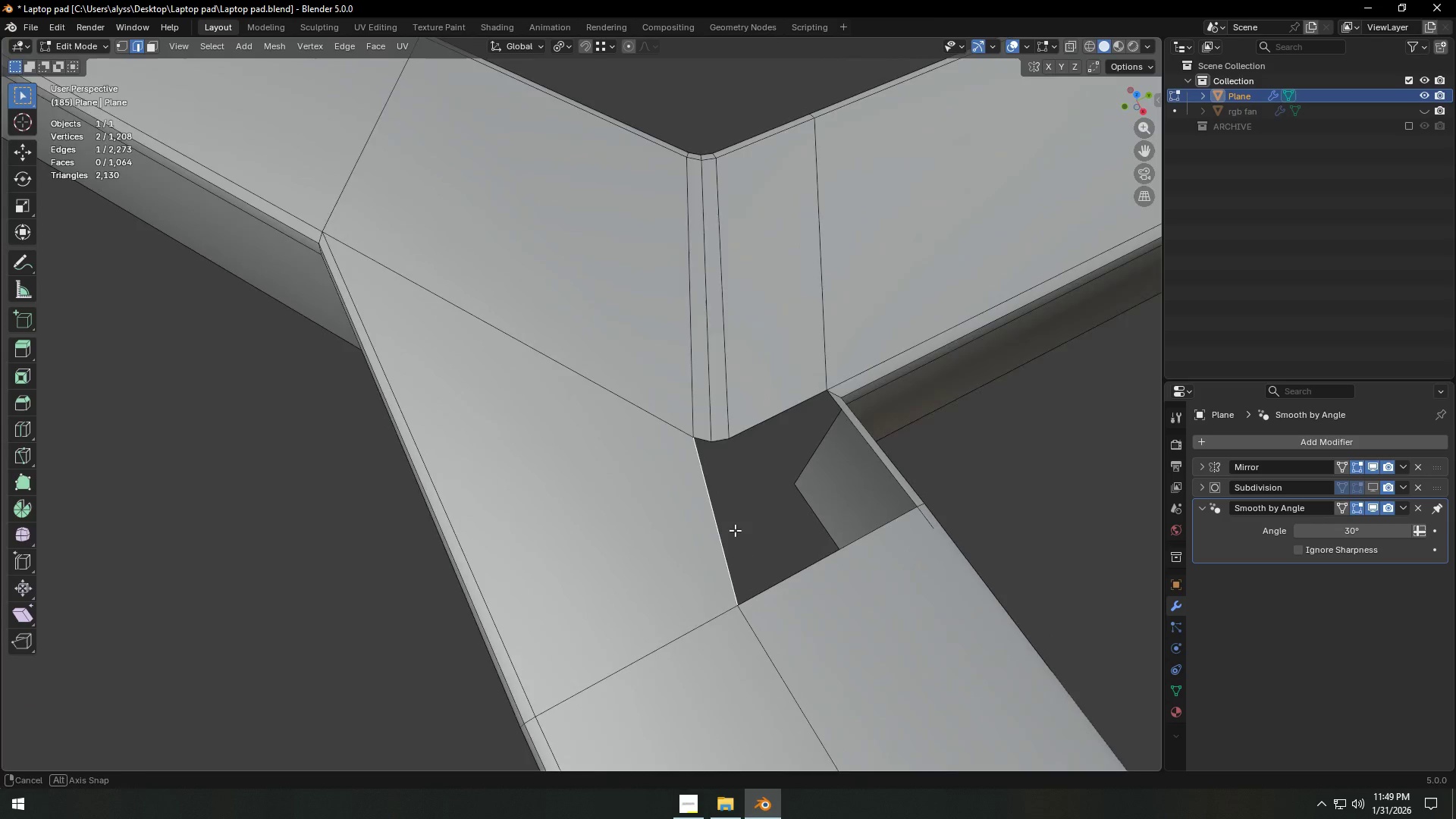 
left_click([851, 432])
 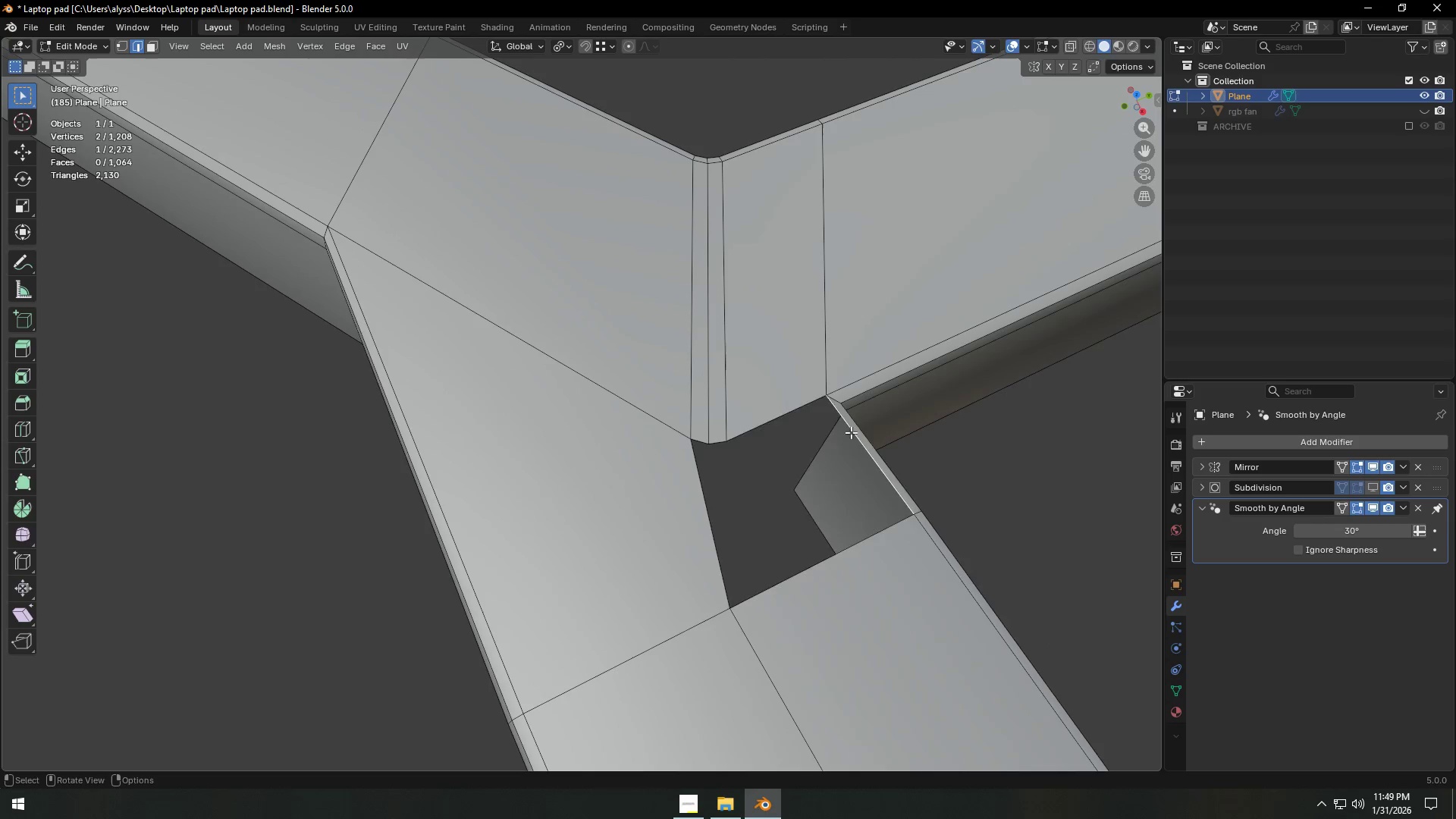 
key(F)
 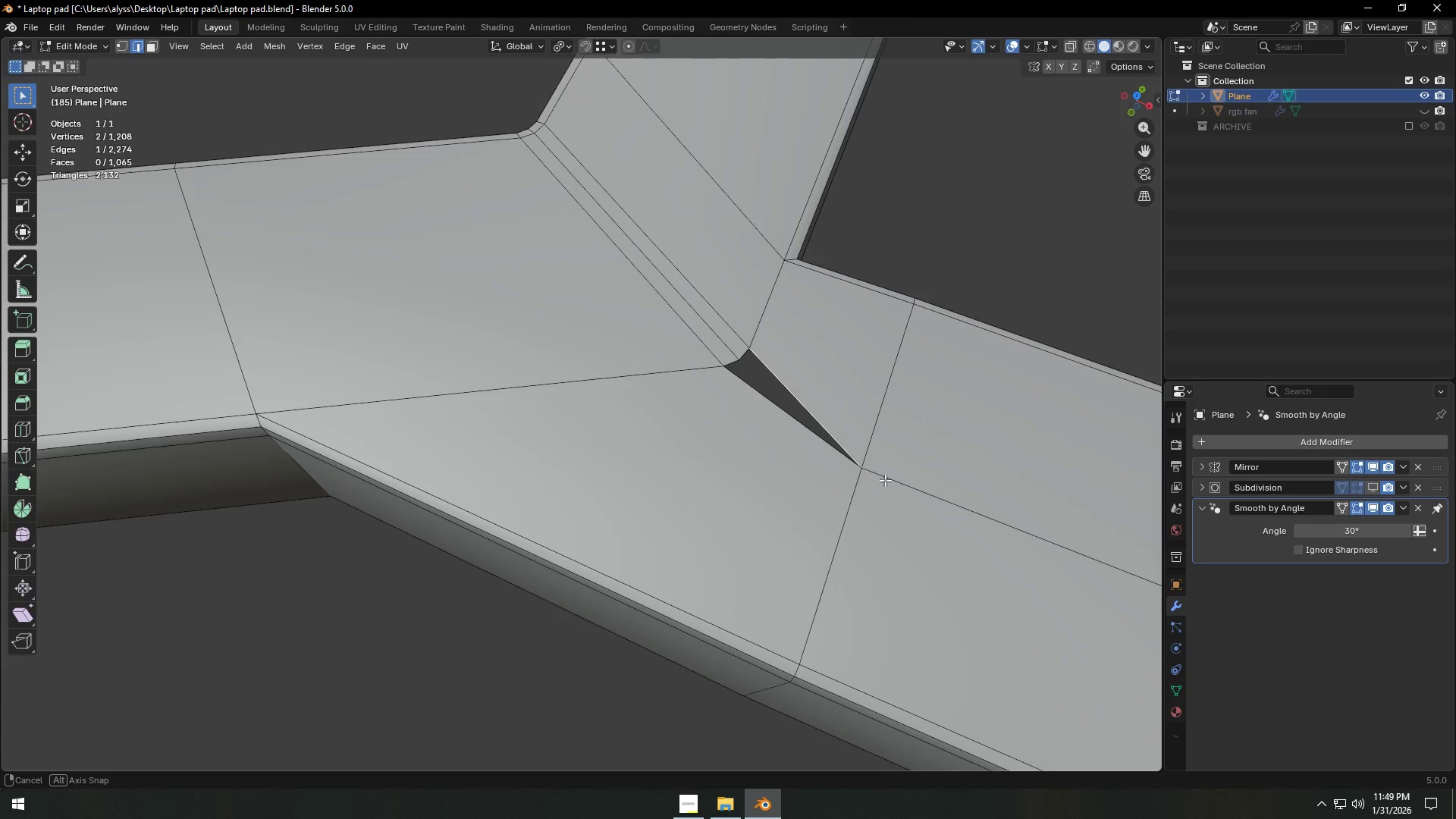 
key(Control+Z)
 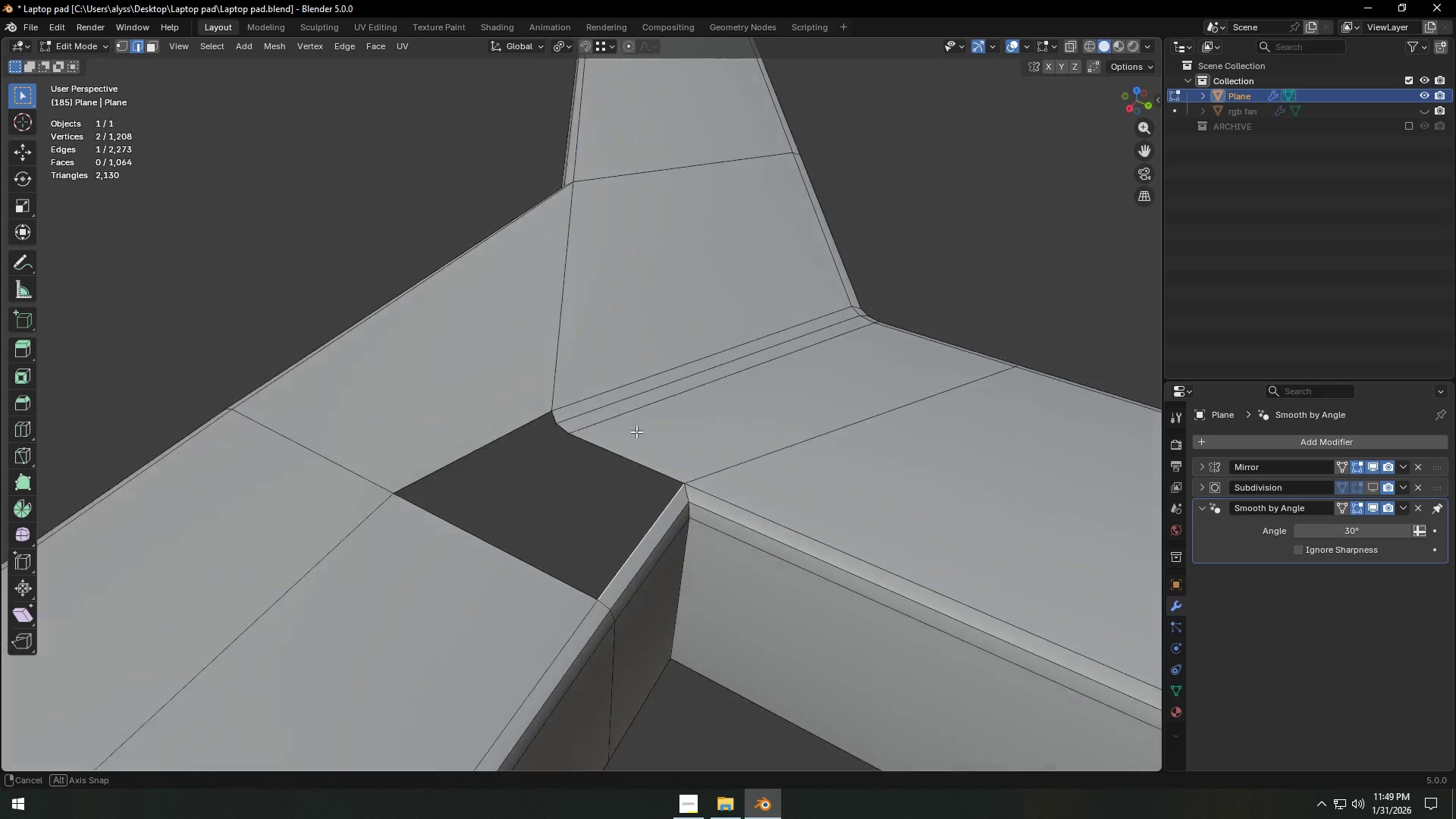 
key(Shift+ShiftLeft)
 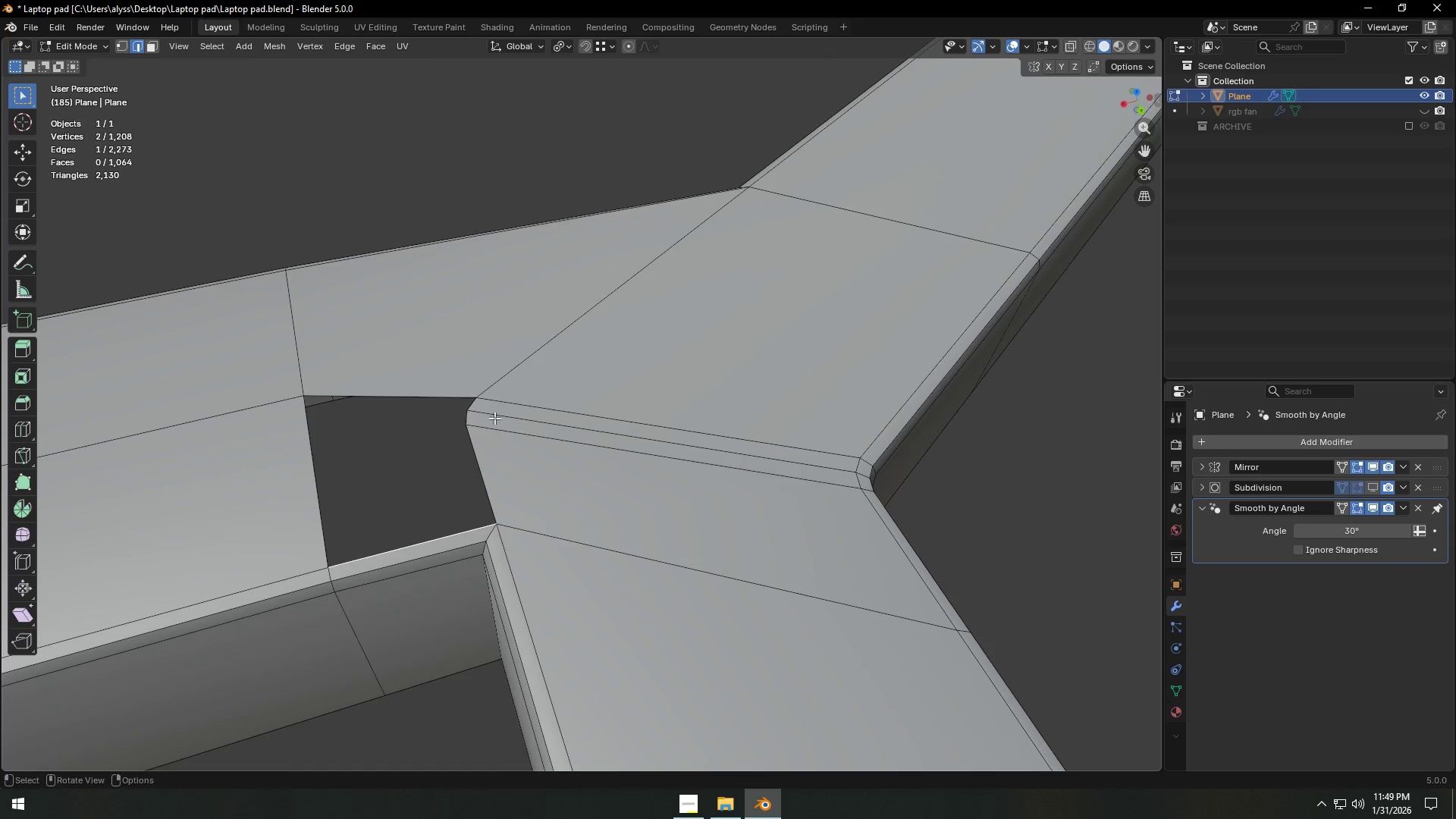 
key(2)
 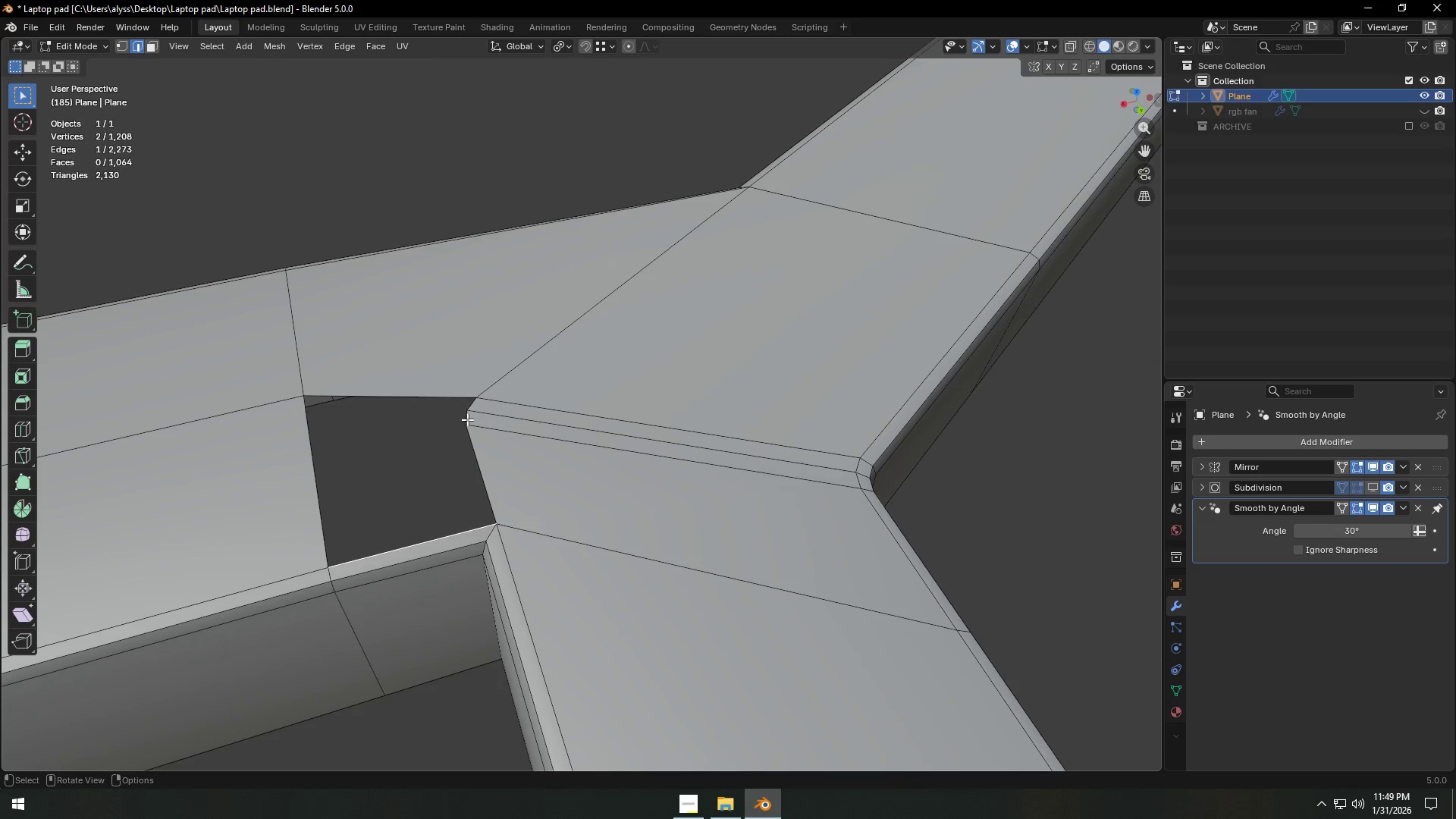 
left_click([467, 419])
 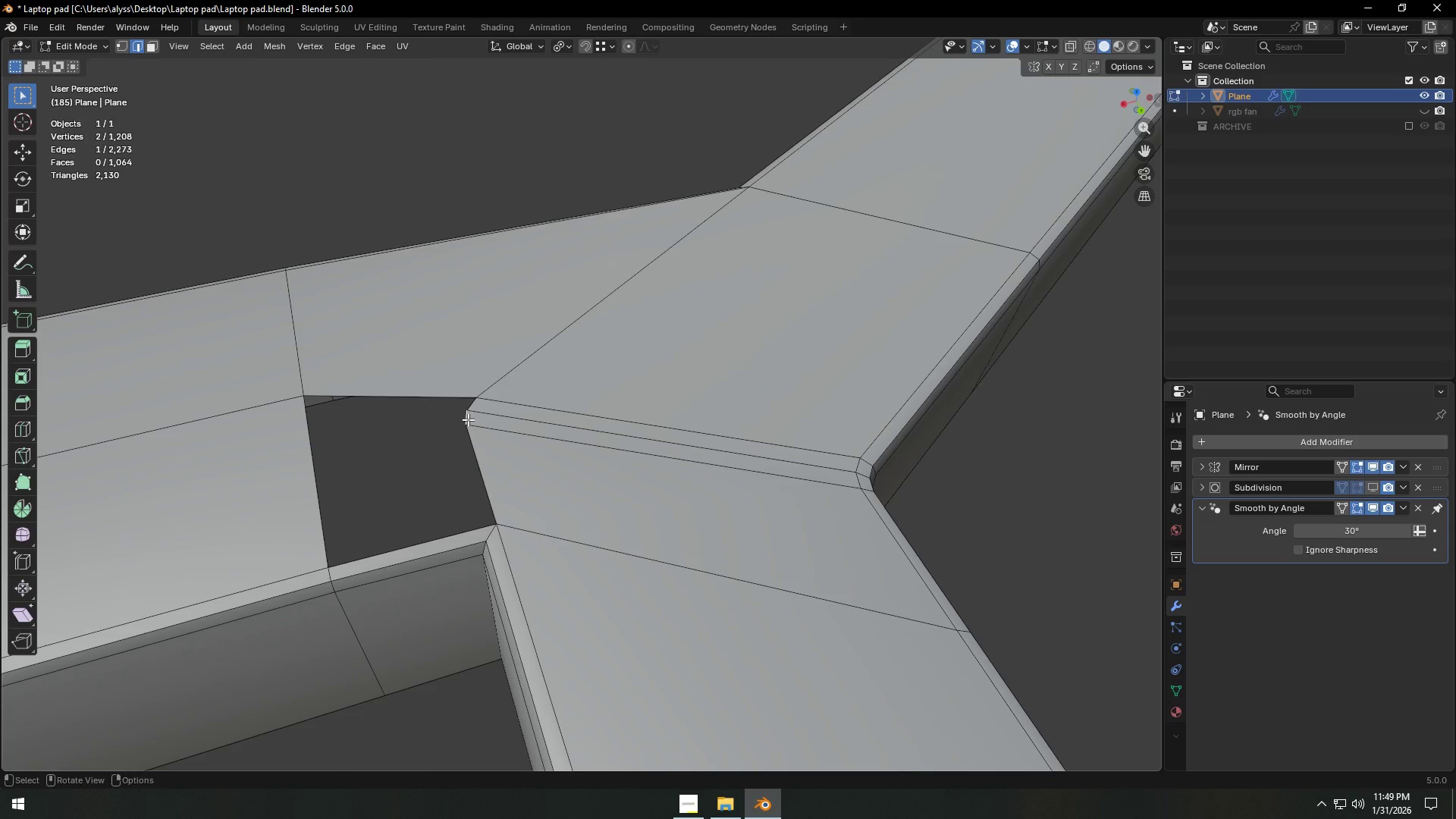 
type(gg)
 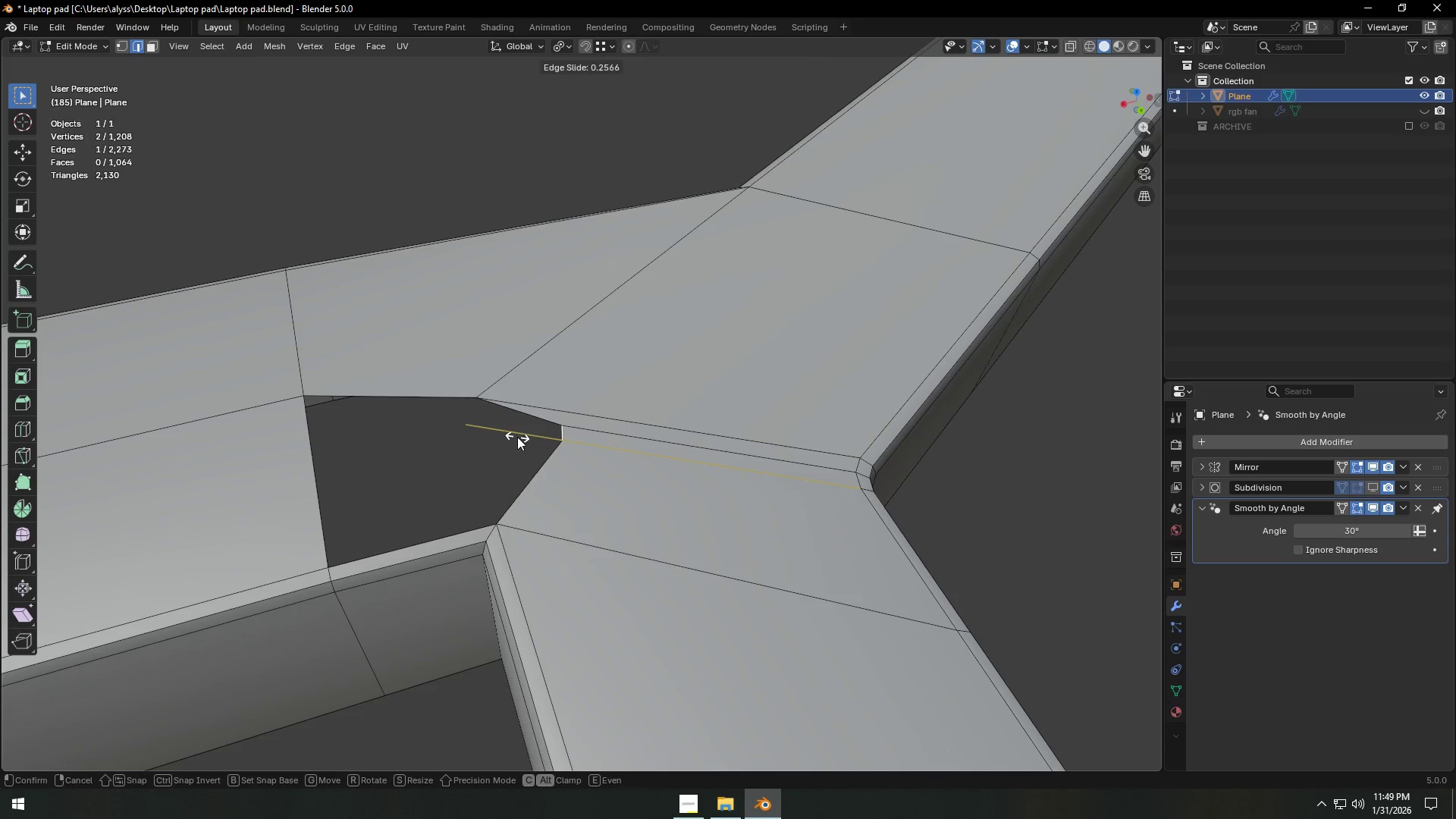 
left_click([517, 437])
 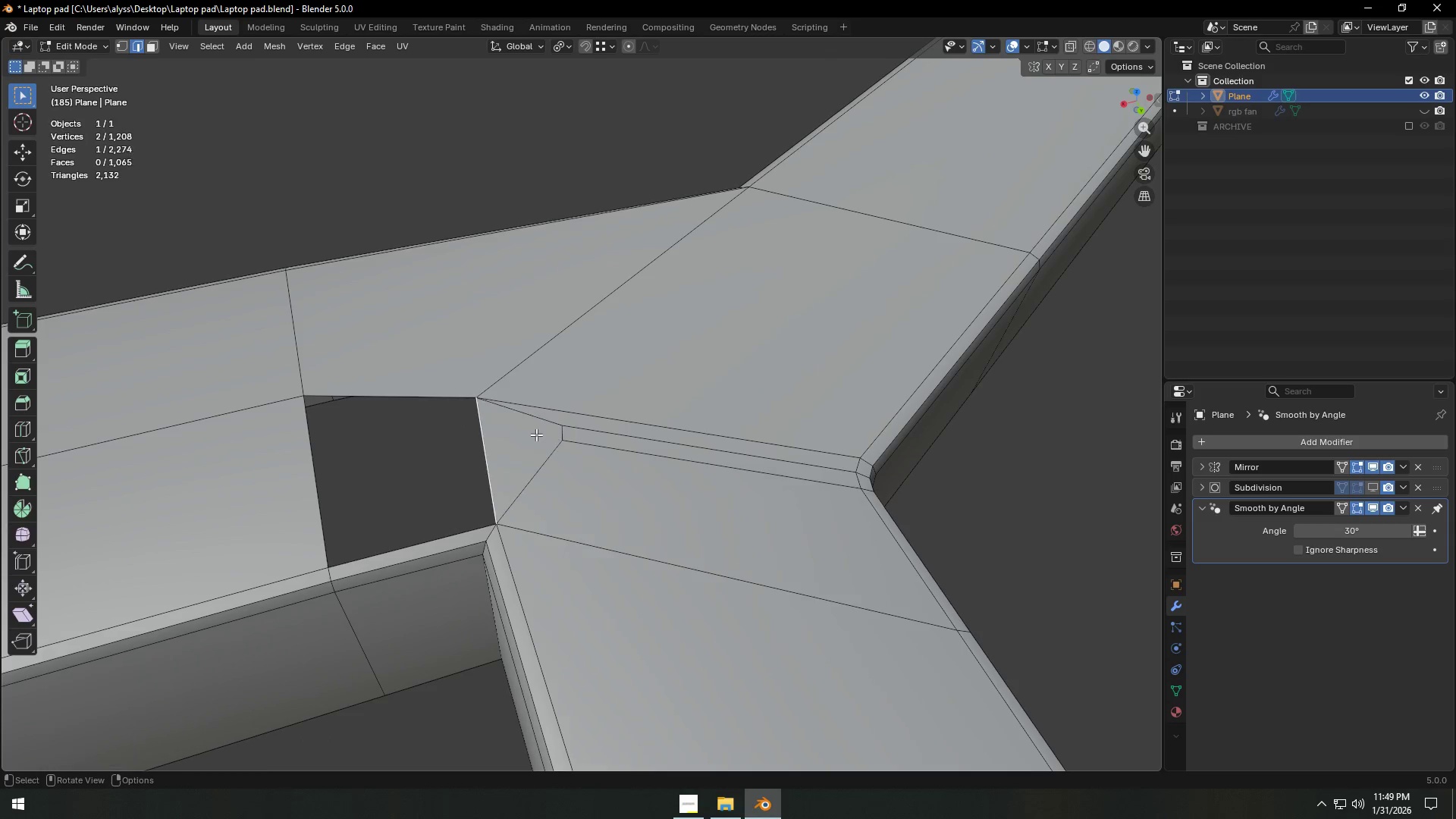 
type(ff)
 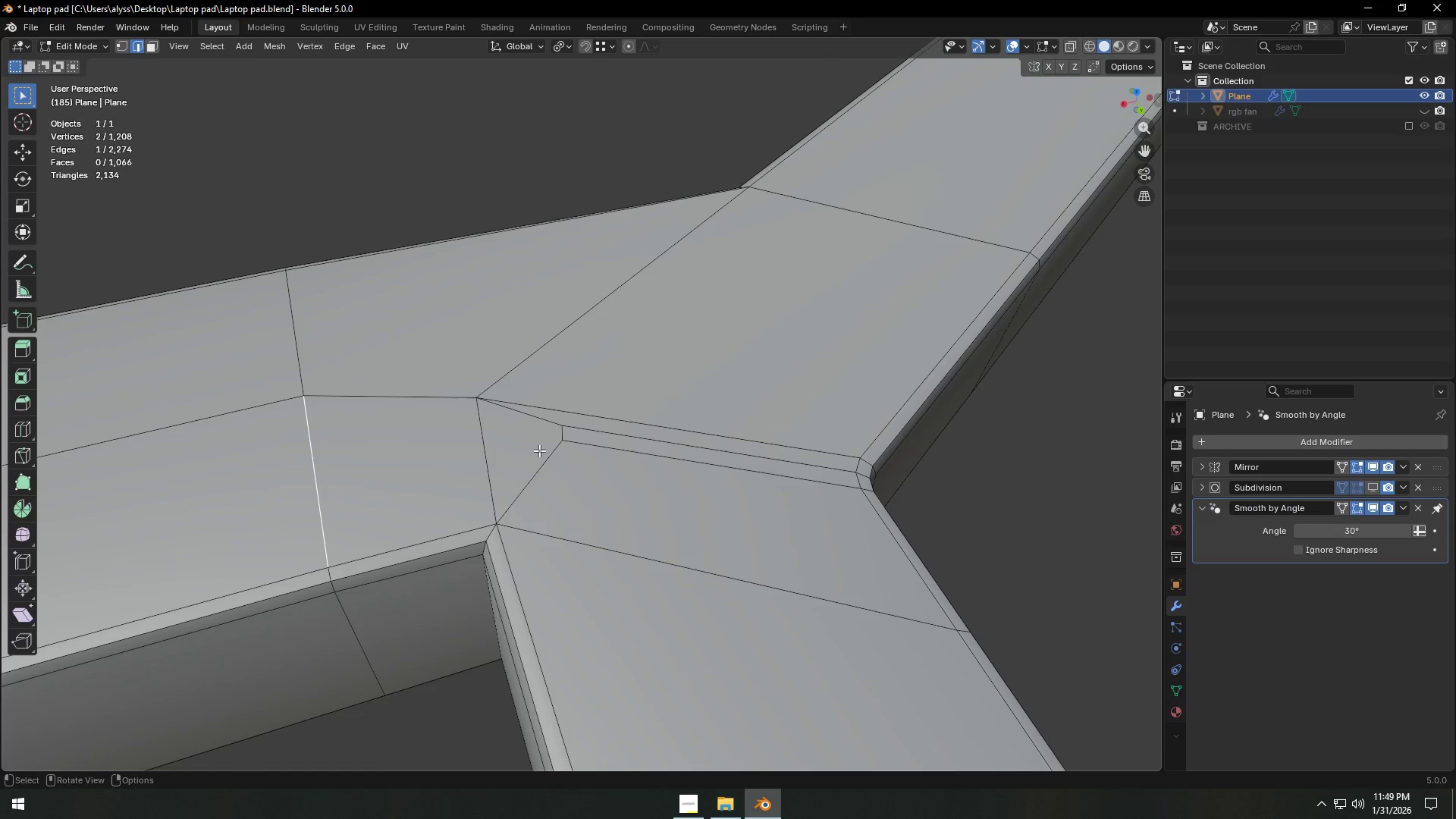 
scroll: coordinate [542, 459], scroll_direction: down, amount: 4.0
 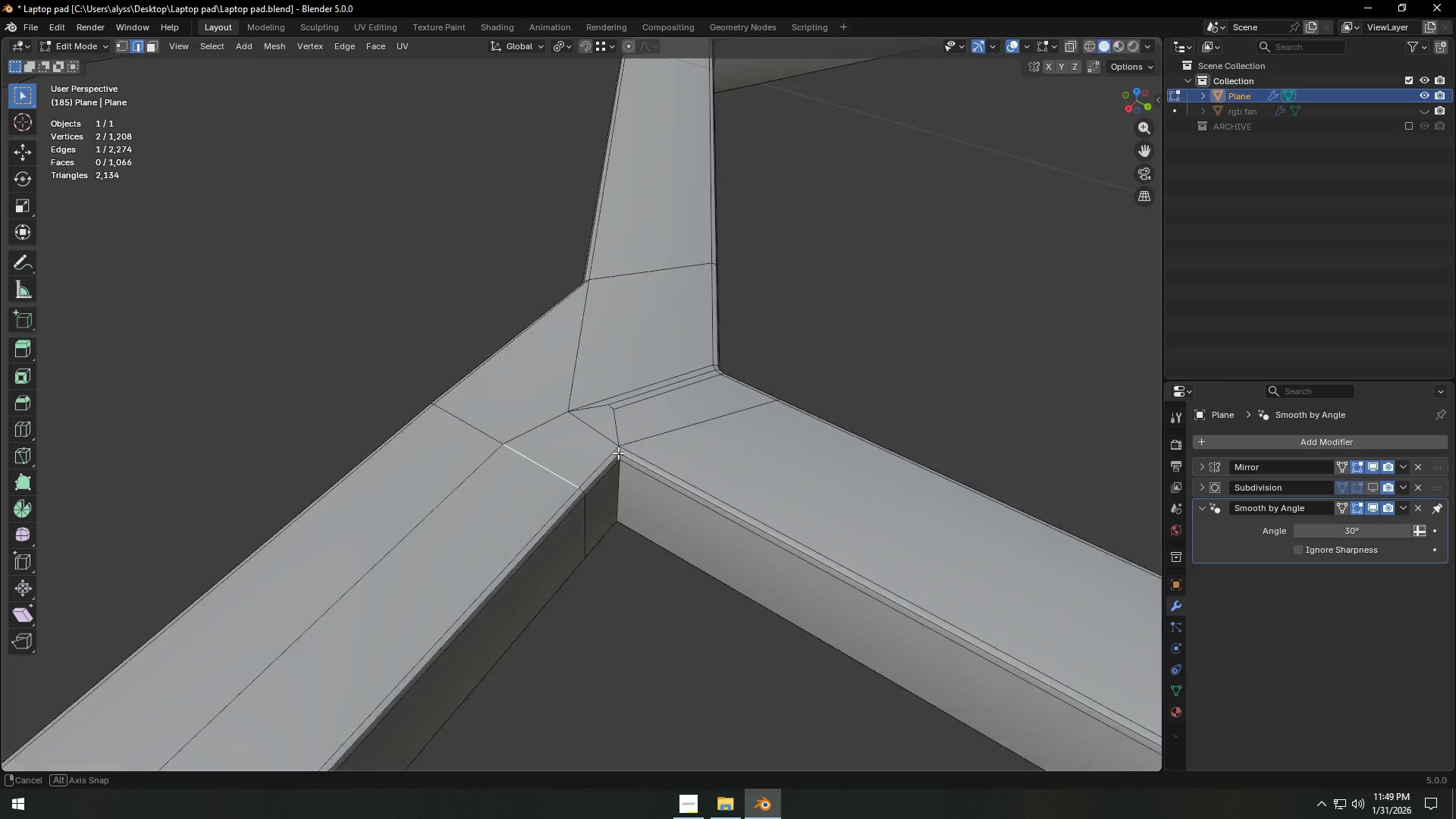 
key(Tab)
 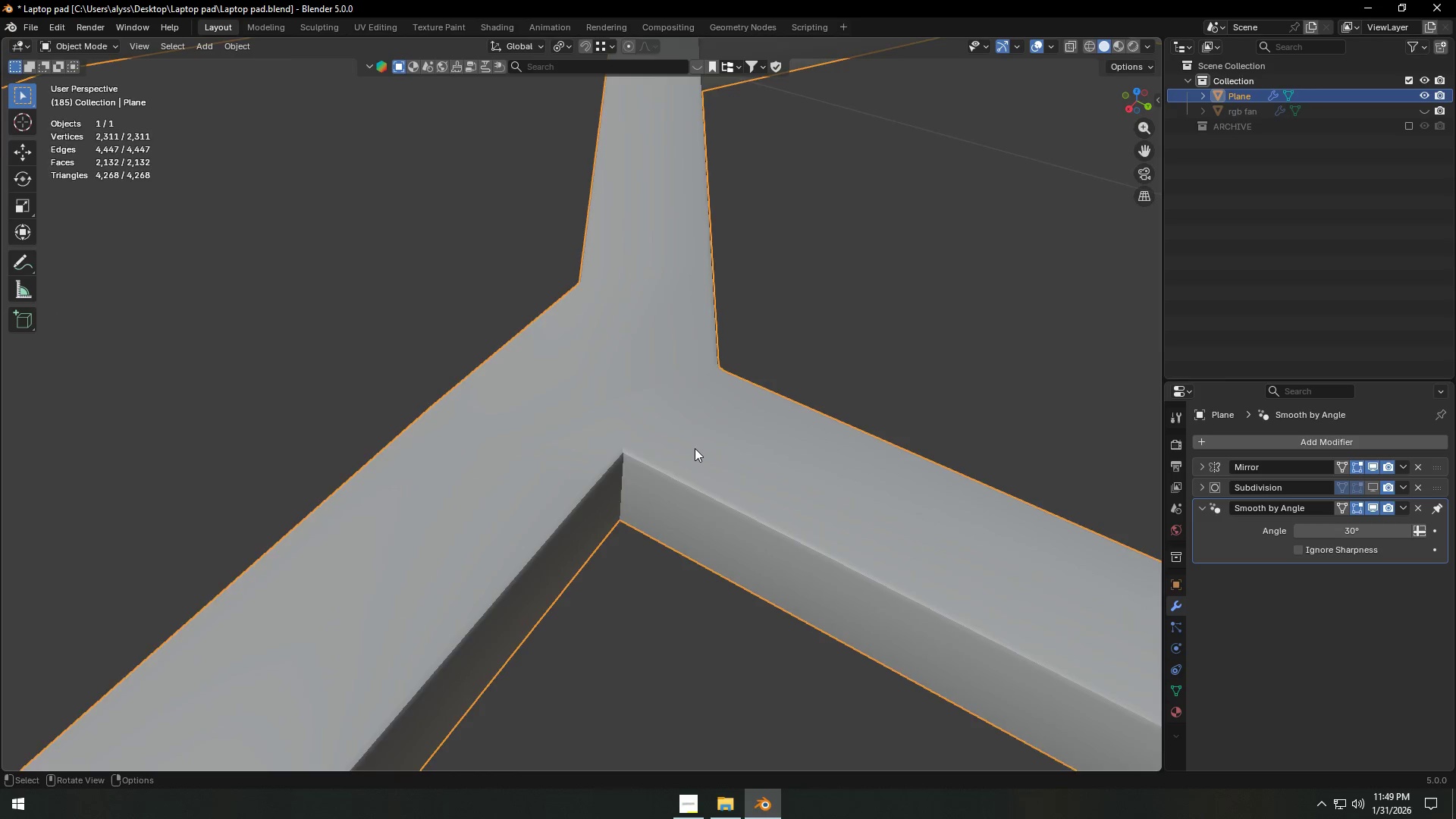 
scroll: coordinate [790, 437], scroll_direction: down, amount: 8.0
 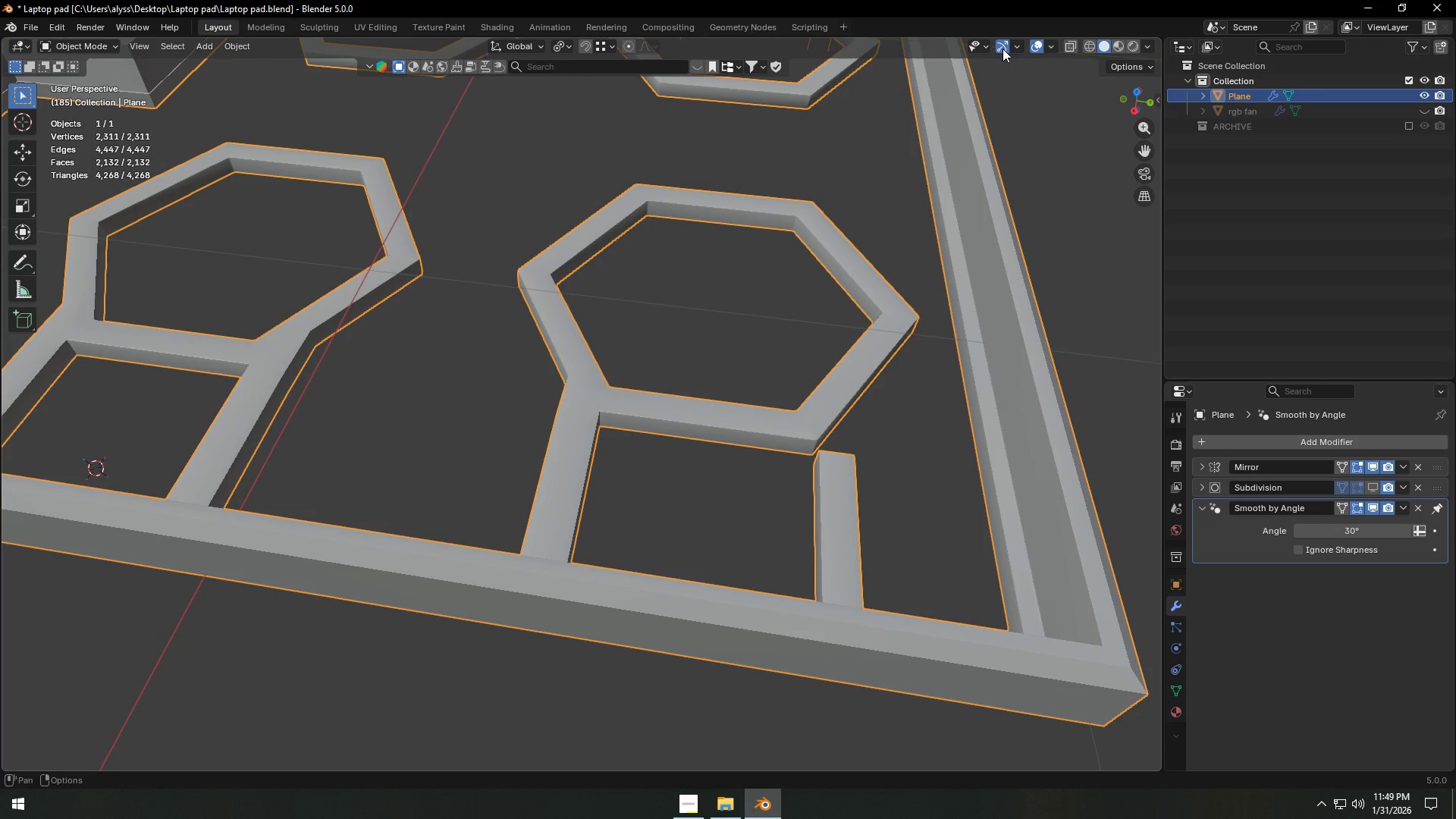 
left_click([1051, 44])
 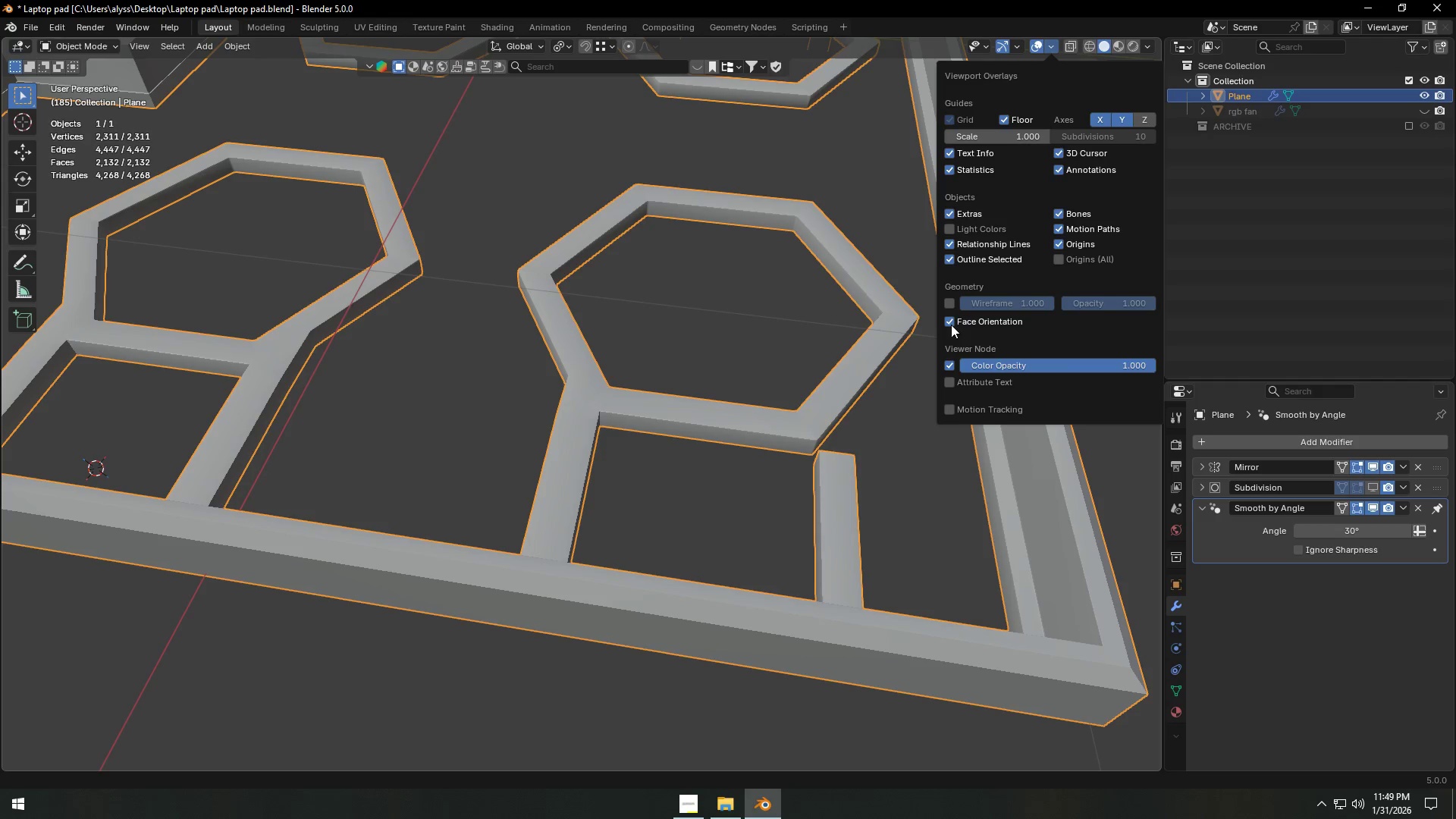 
left_click([723, 342])
 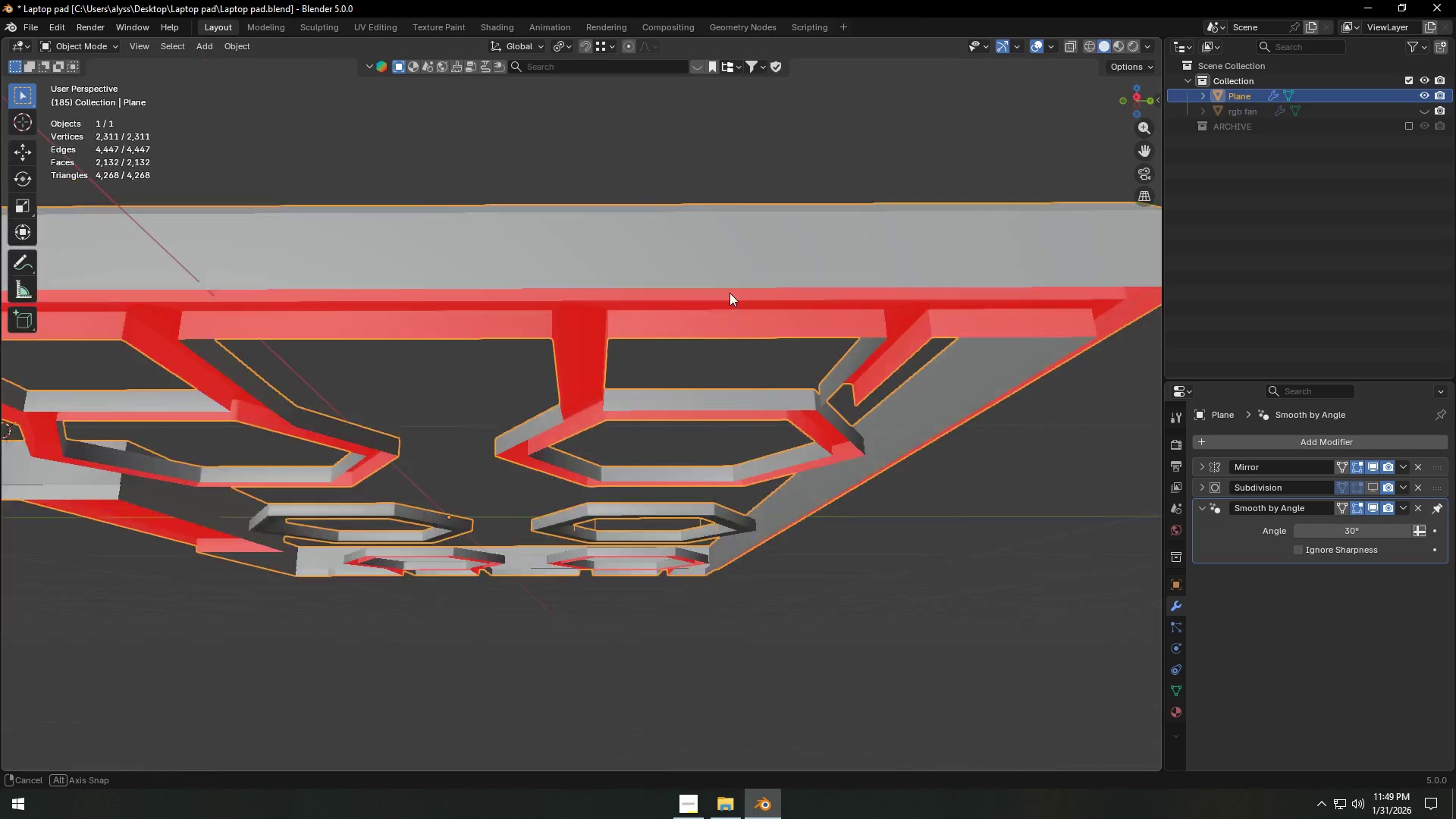 
hold_key(key=ShiftLeft, duration=0.33)
 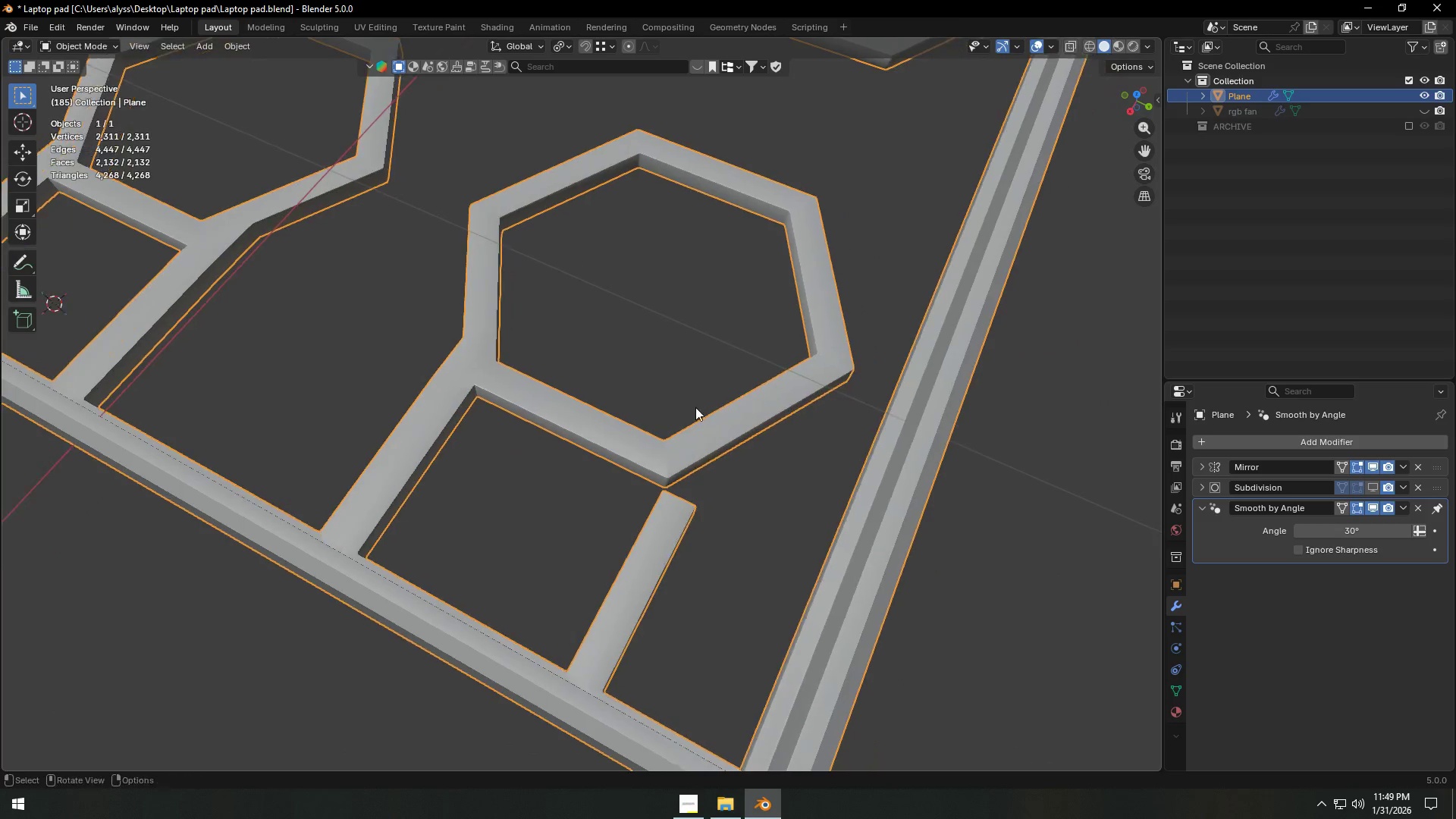 
key(Shift+ShiftLeft)
 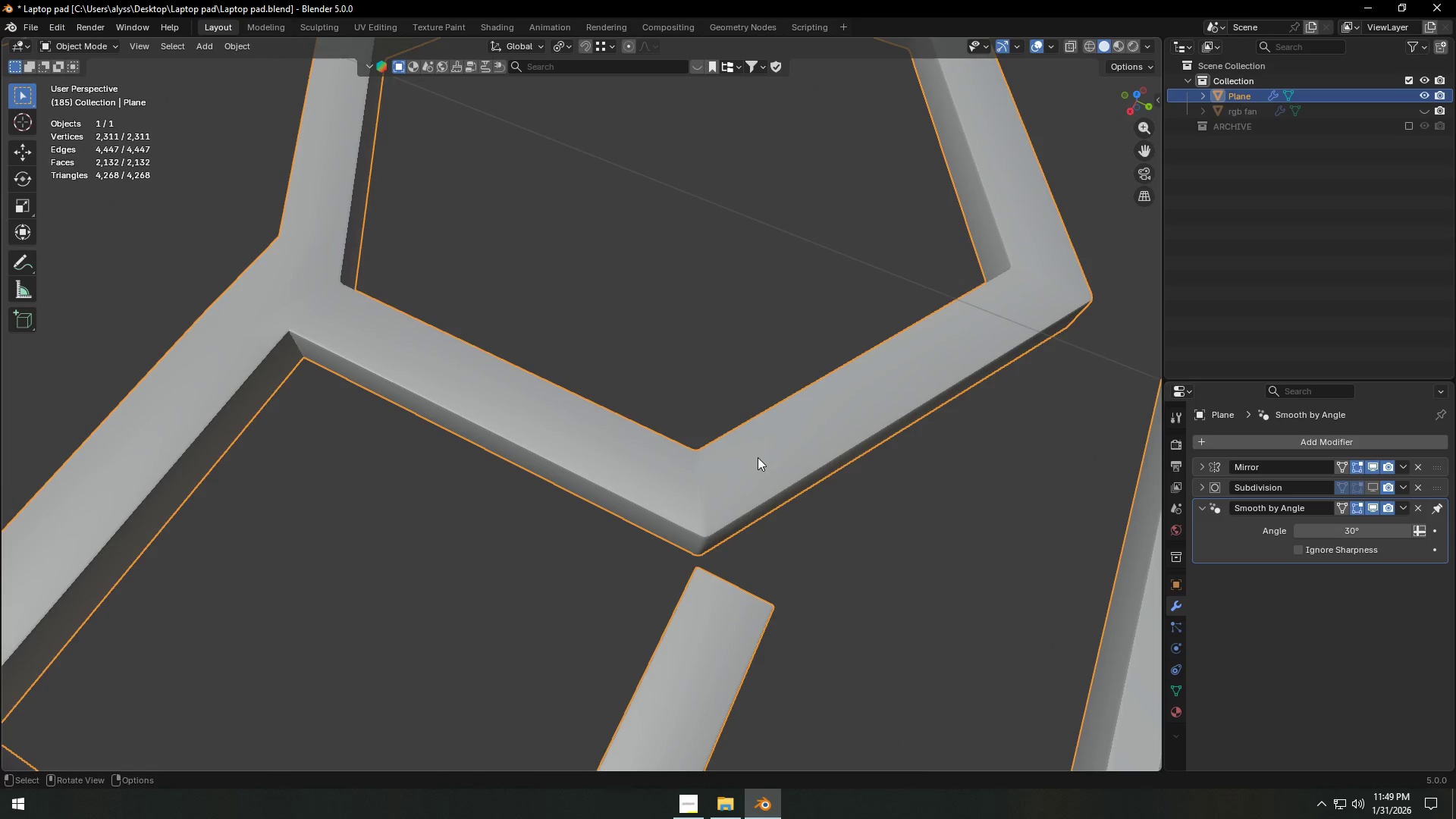 
scroll: coordinate [695, 412], scroll_direction: up, amount: 4.0
 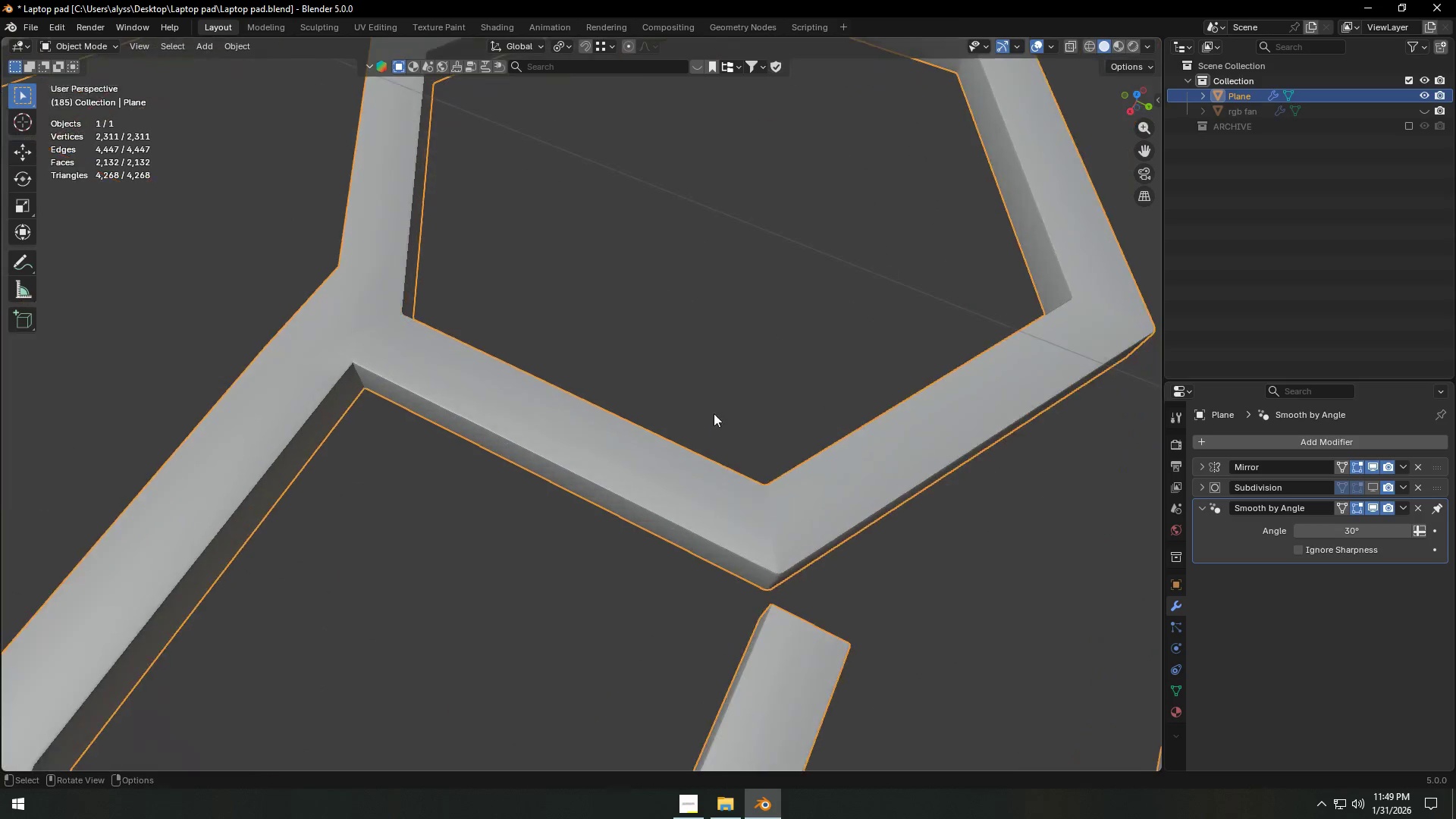 
key(Tab)
 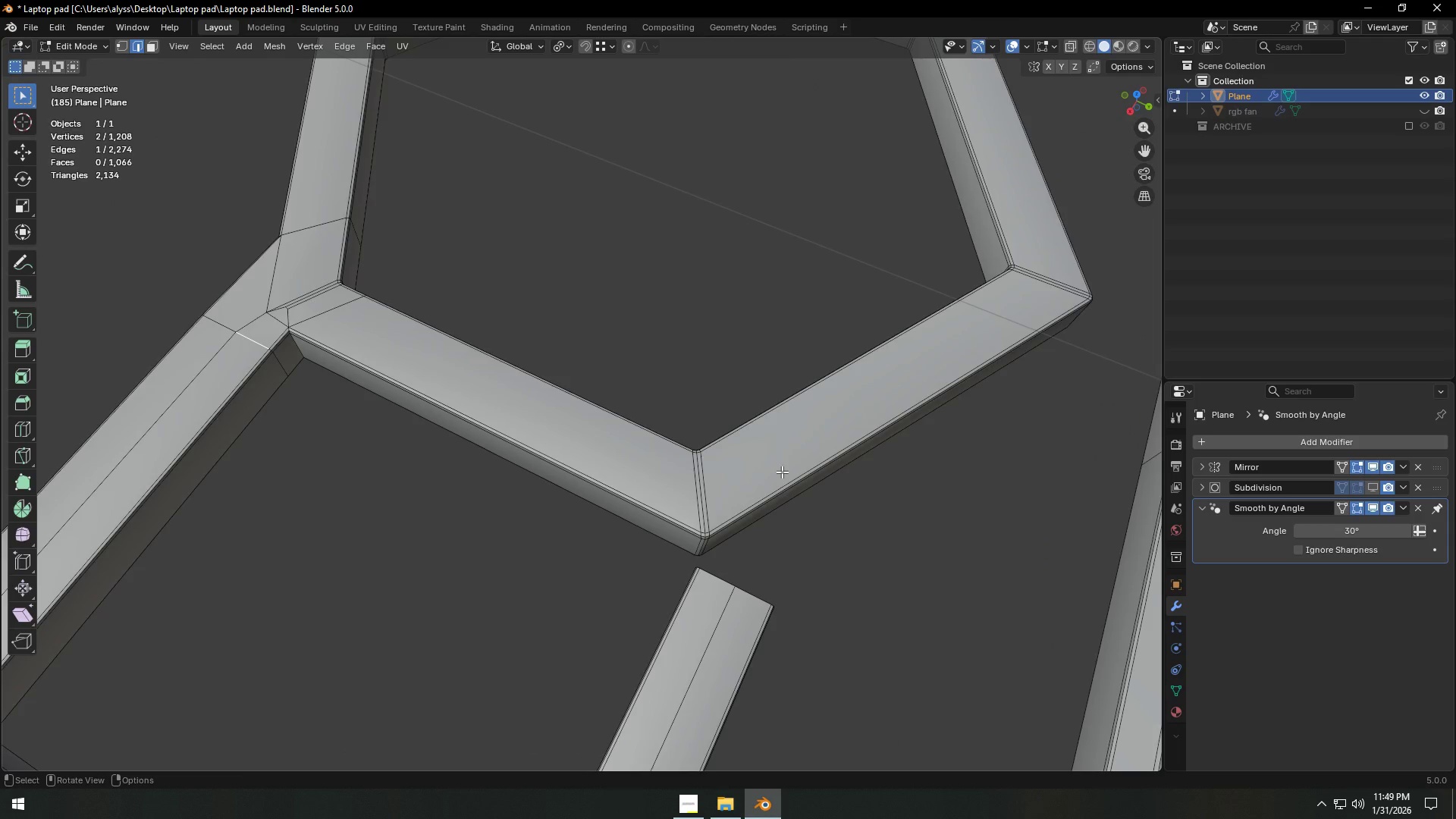 
scroll: coordinate [782, 472], scroll_direction: down, amount: 4.0
 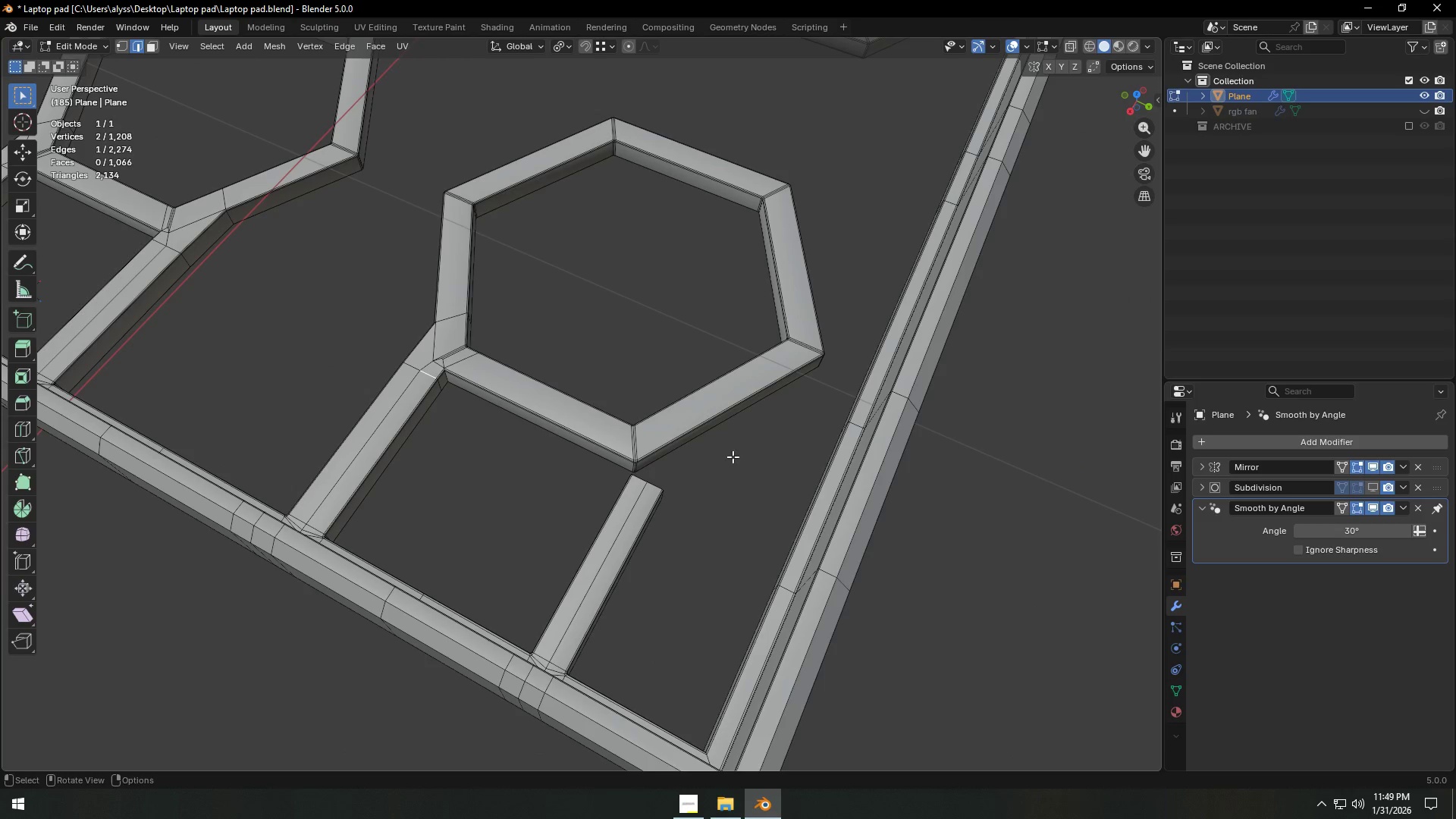 
hold_key(key=ShiftLeft, duration=0.55)
 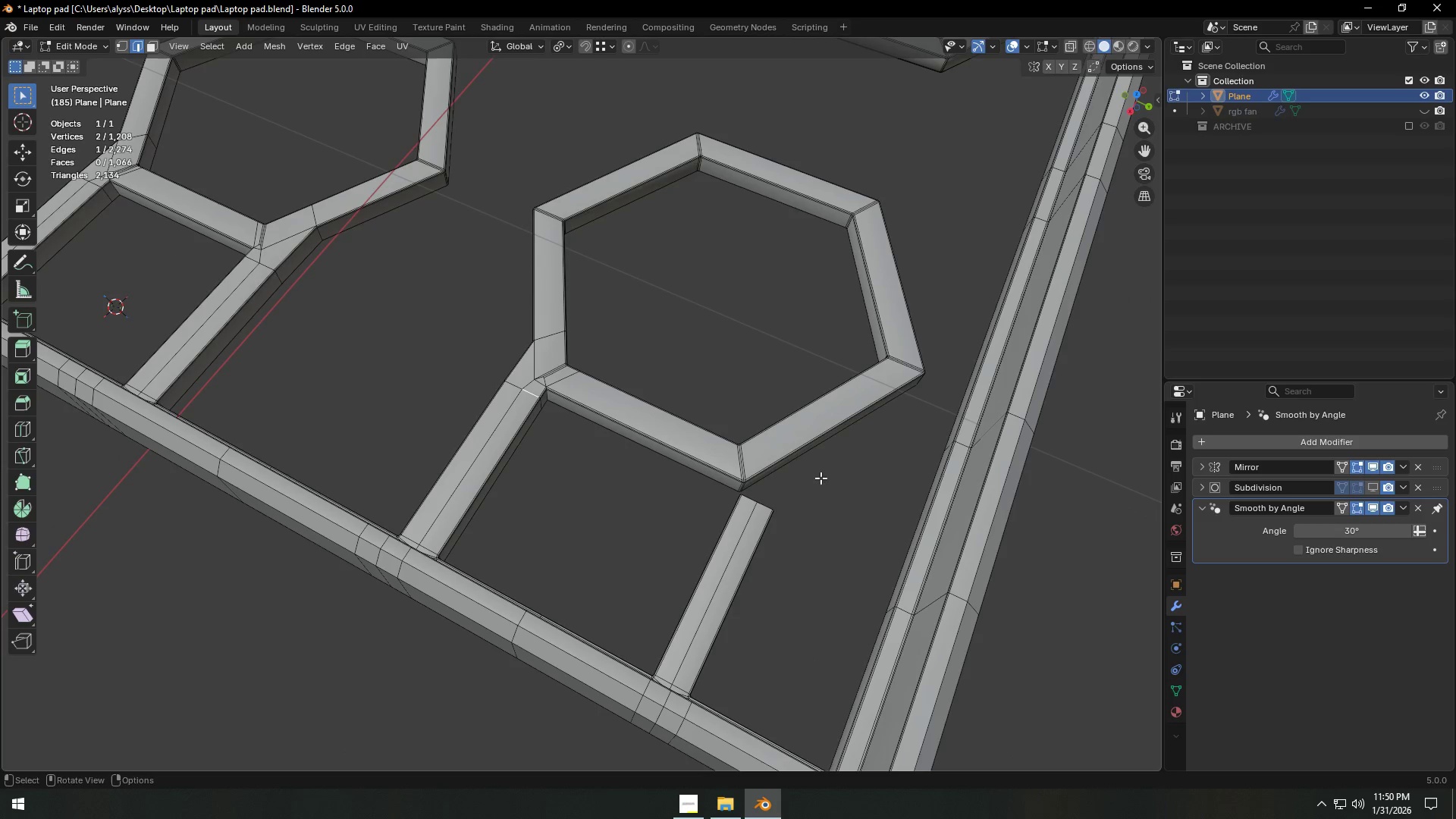 
key(Backquote)
 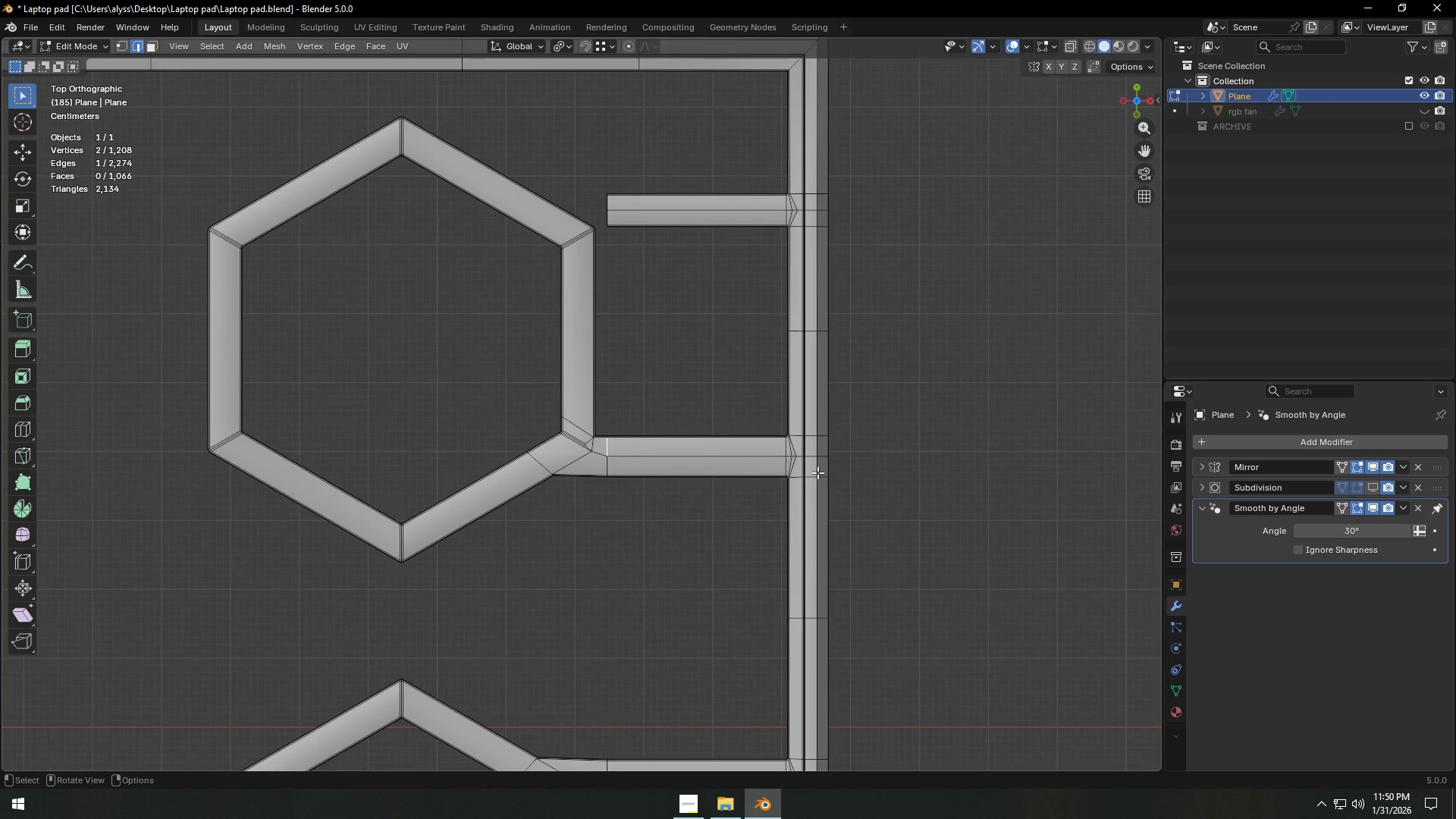 
hold_key(key=ShiftLeft, duration=0.5)
 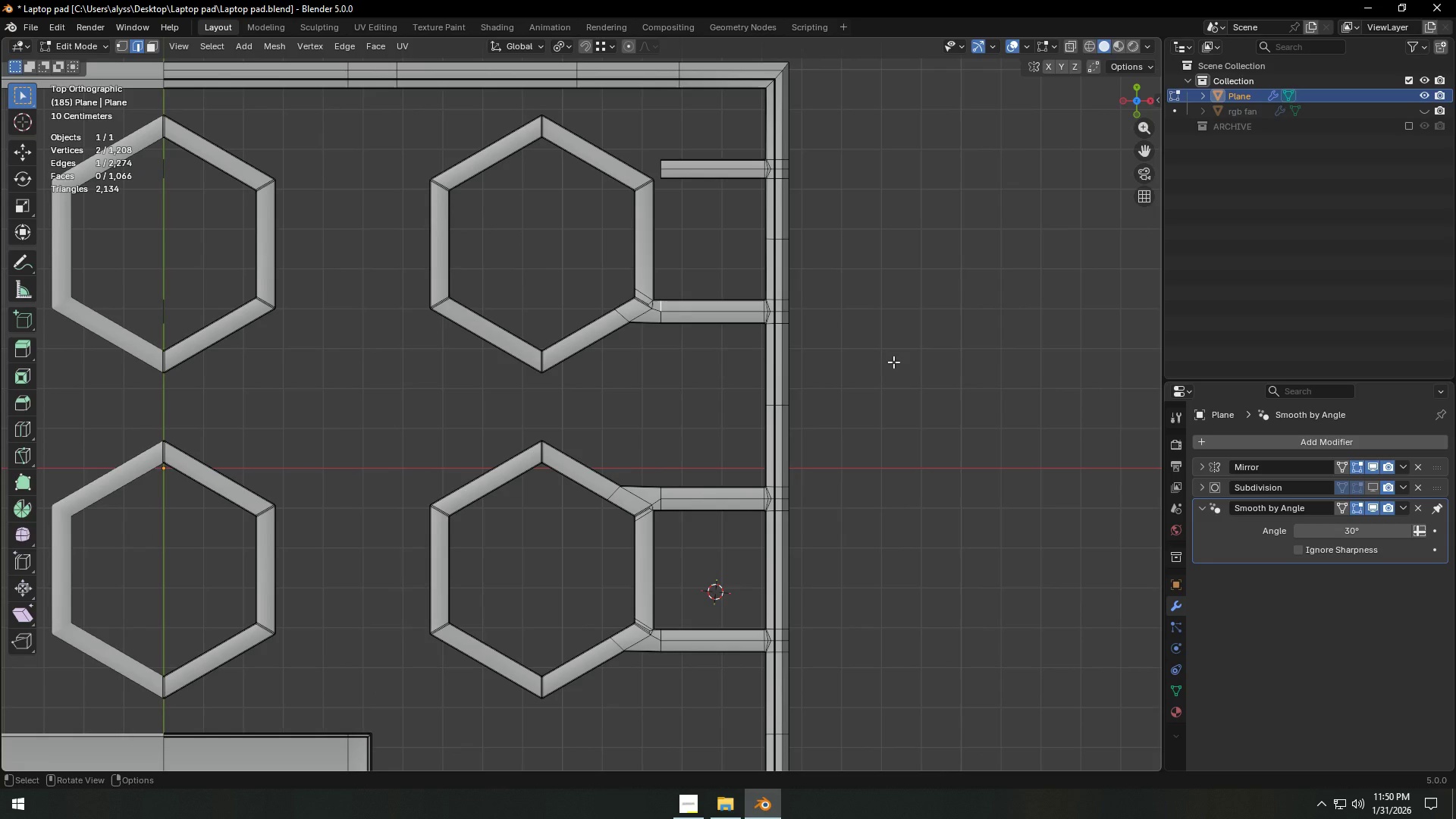 
scroll: coordinate [817, 472], scroll_direction: down, amount: 3.0
 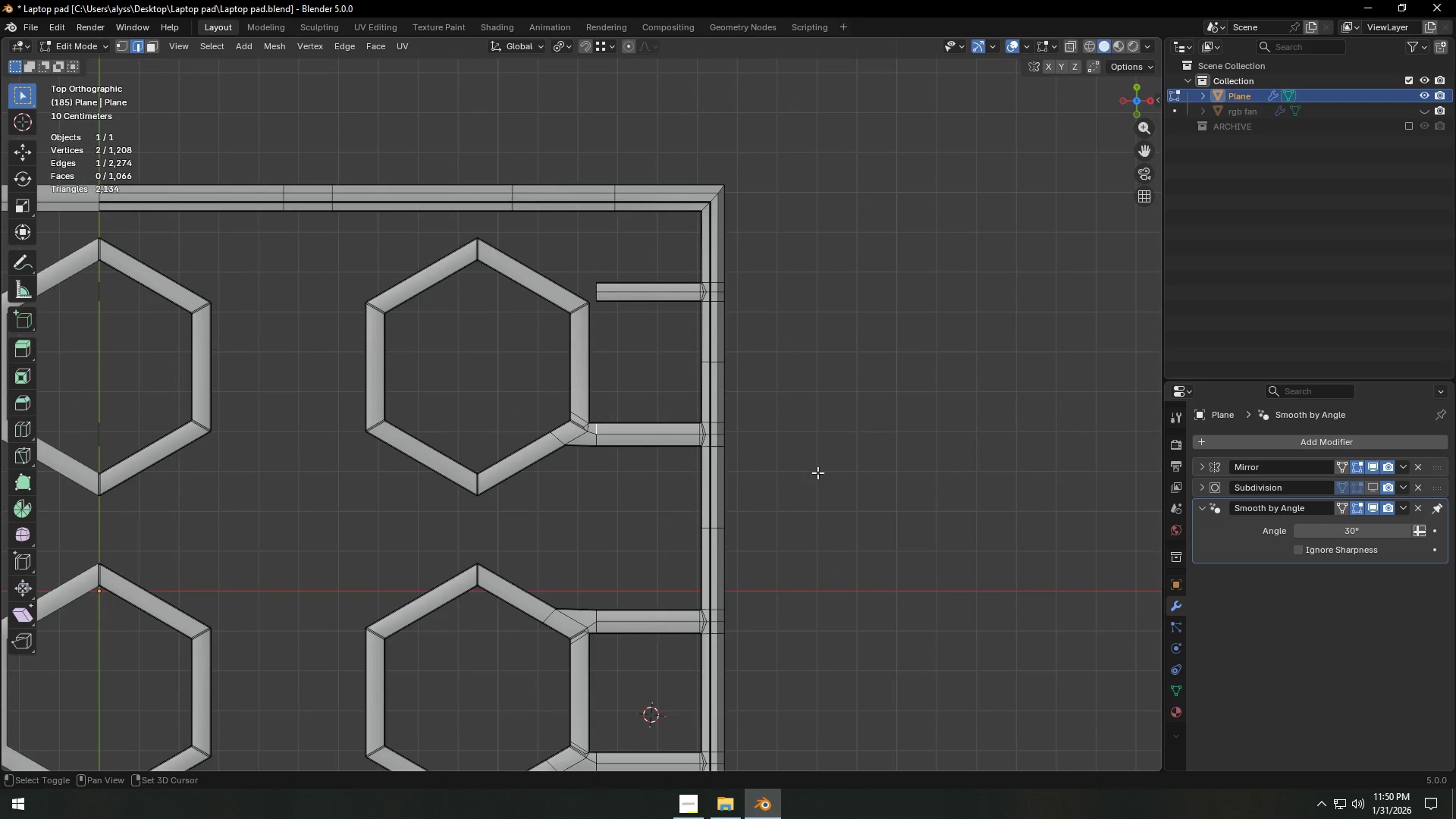 
wait(8.76)
 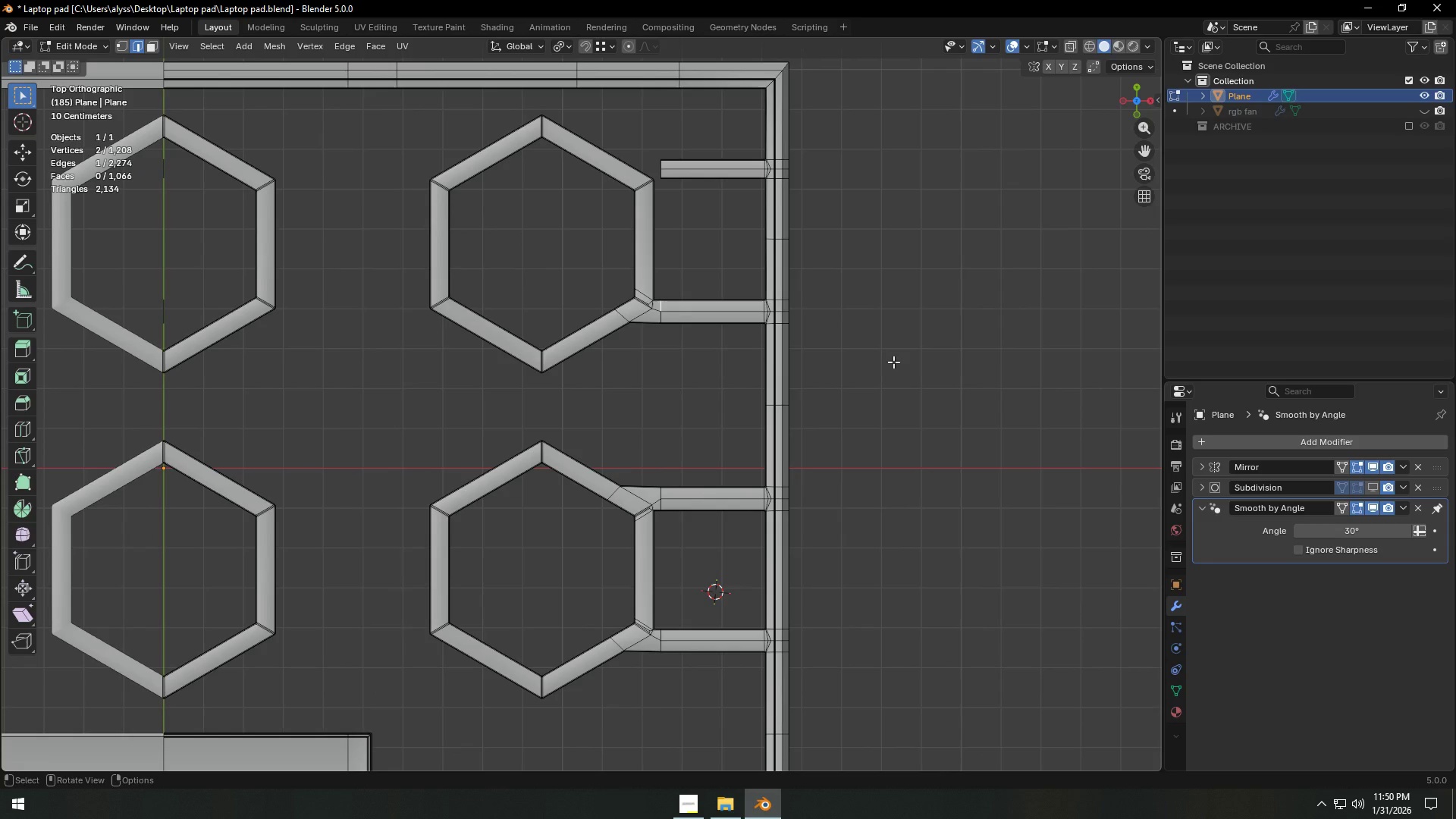 
hold_key(key=ShiftLeft, duration=0.5)
 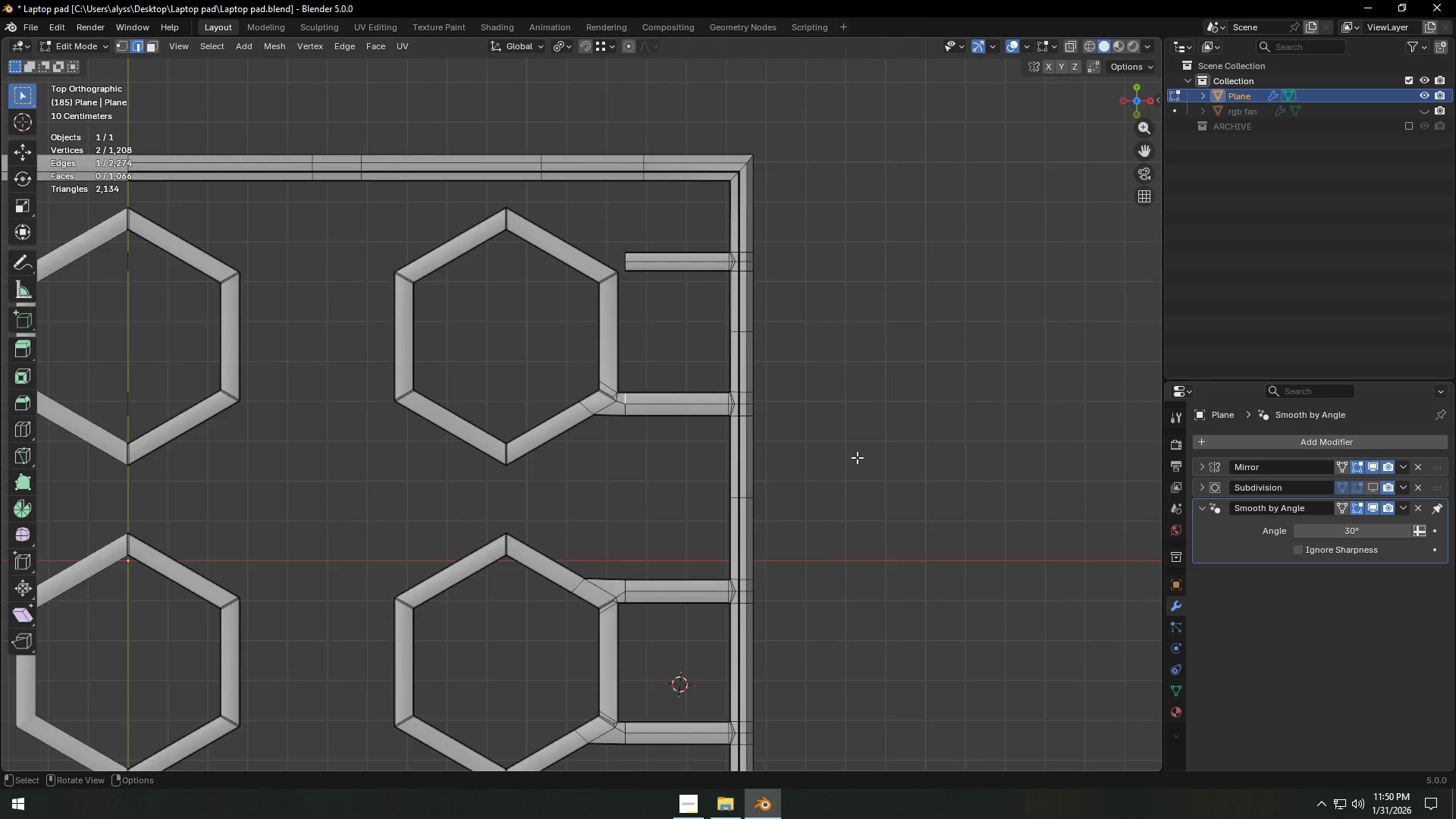 
scroll: coordinate [857, 457], scroll_direction: up, amount: 4.0
 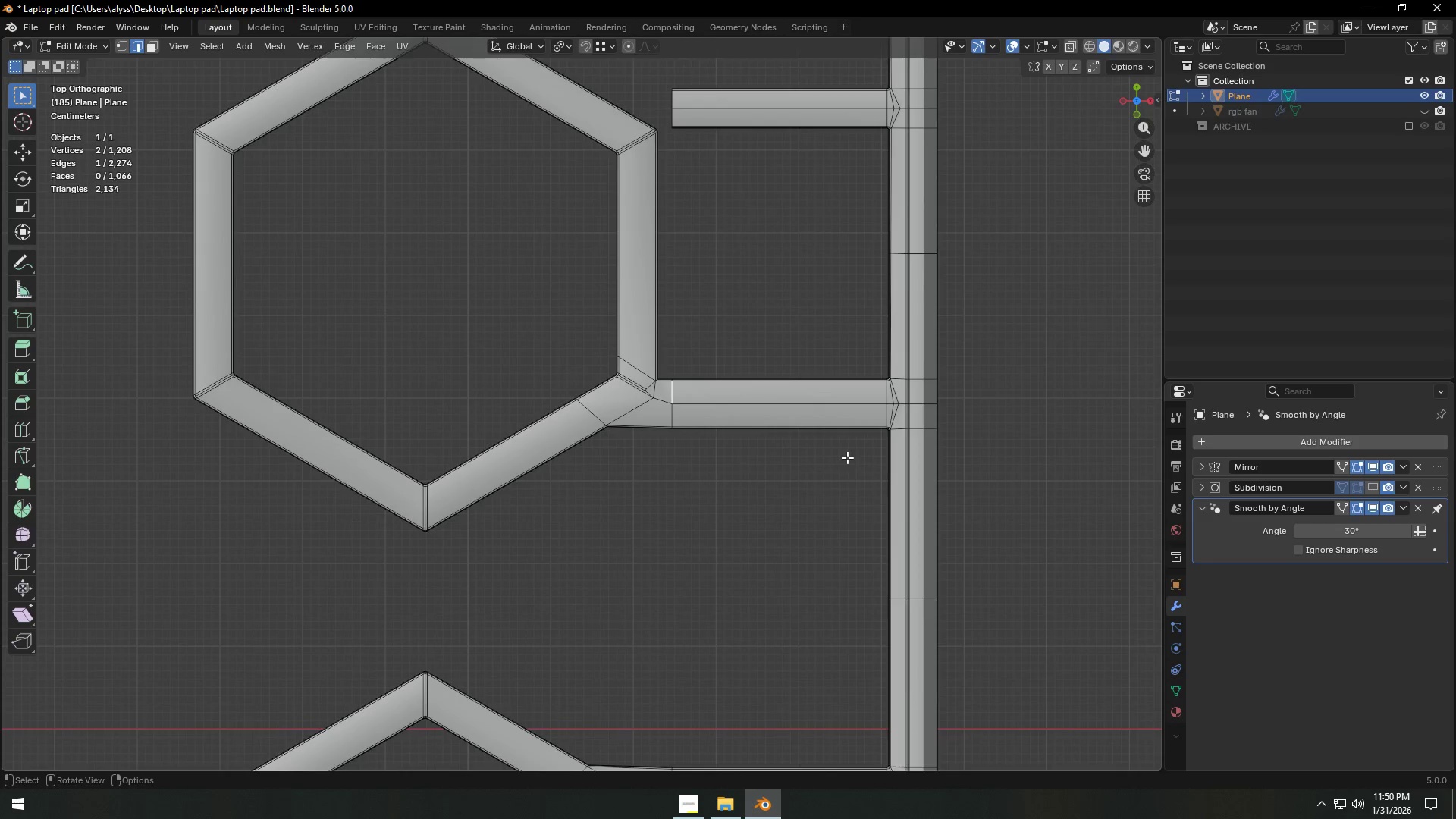 
hold_key(key=ShiftLeft, duration=0.42)
 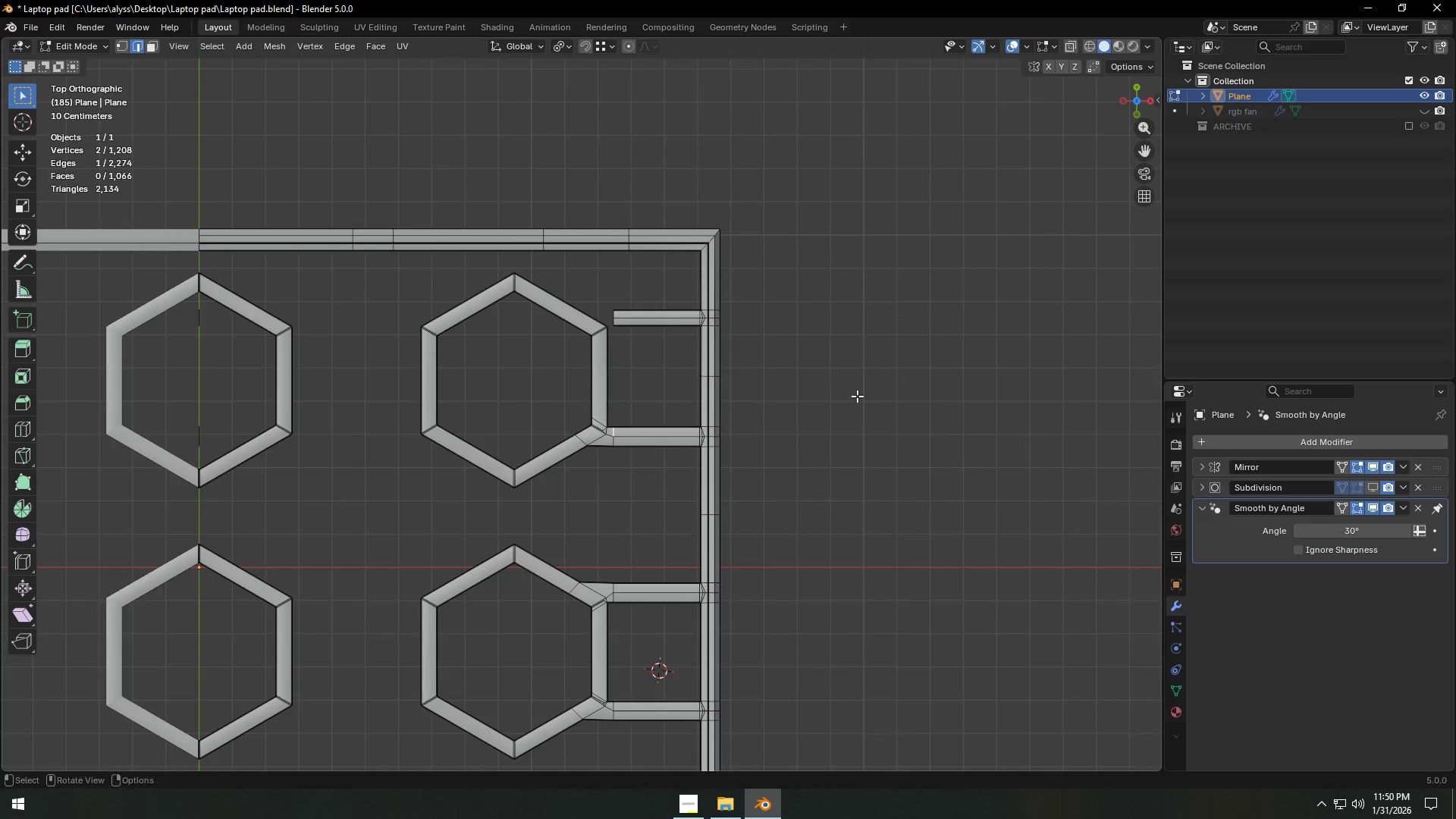 
scroll: coordinate [849, 455], scroll_direction: down, amount: 5.0
 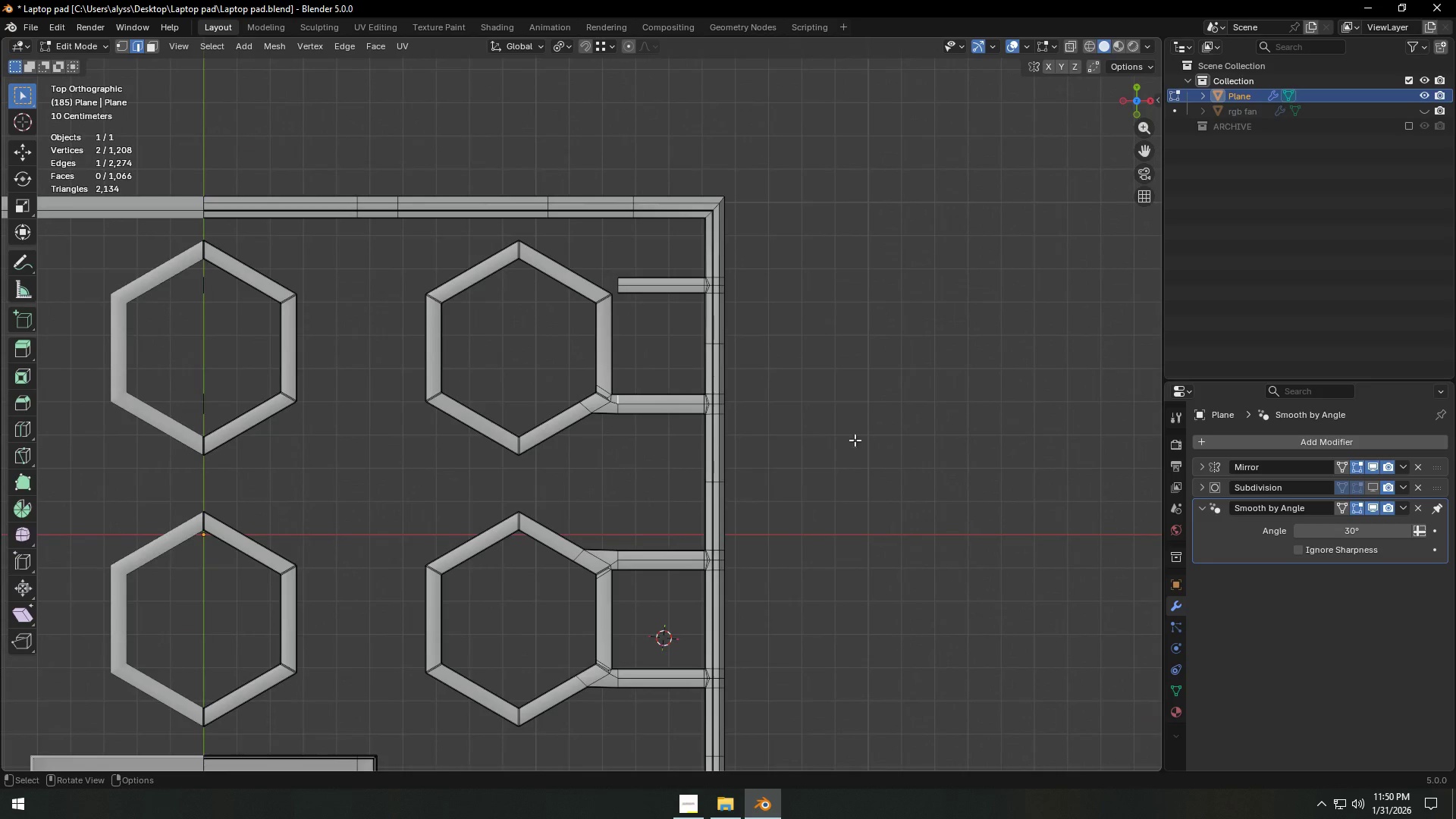 
scroll: coordinate [857, 396], scroll_direction: up, amount: 2.0
 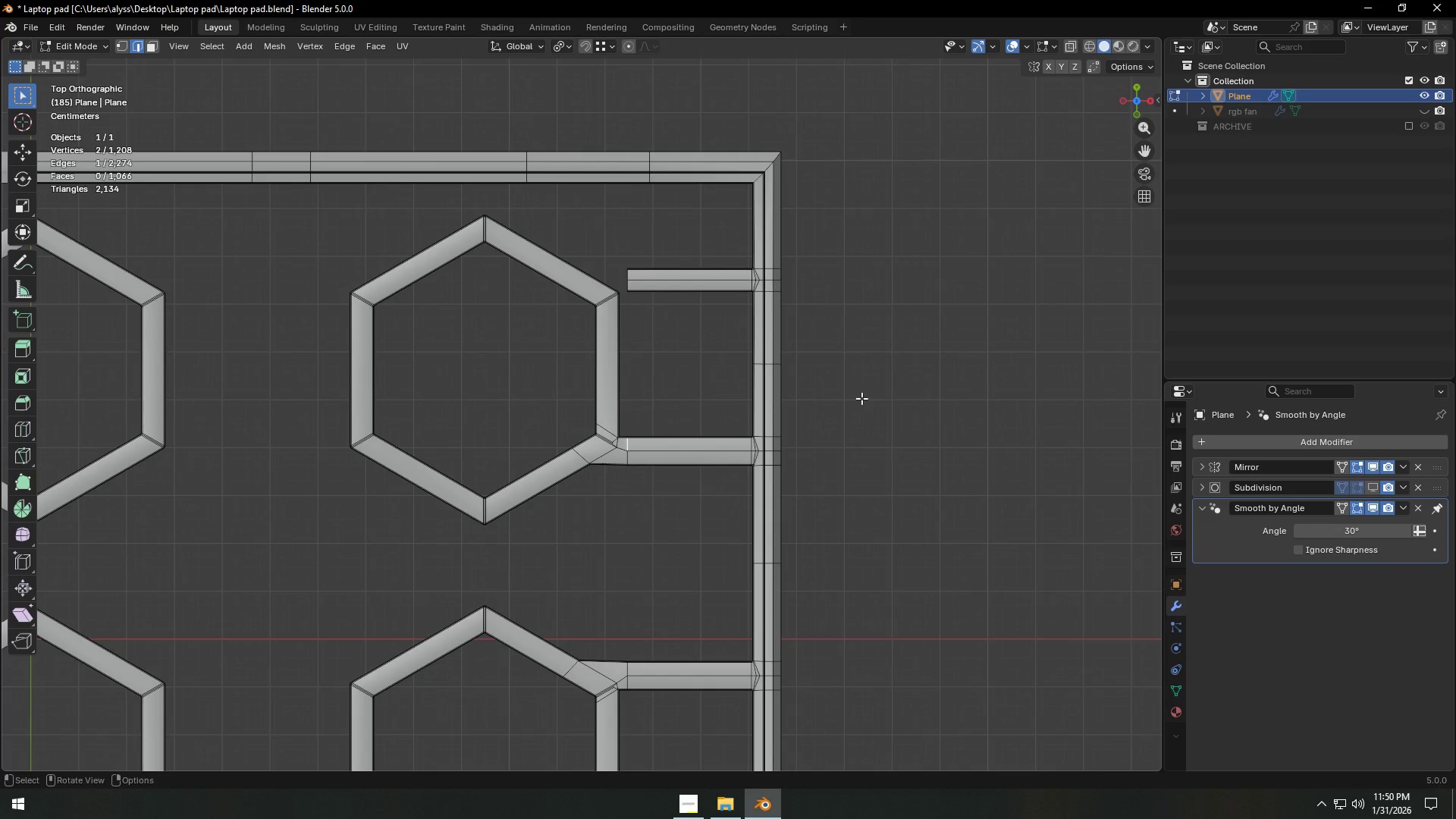 
hold_key(key=ShiftLeft, duration=0.44)
 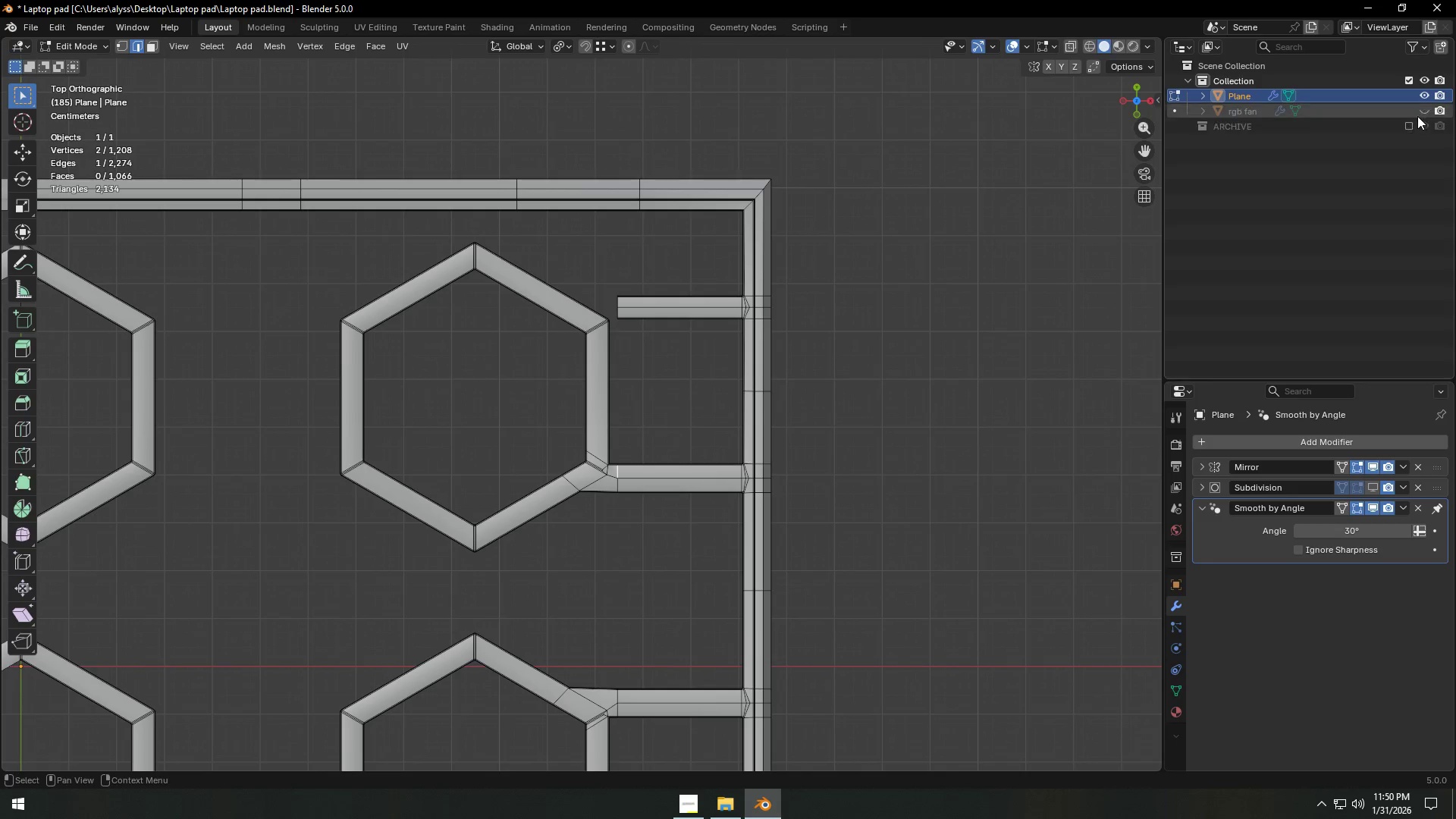 
left_click([1423, 105])
 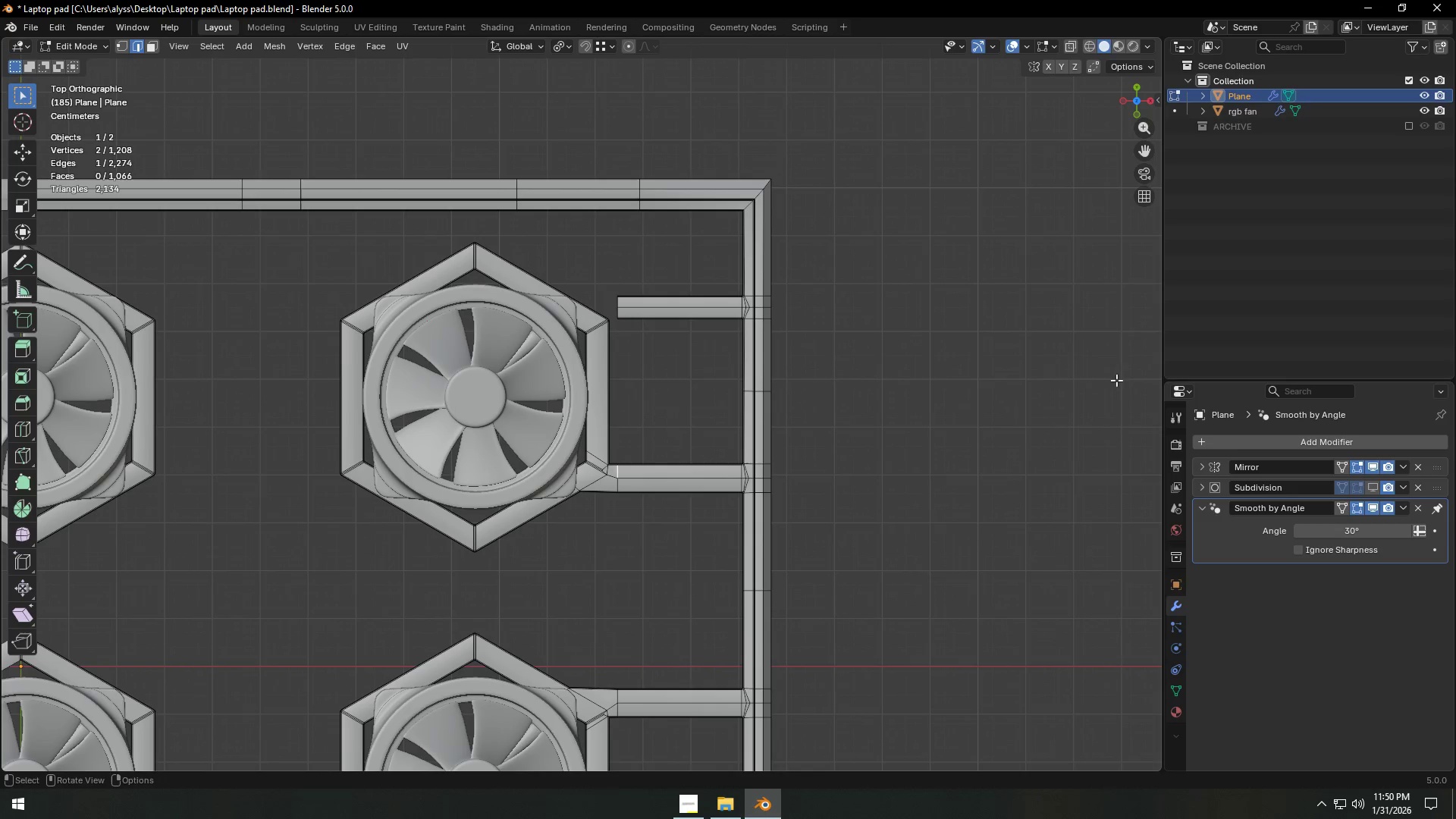 
hold_key(key=ShiftLeft, duration=1.5)
 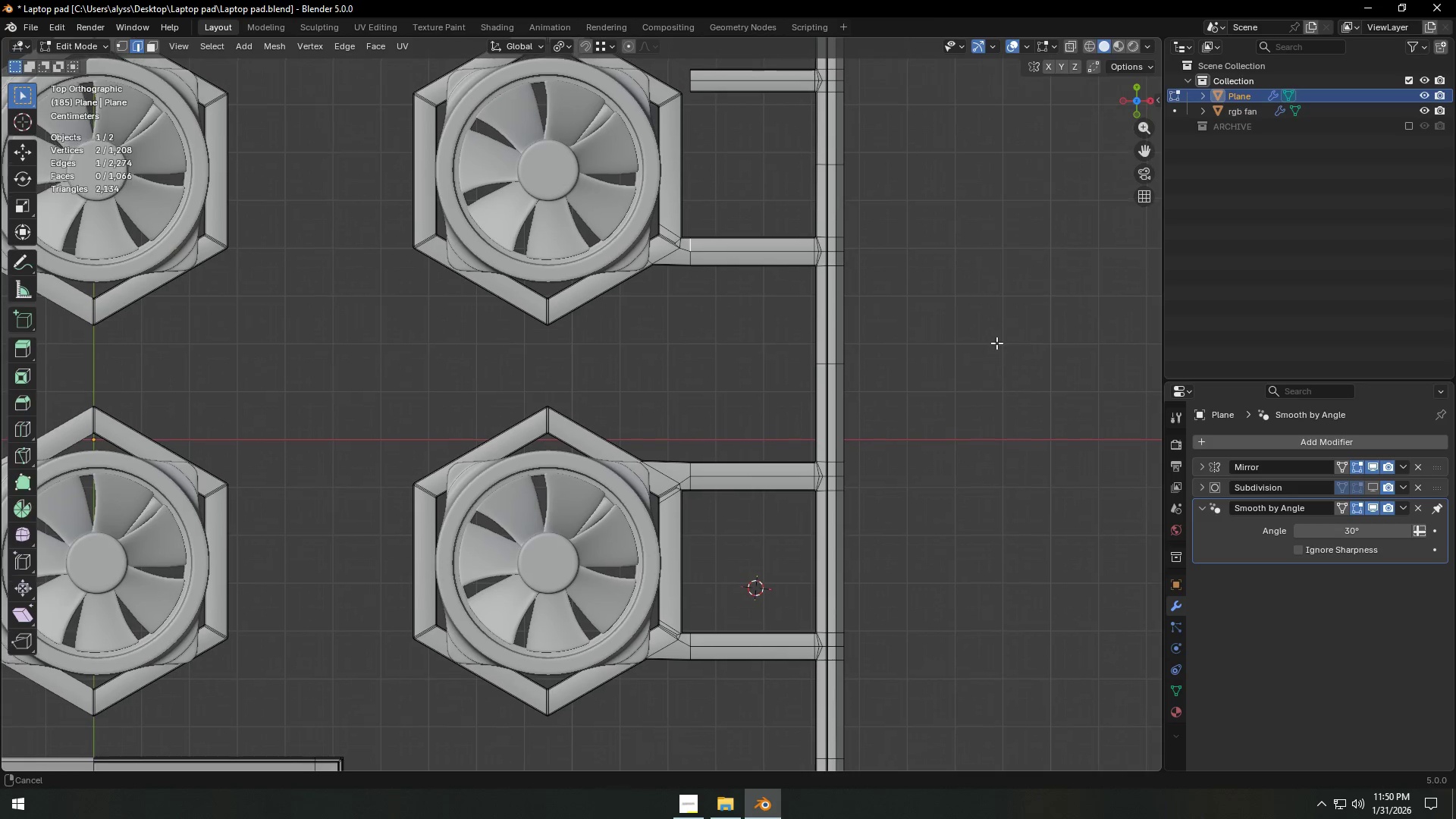 
hold_key(key=ShiftLeft, duration=1.5)
 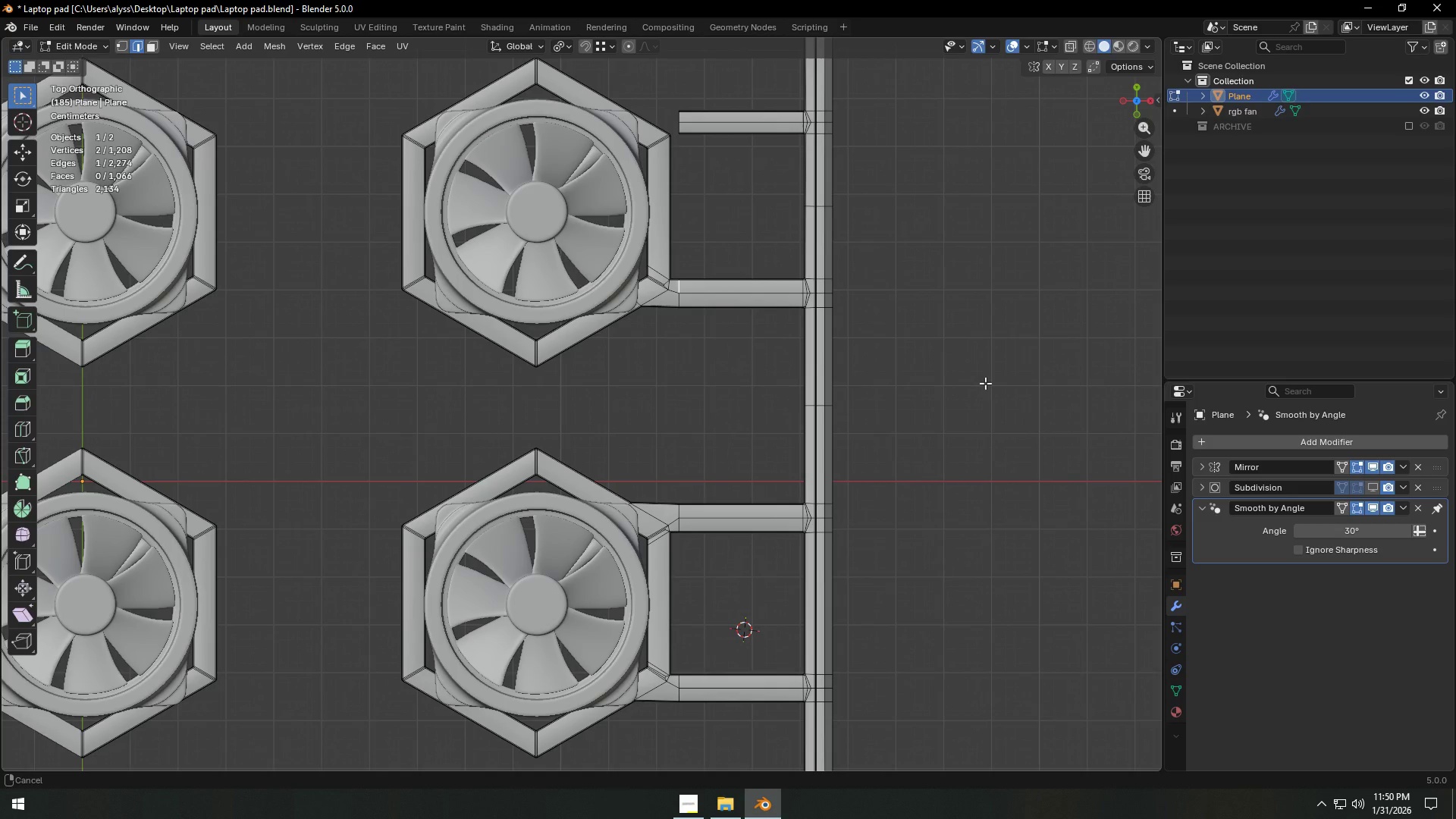 
hold_key(key=ShiftLeft, duration=1.51)
 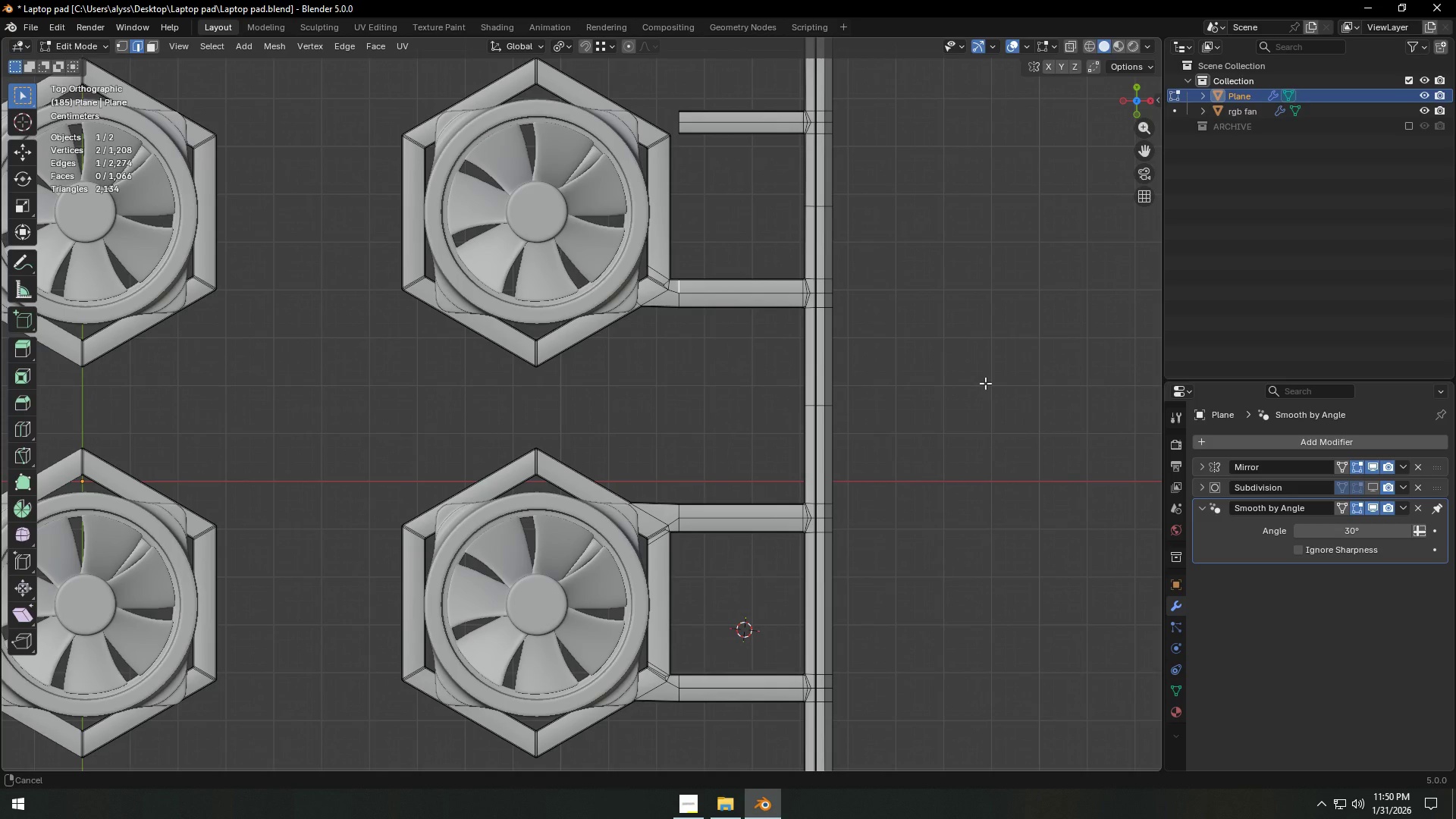 
hold_key(key=ShiftLeft, duration=1.52)
 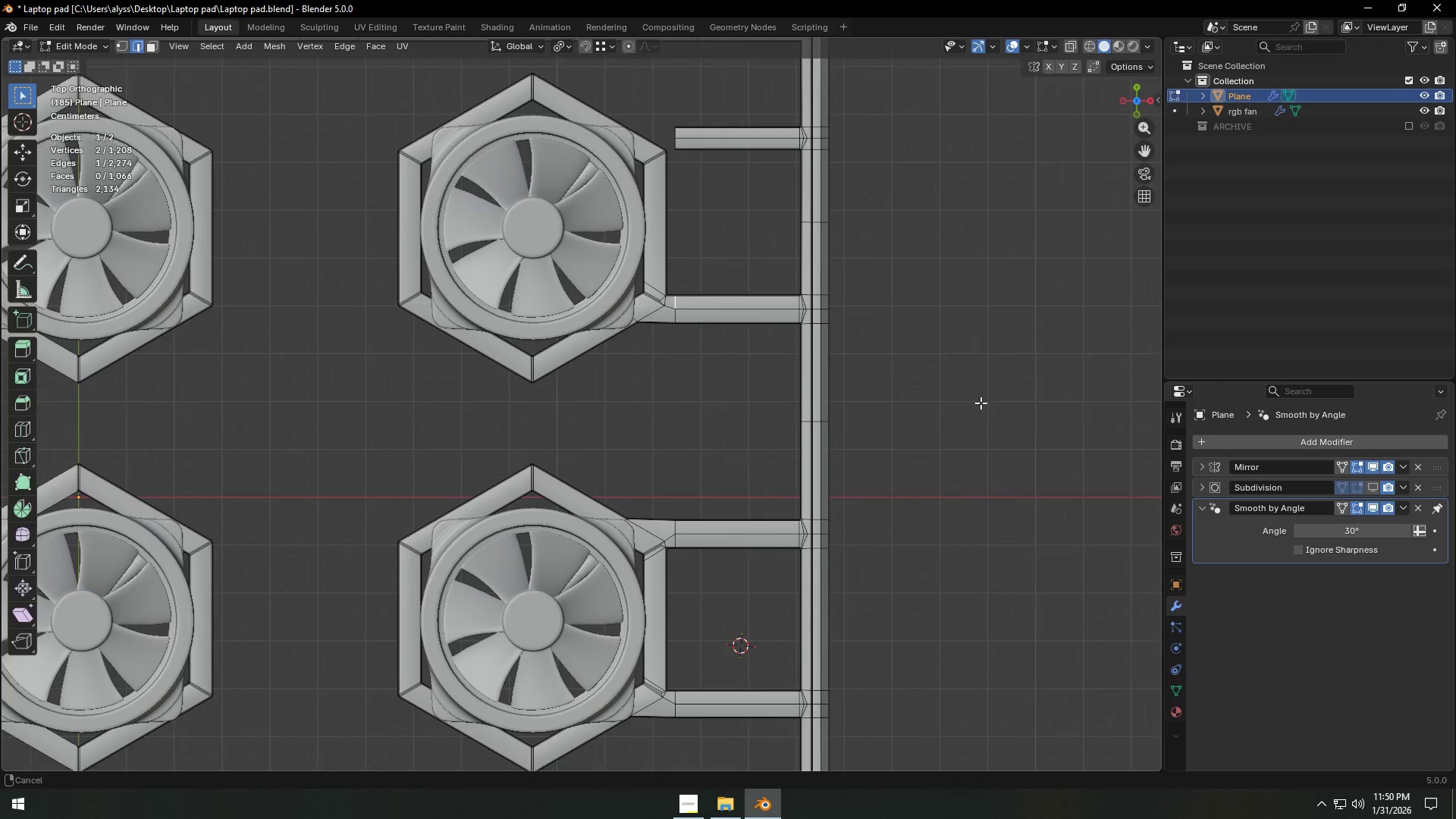 
hold_key(key=ShiftLeft, duration=1.5)
 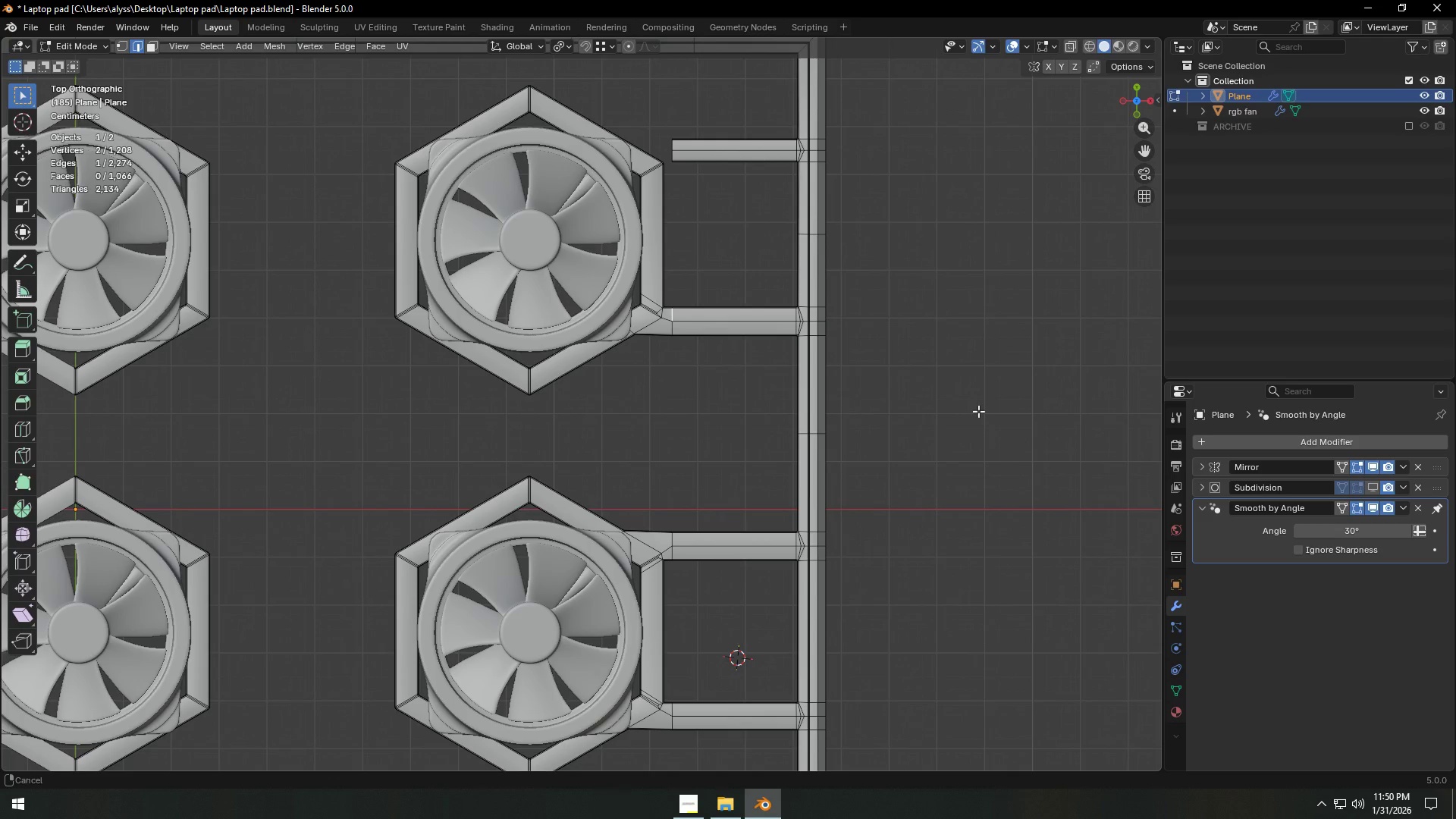 
hold_key(key=ShiftLeft, duration=1.47)
 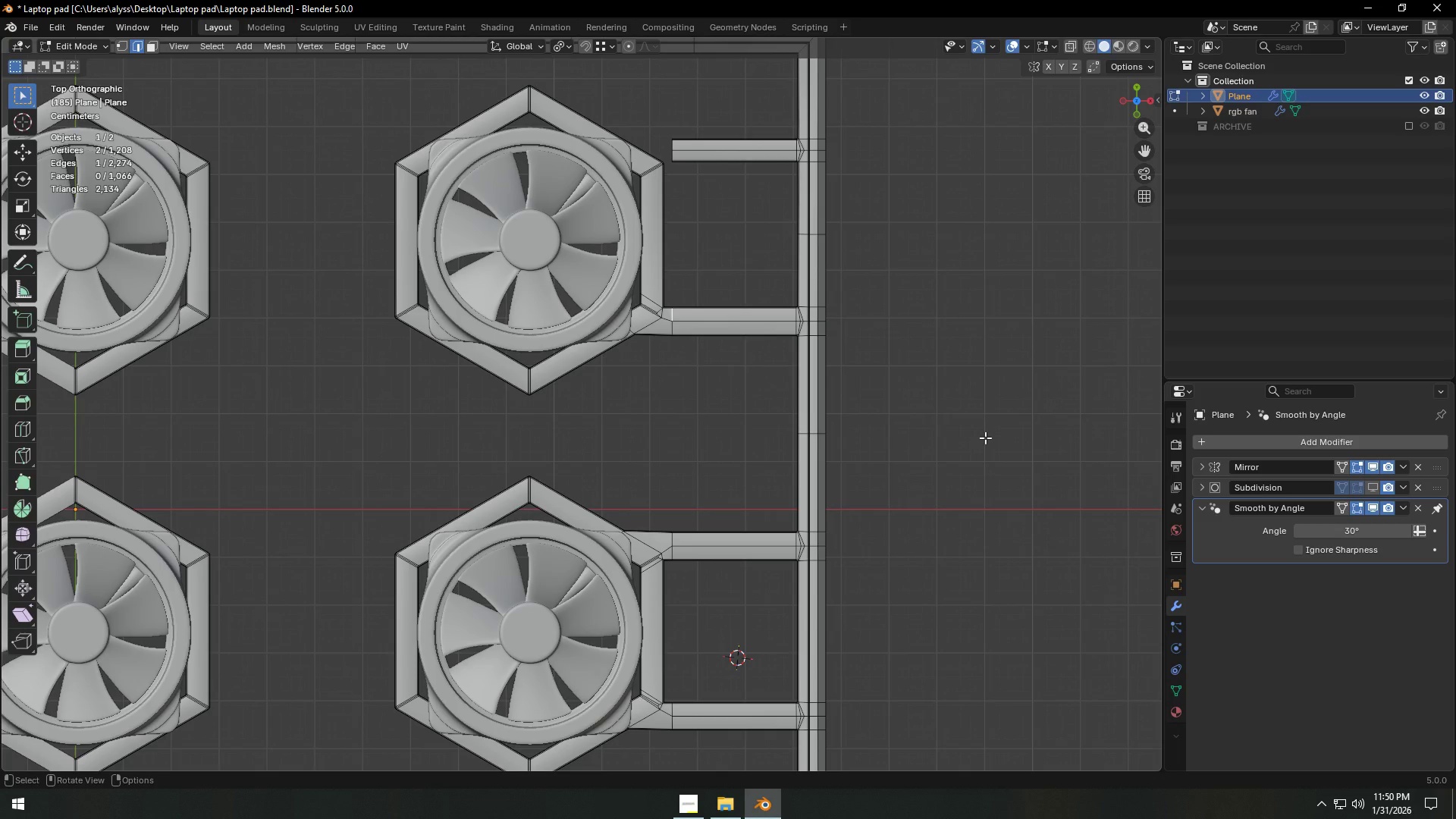 
wait(7.28)
 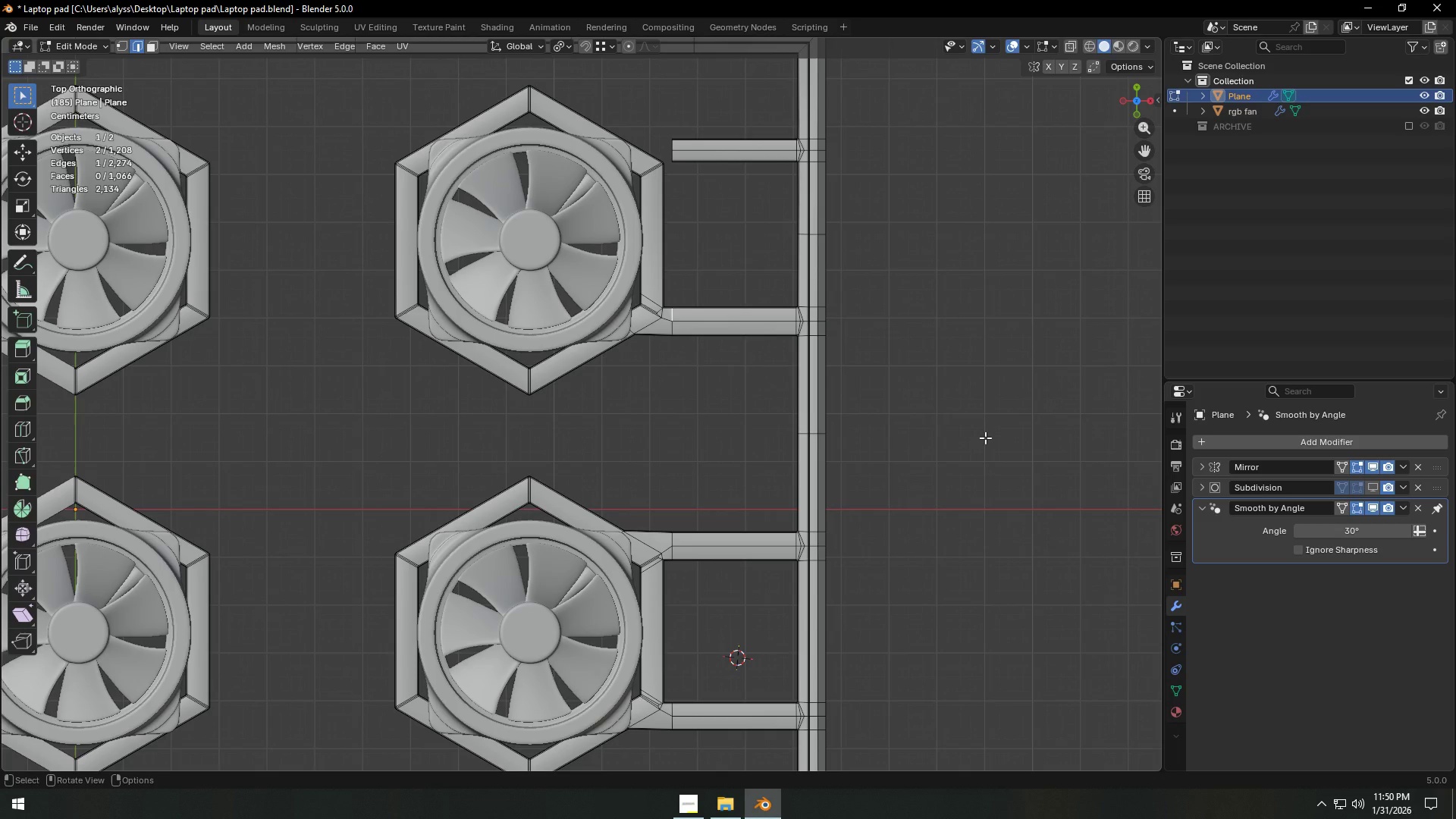 
left_click([979, 391])
 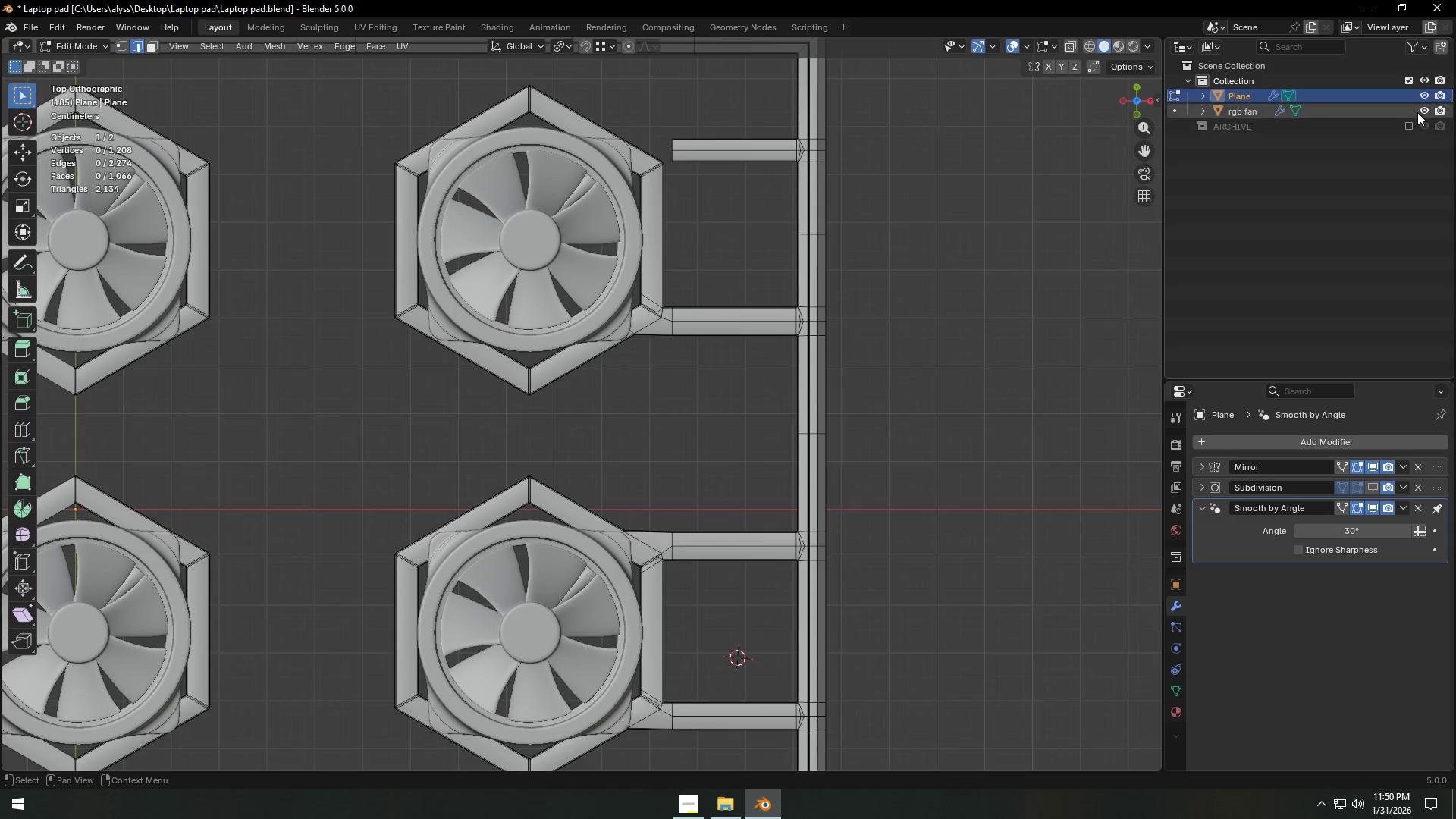 
left_click([1420, 111])
 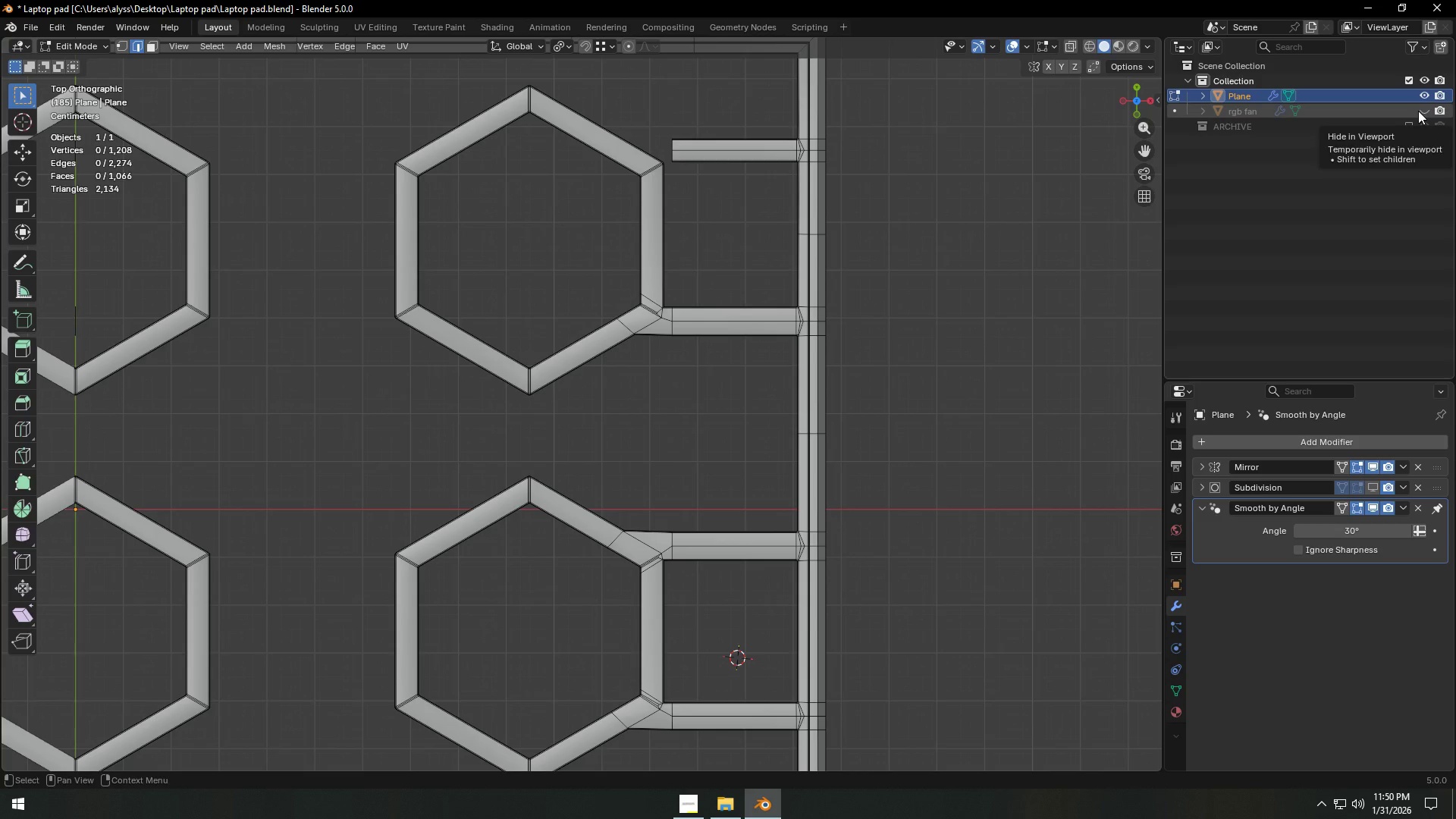 
scroll: coordinate [1418, 111], scroll_direction: up, amount: 2.0
 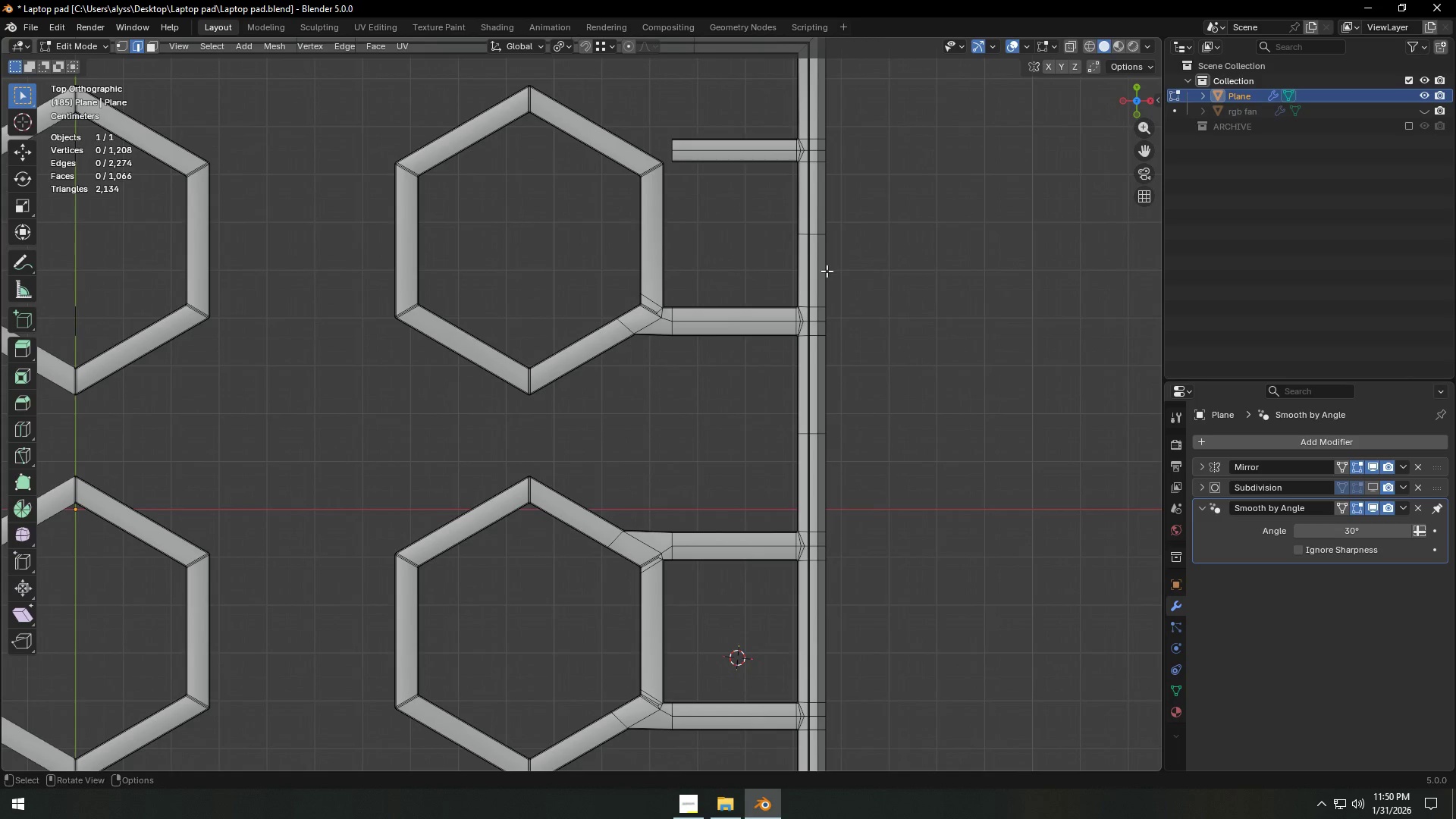 
left_click([682, 146])
 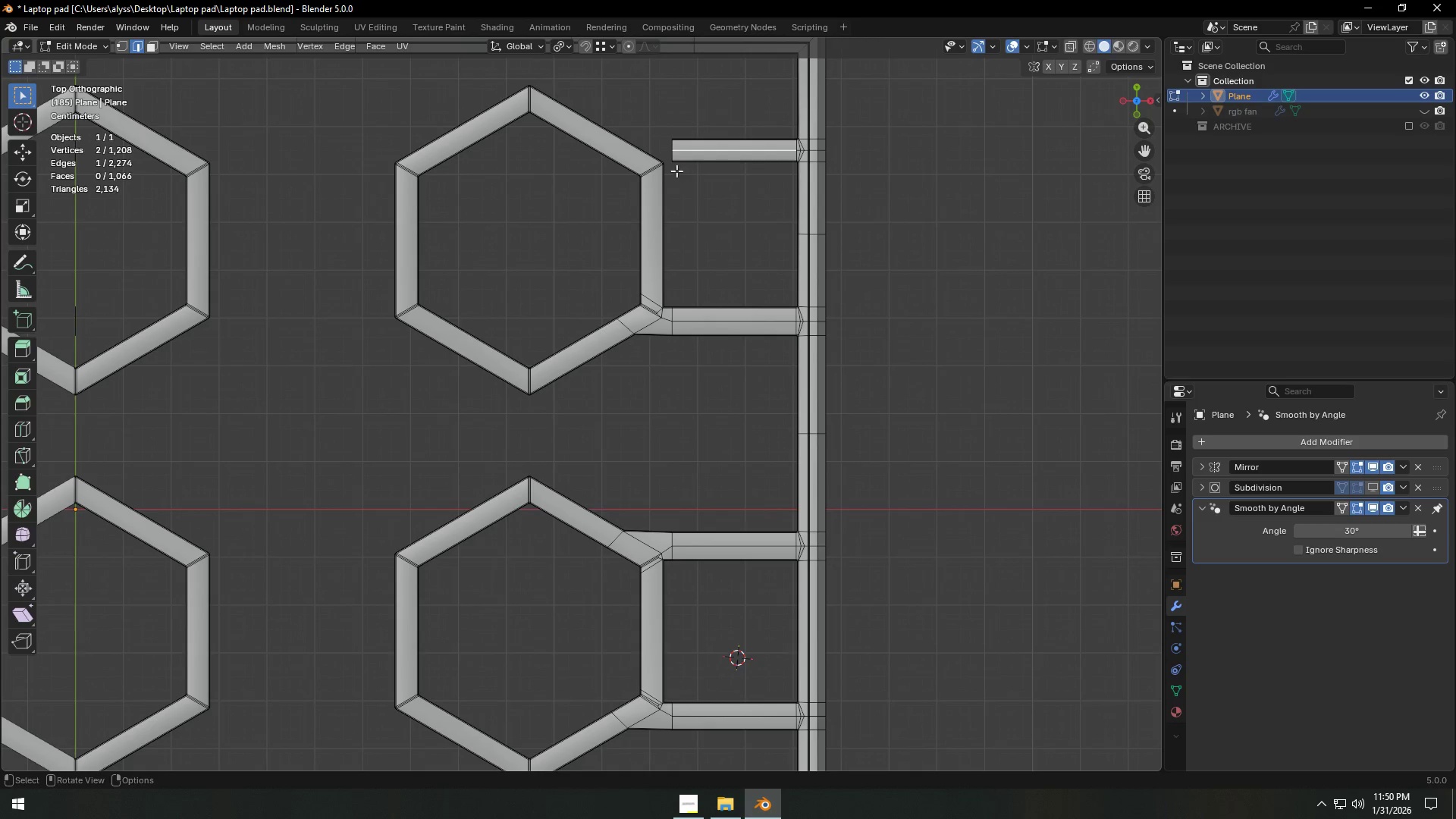 
left_click([659, 162])
 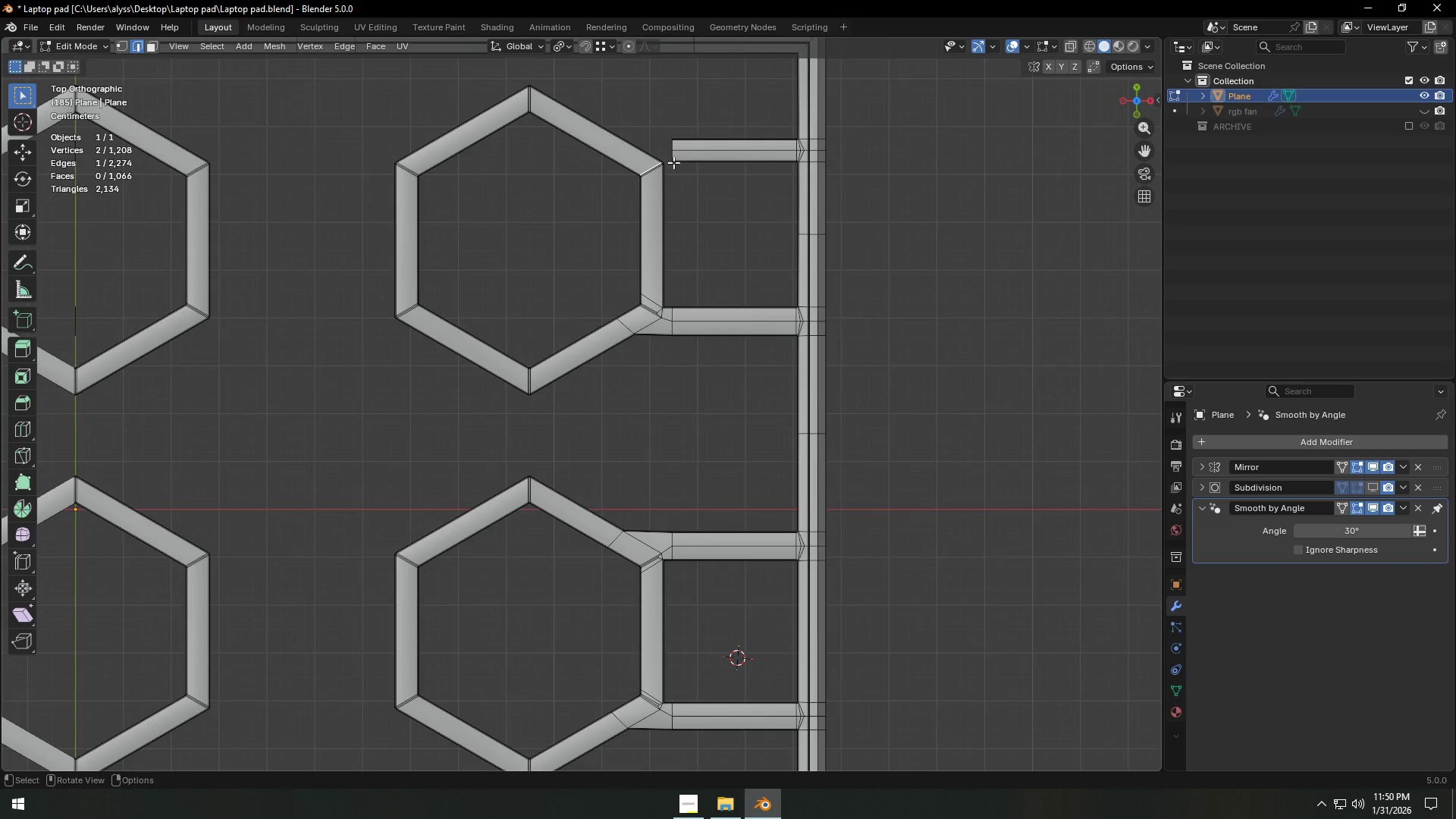 
key(Escape)
 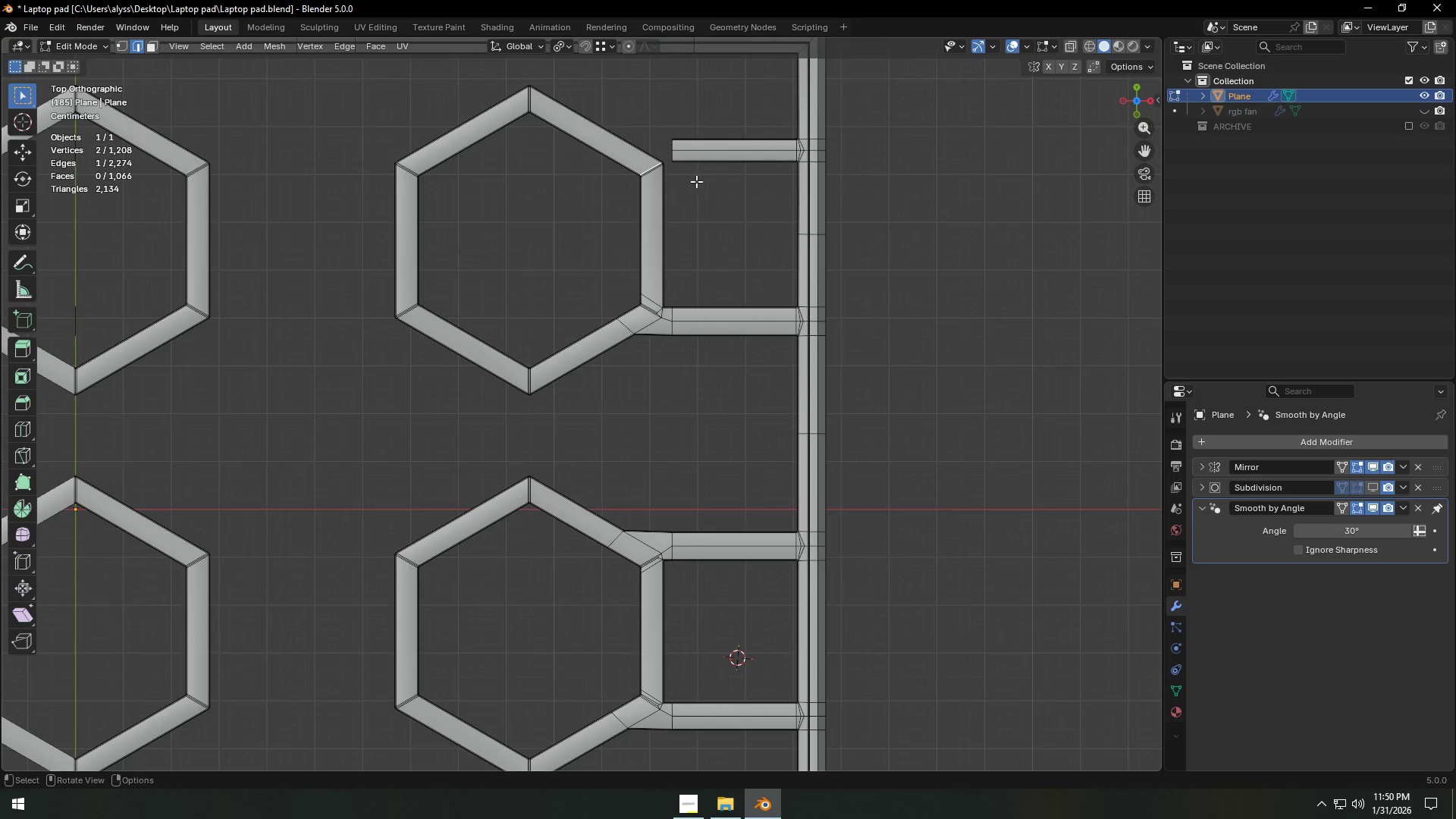 
key(Backquote)
 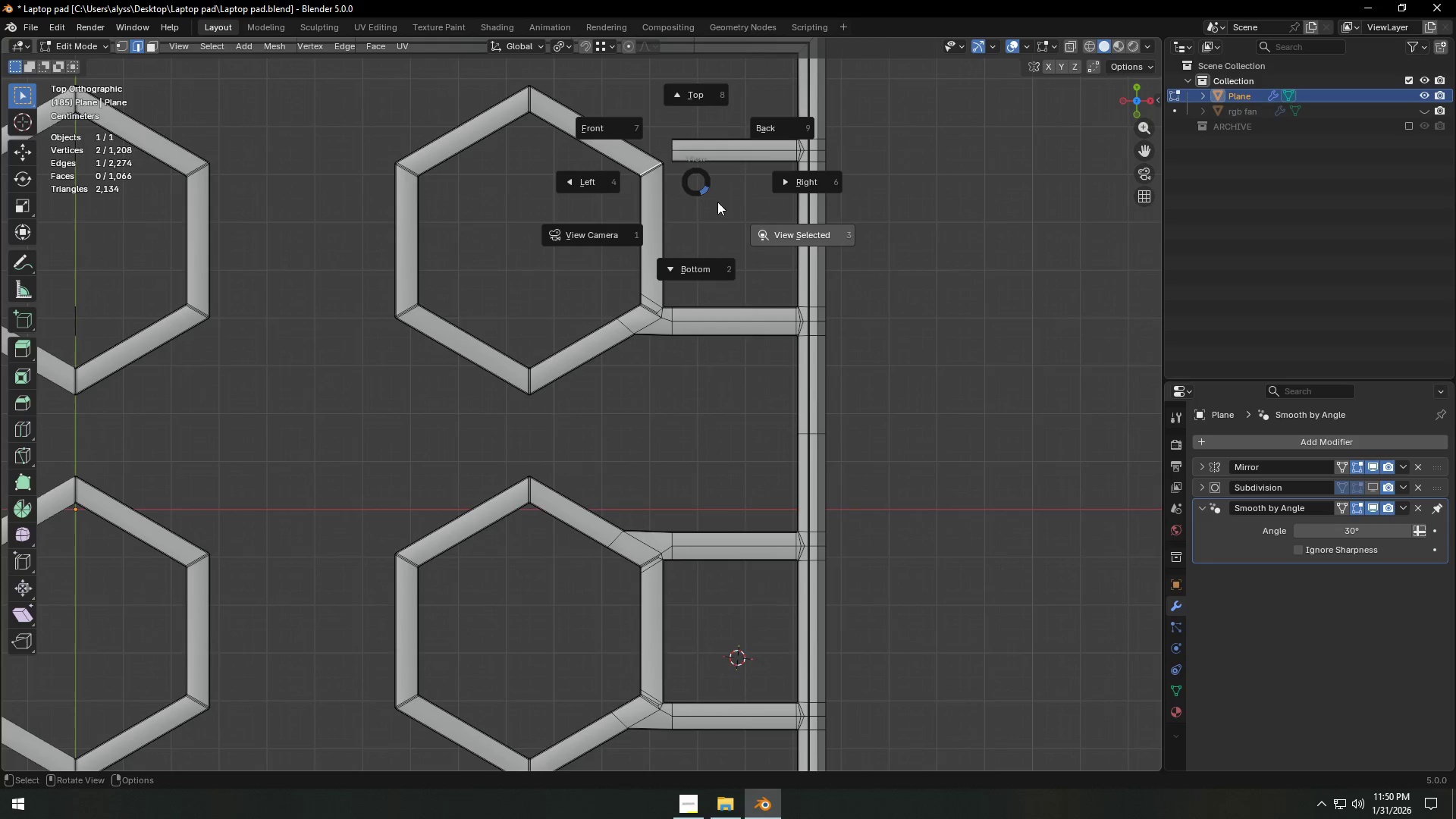 
key(Backquote)
 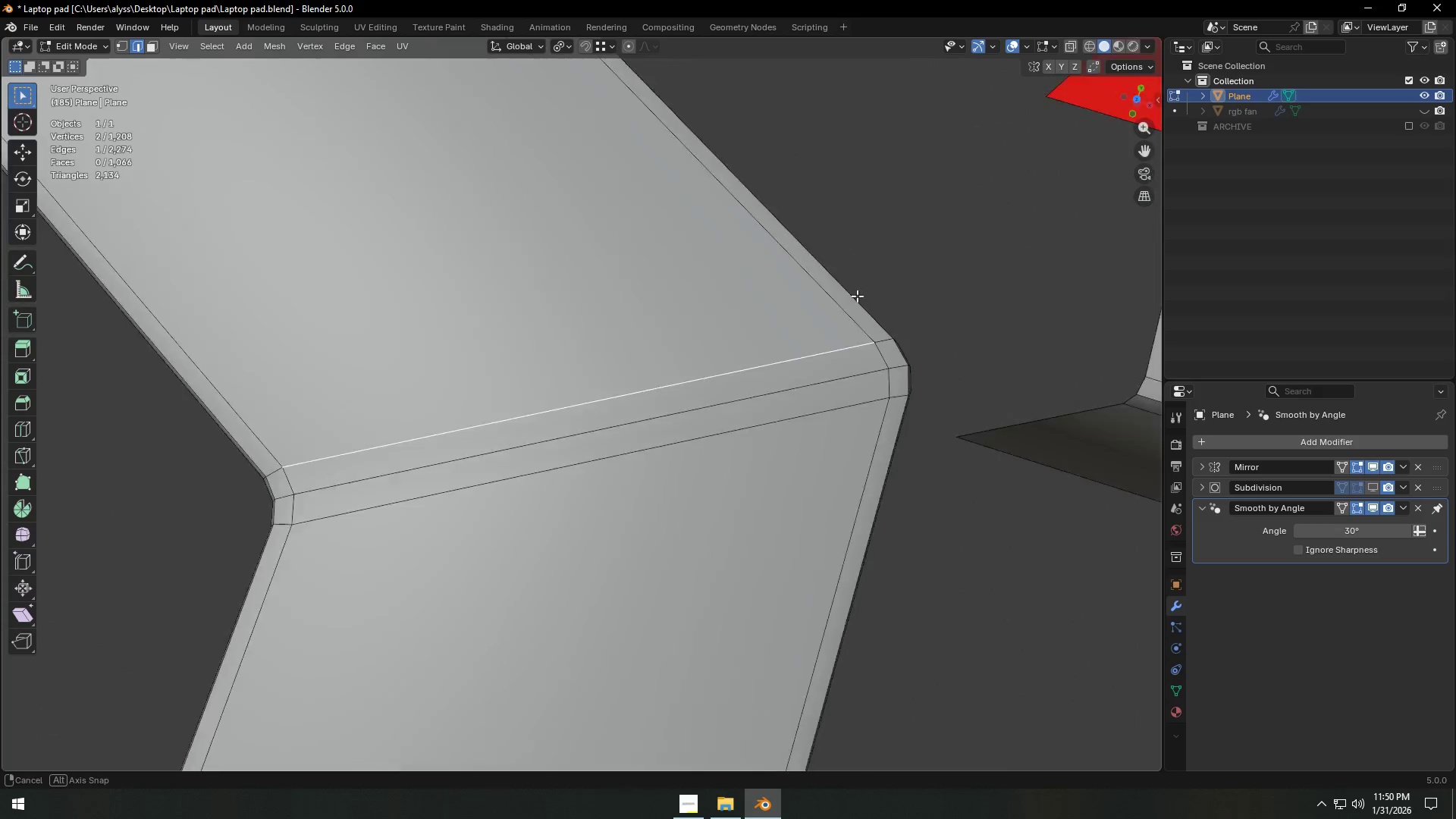 
scroll: coordinate [813, 297], scroll_direction: down, amount: 9.0
 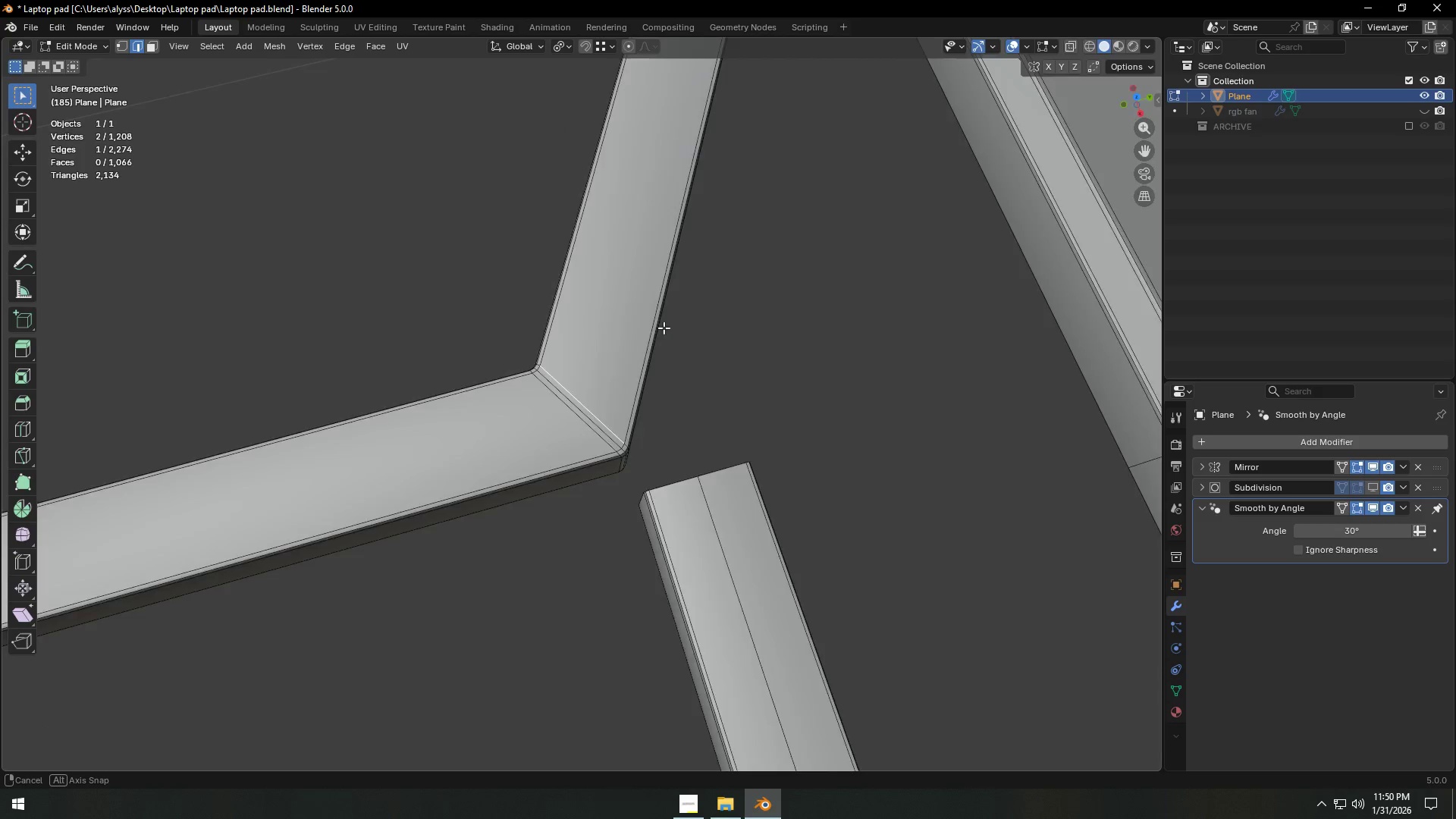 
scroll: coordinate [656, 416], scroll_direction: up, amount: 4.0
 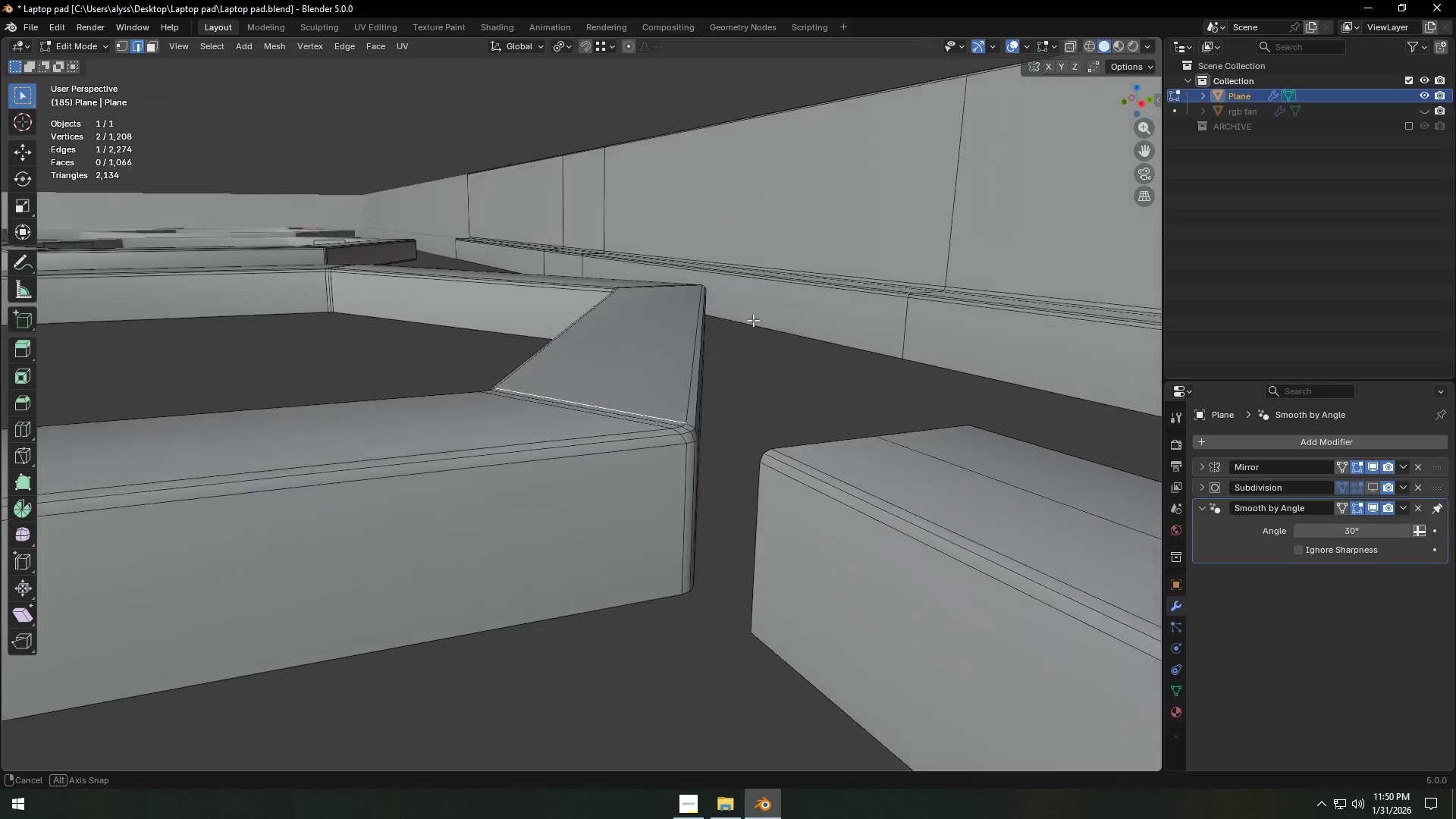 
scroll: coordinate [697, 436], scroll_direction: down, amount: 16.0
 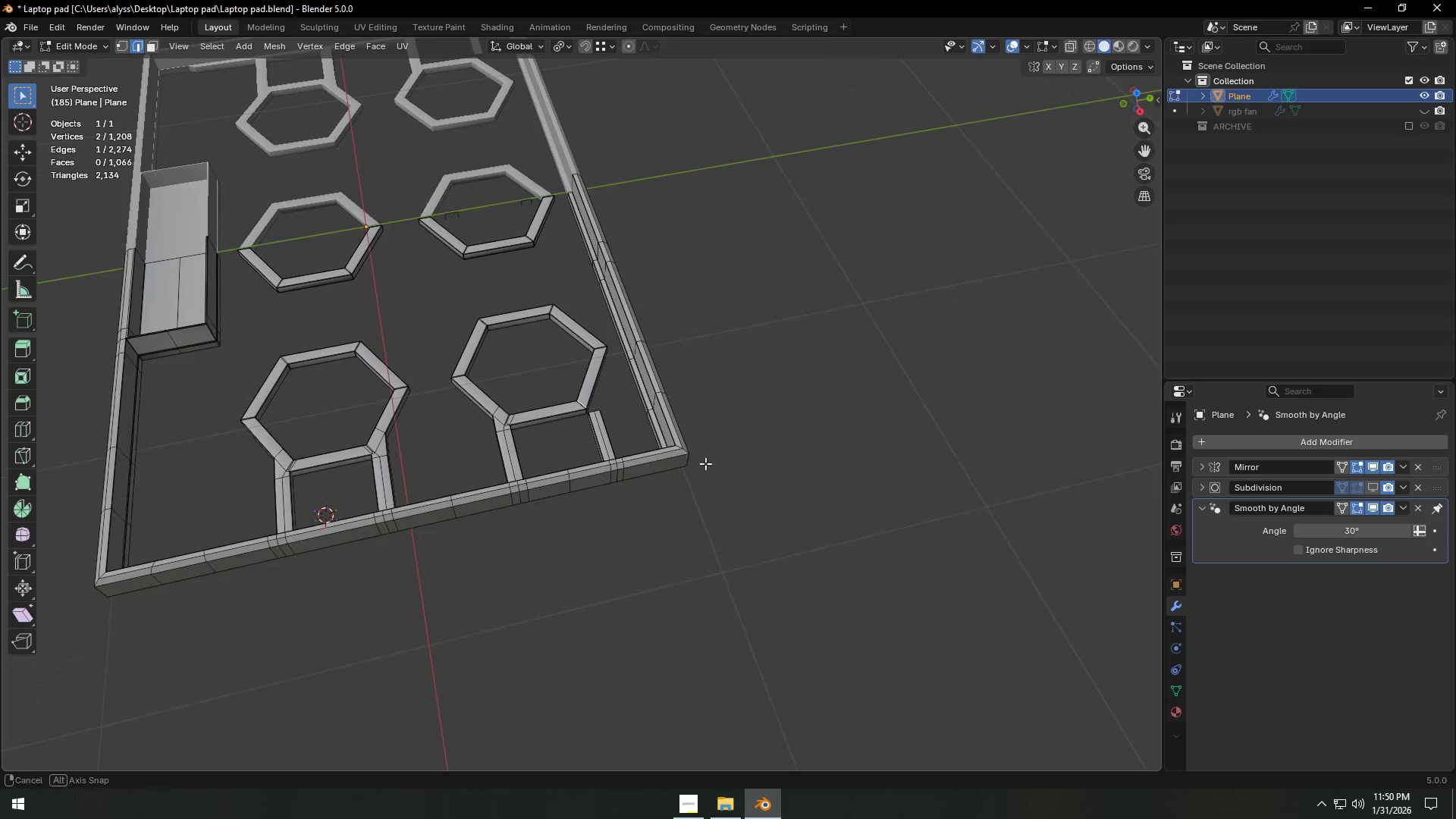 
scroll: coordinate [645, 479], scroll_direction: up, amount: 17.0
 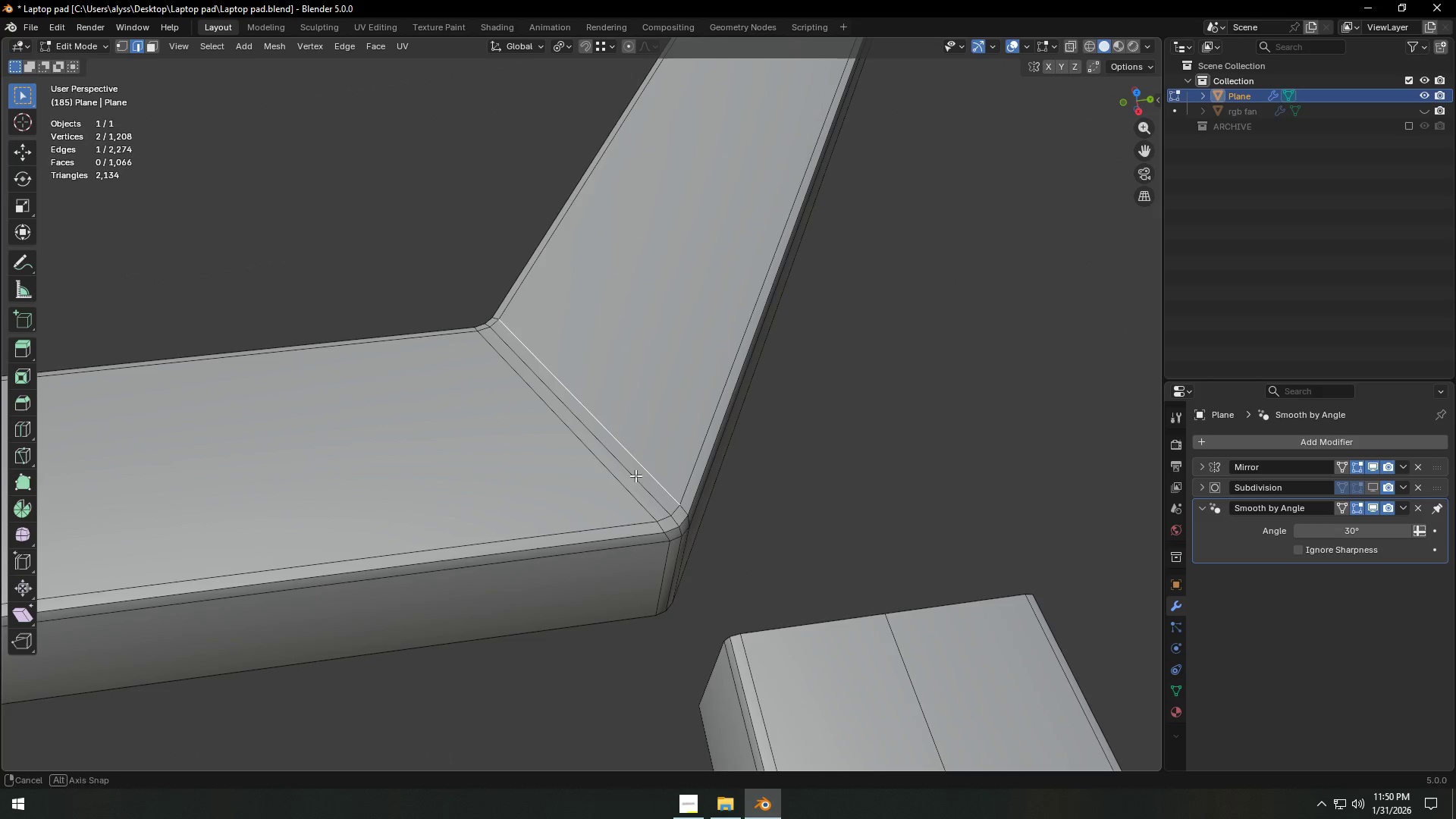 
key(Backquote)
 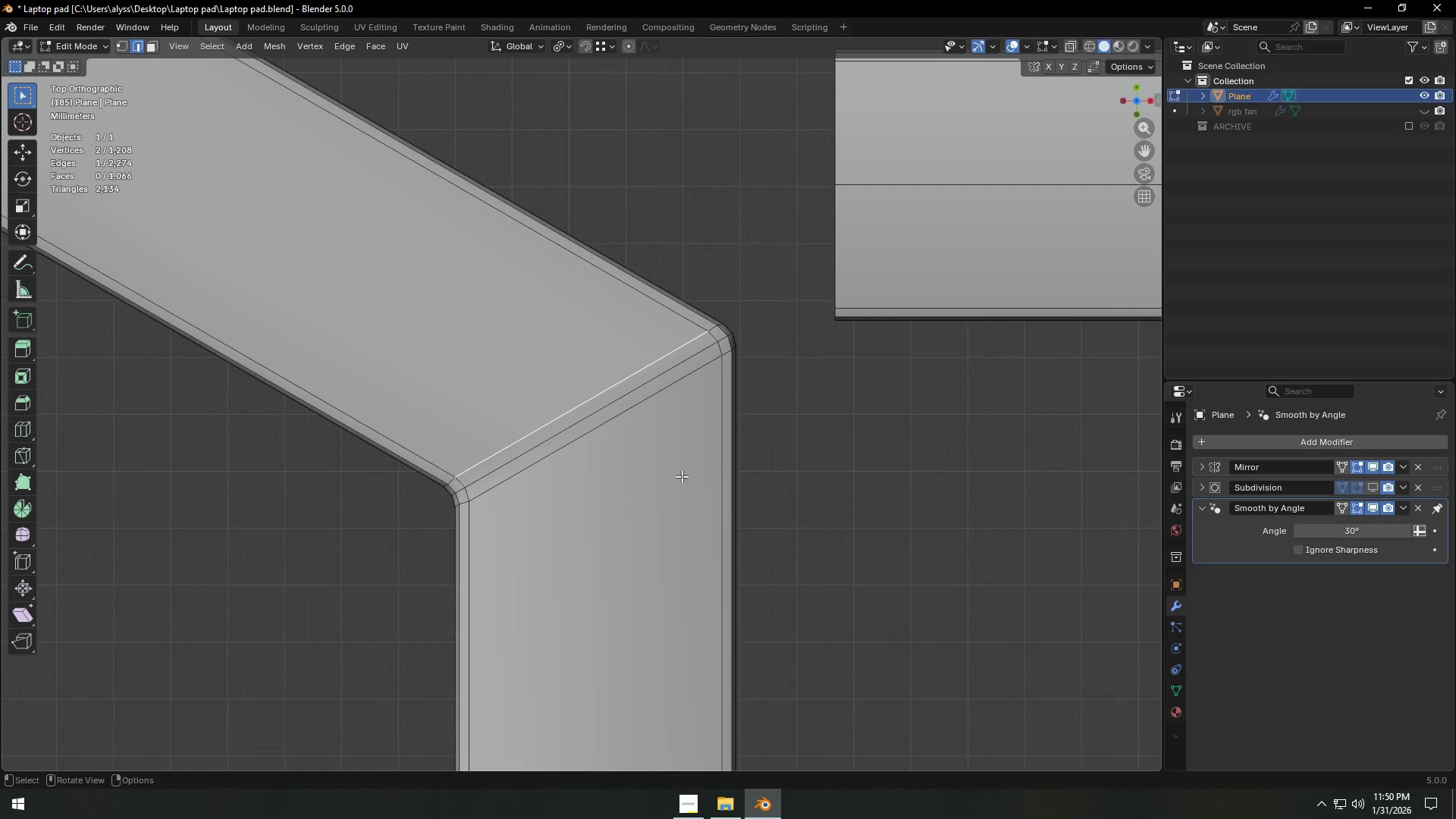 
hold_key(key=ShiftLeft, duration=0.42)
 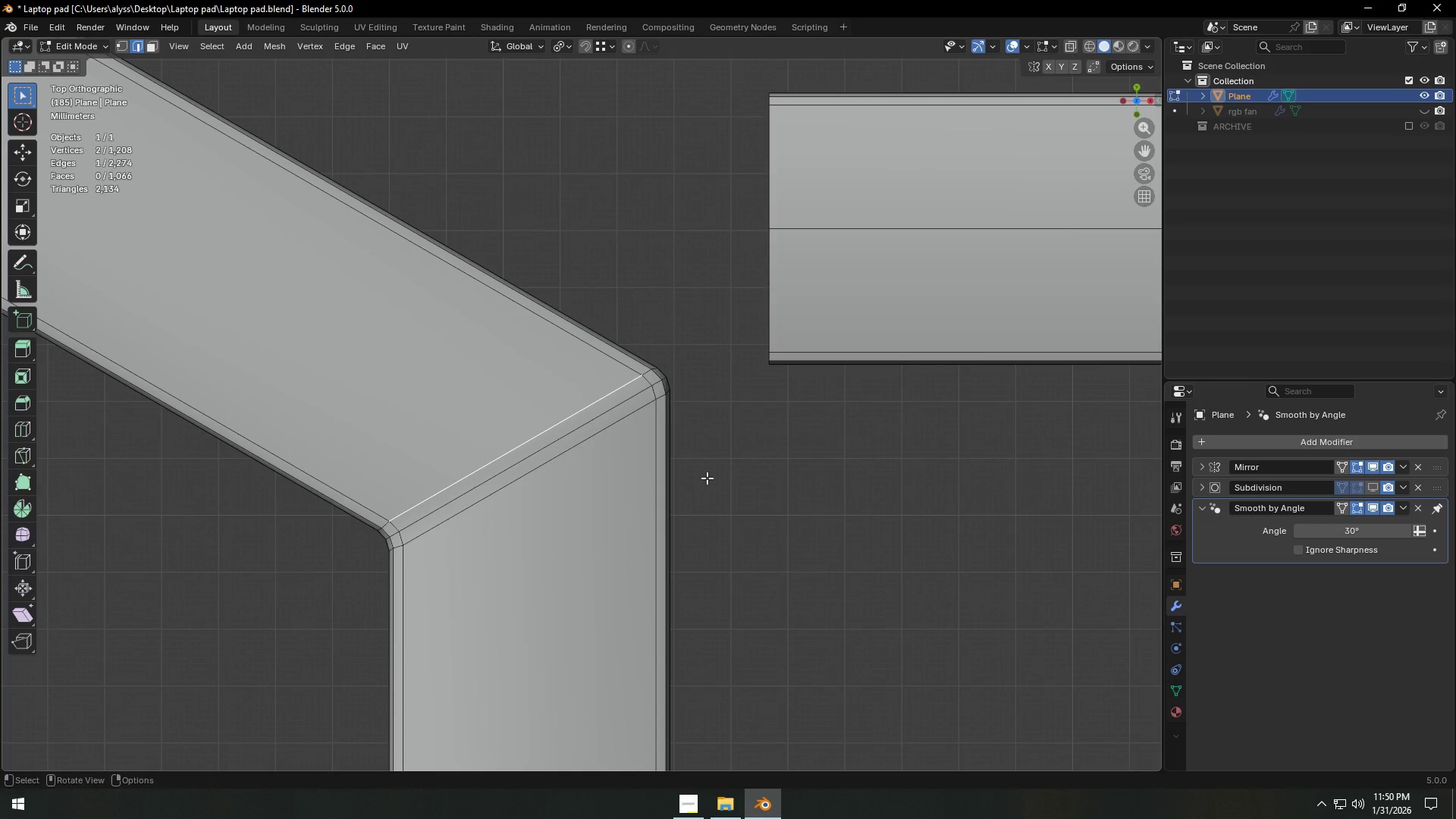 
scroll: coordinate [719, 419], scroll_direction: down, amount: 10.0
 